 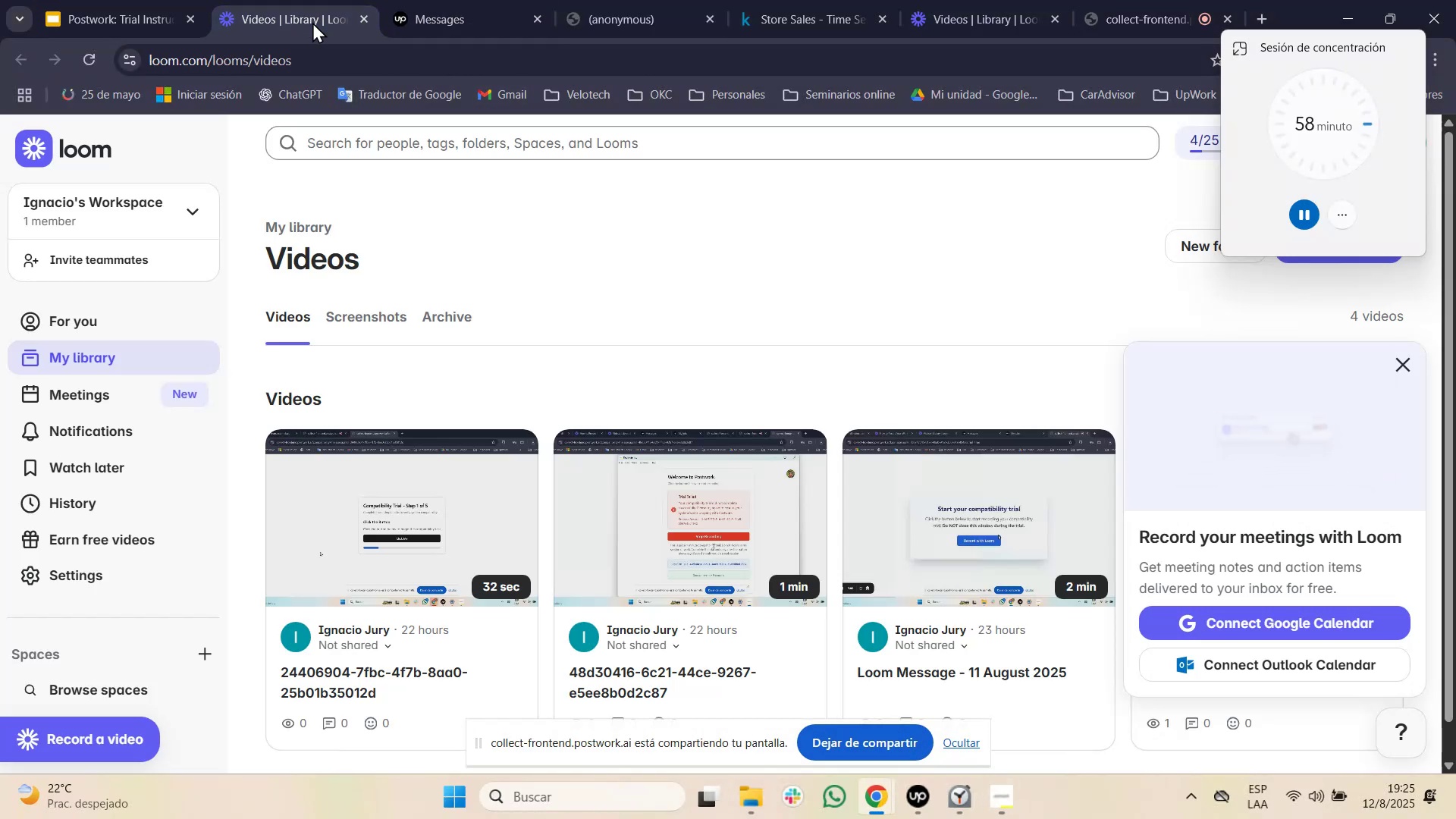 
left_click([595, 17])
 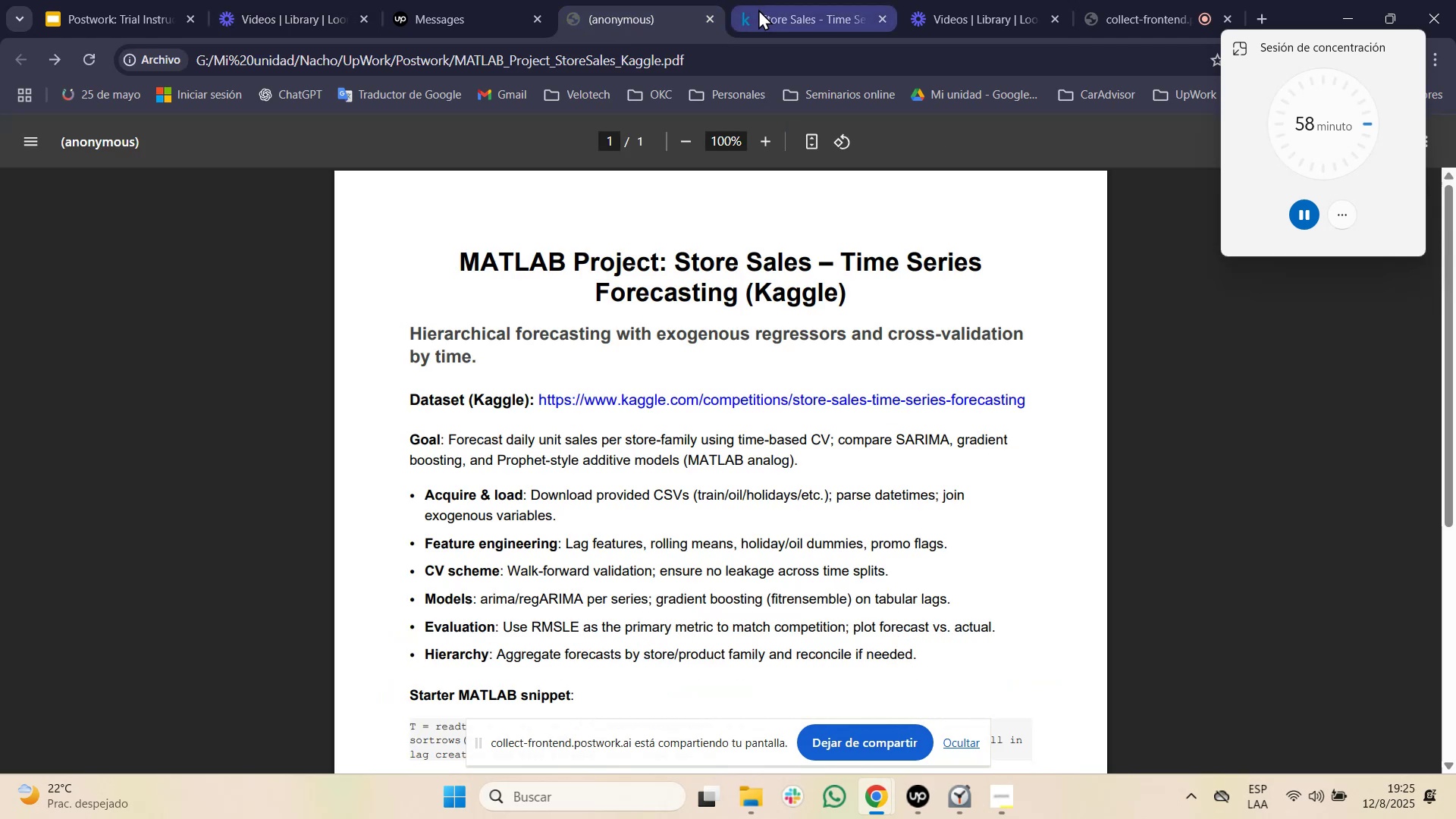 
left_click([758, 9])
 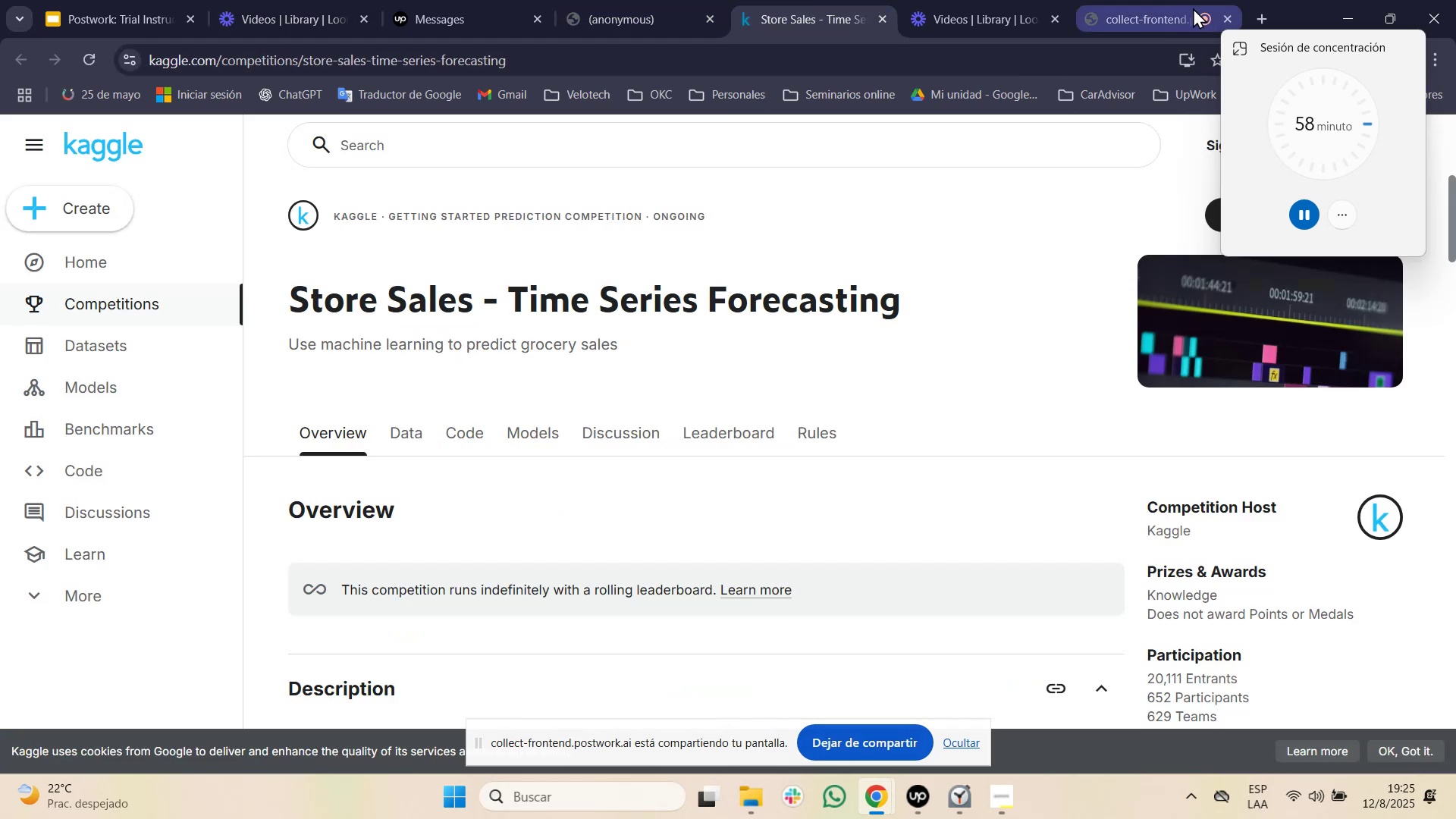 
left_click([1146, 1])
 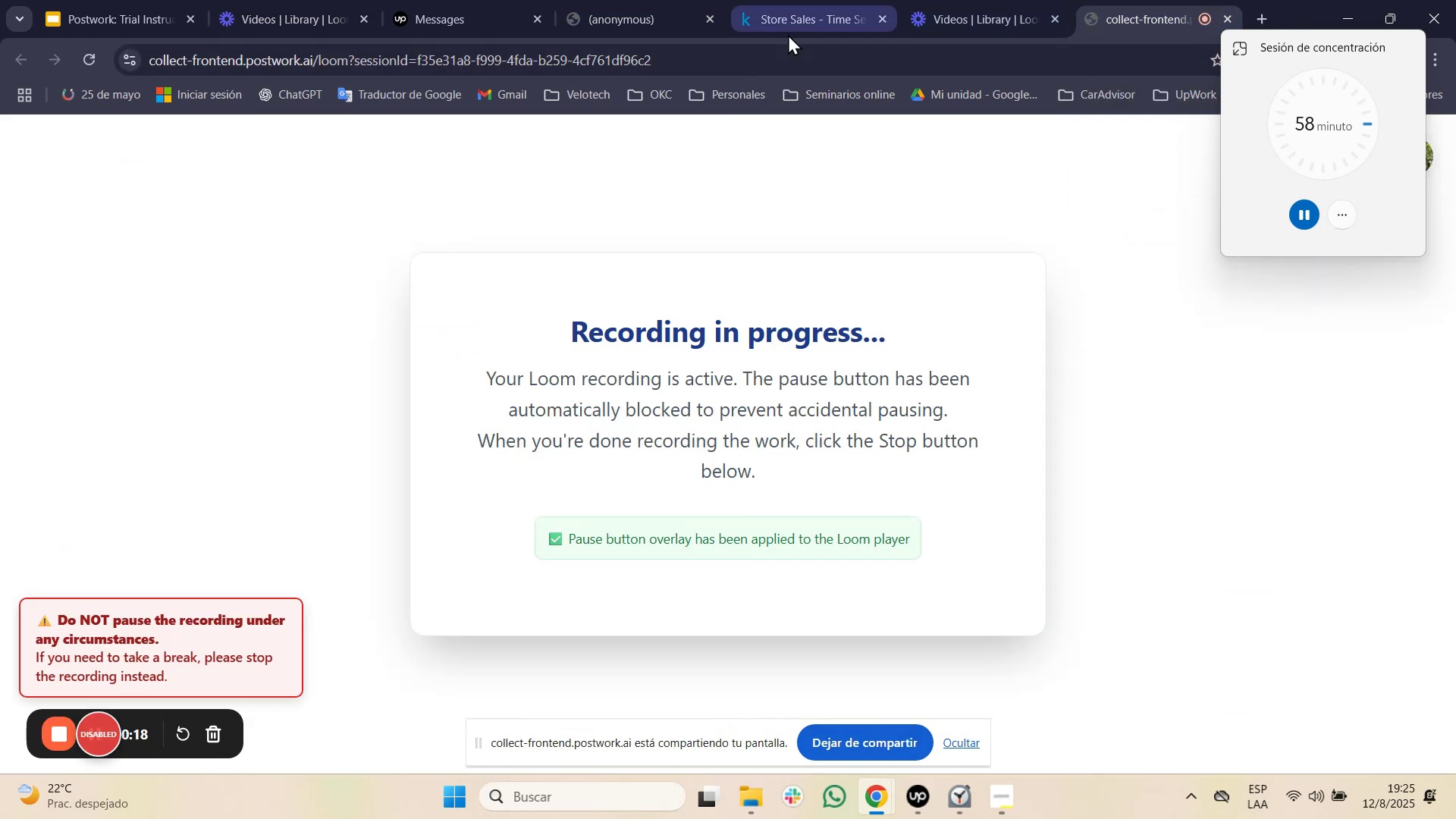 
left_click([780, 18])
 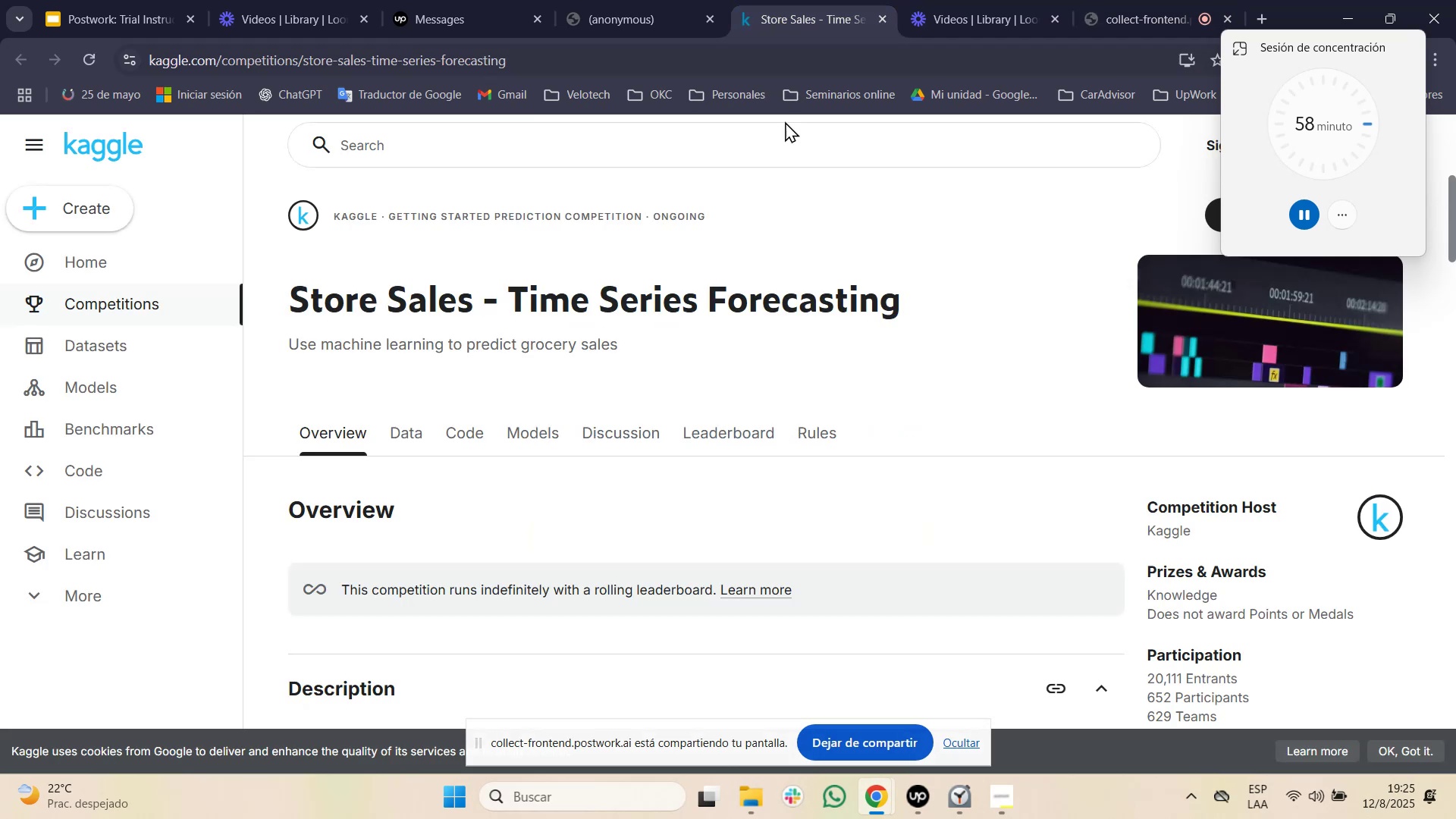 
scroll: coordinate [644, 373], scroll_direction: down, amount: 5.0
 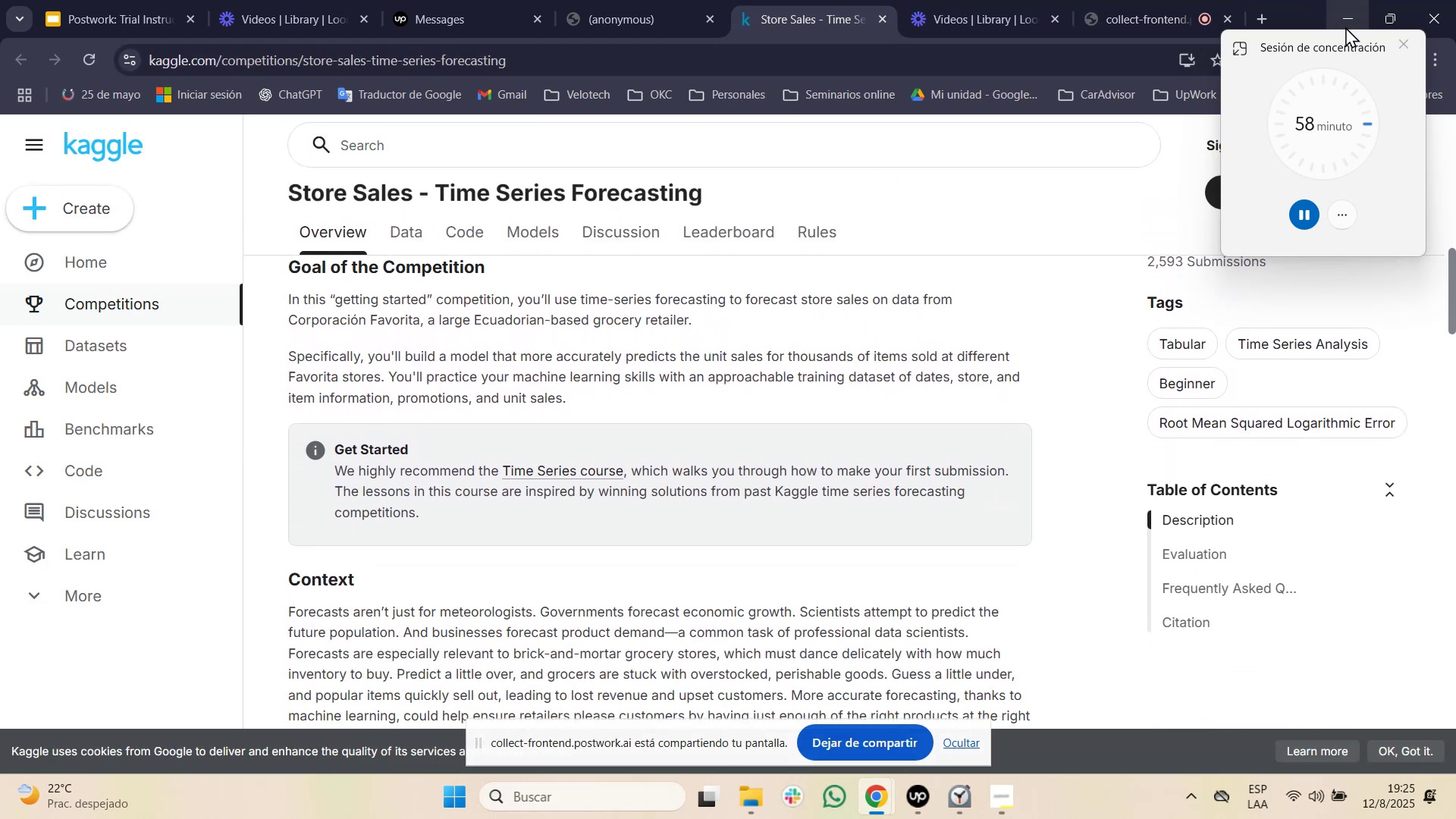 
left_click([1341, 23])
 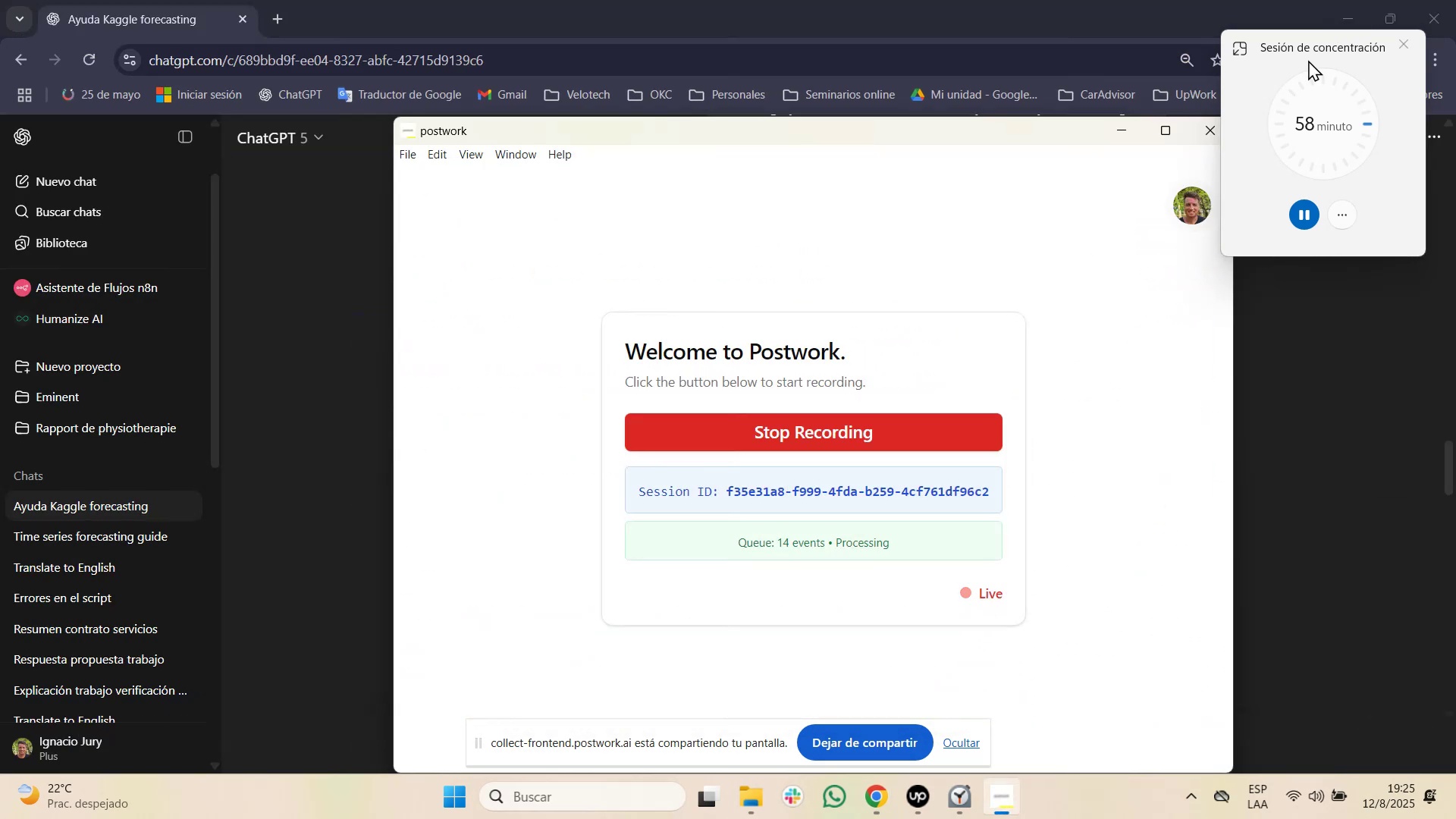 
left_click_drag(start_coordinate=[1292, 49], to_coordinate=[1368, 69])
 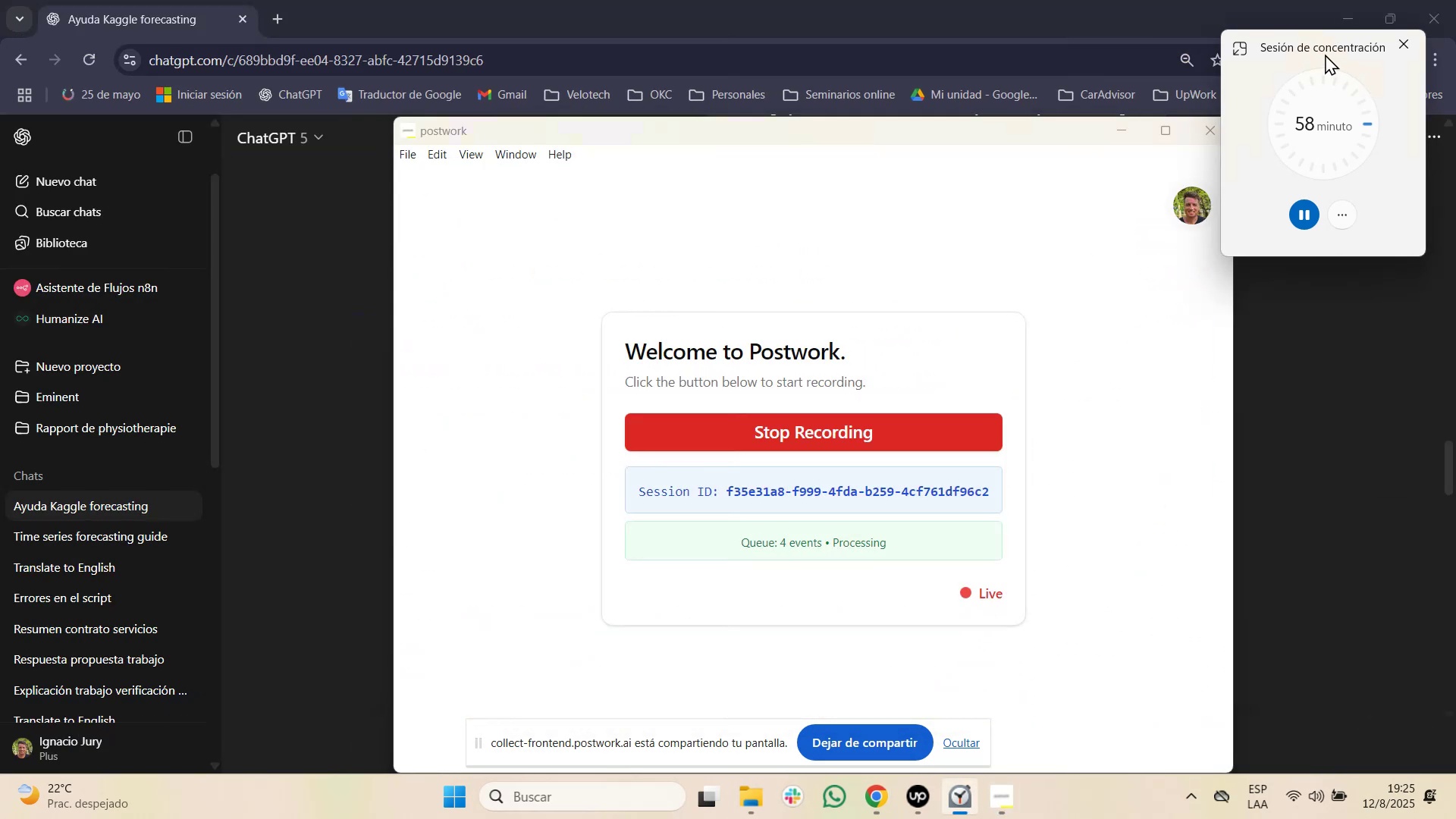 
left_click([1302, 24])
 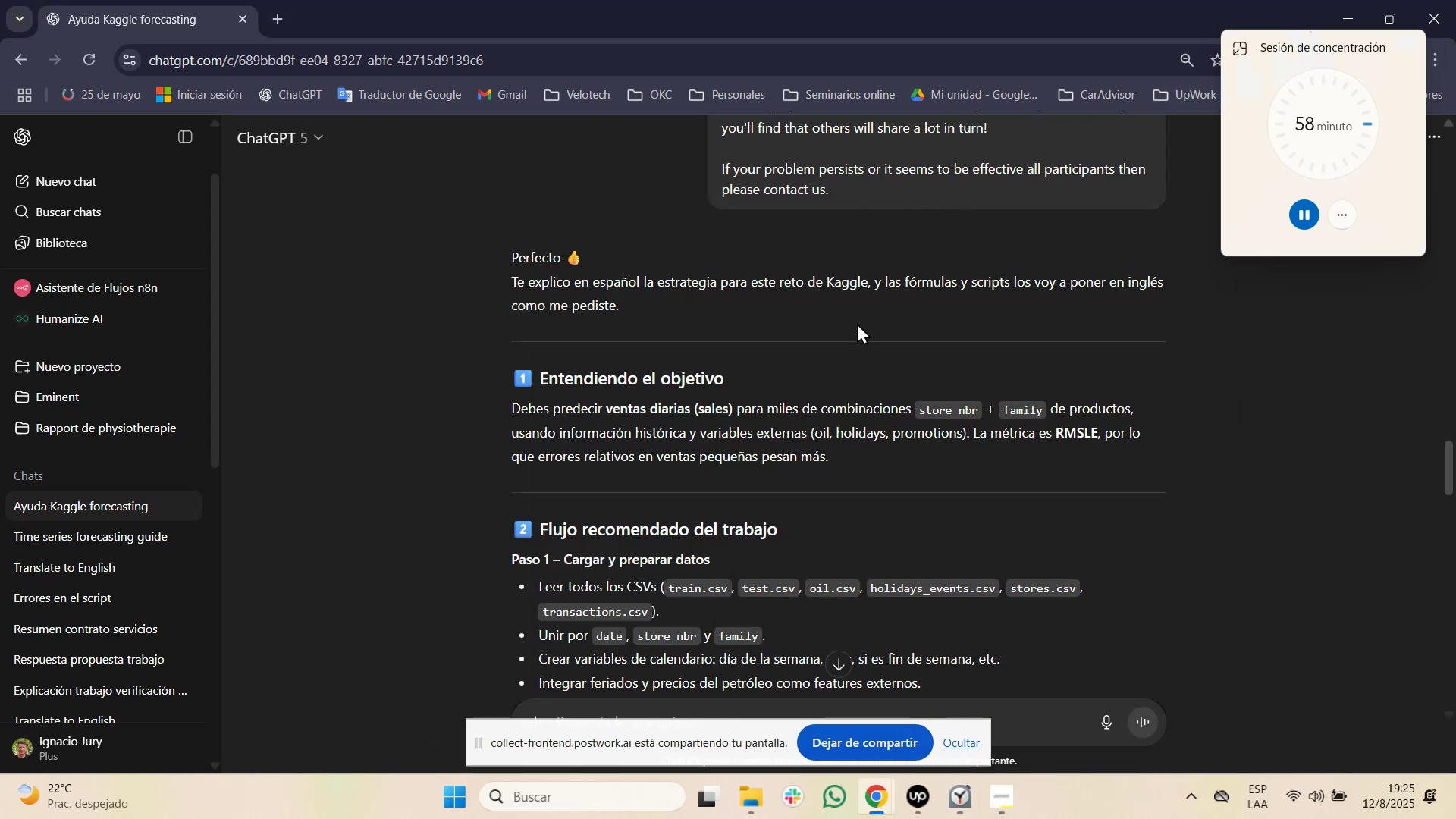 
wait(6.16)
 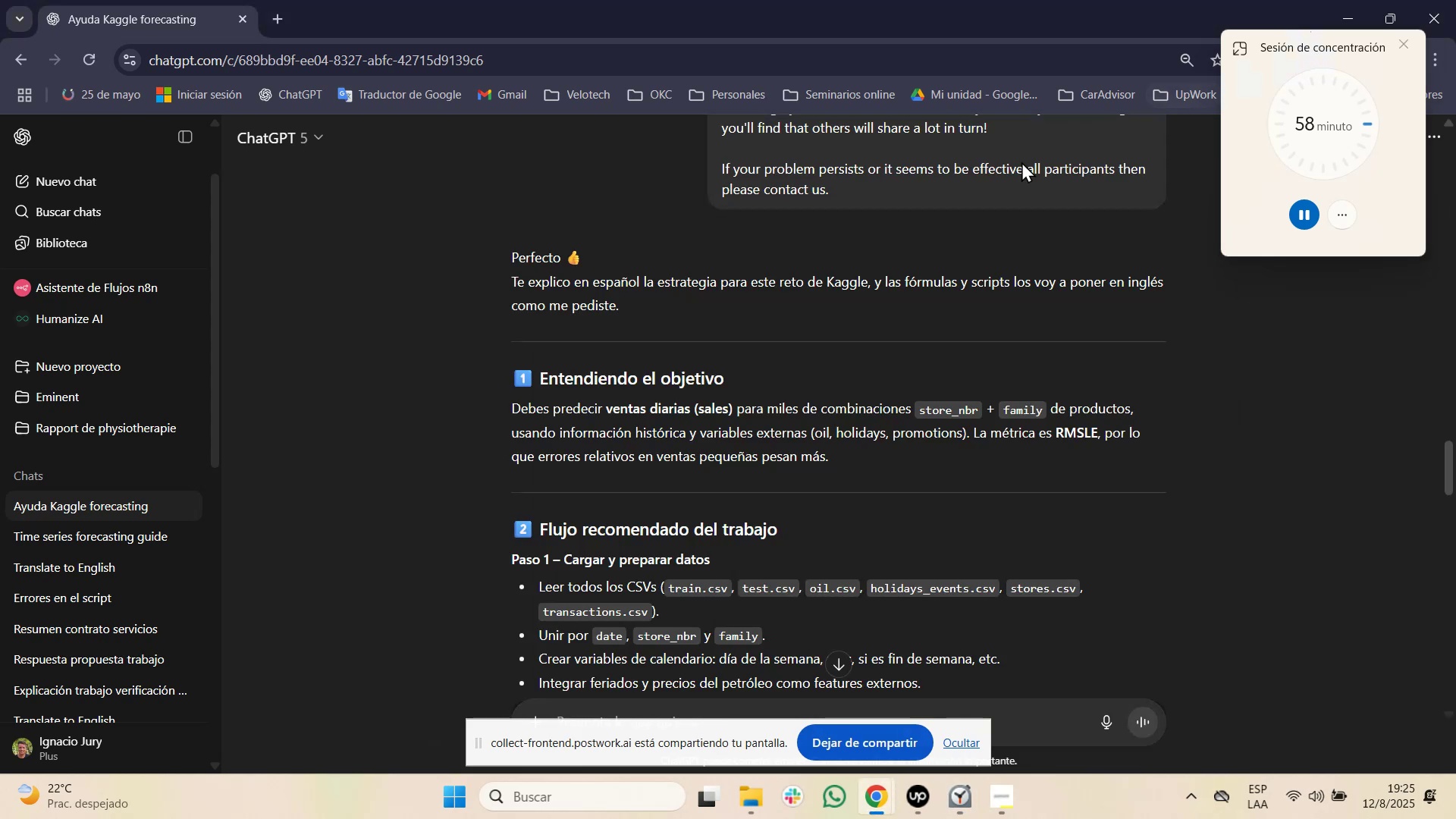 
scroll: coordinate [789, 374], scroll_direction: down, amount: 1.0
 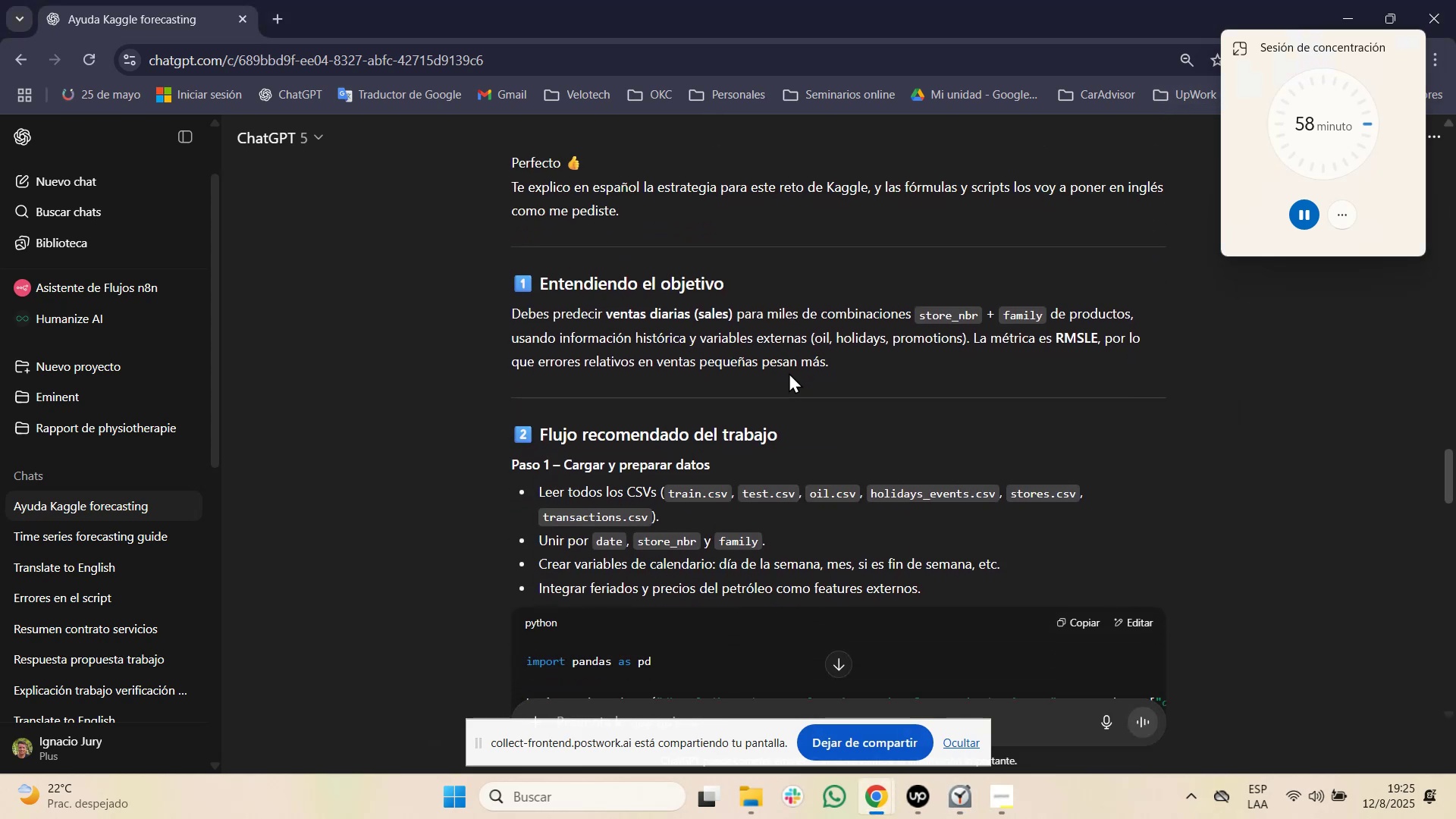 
left_click_drag(start_coordinate=[789, 372], to_coordinate=[781, 349])
 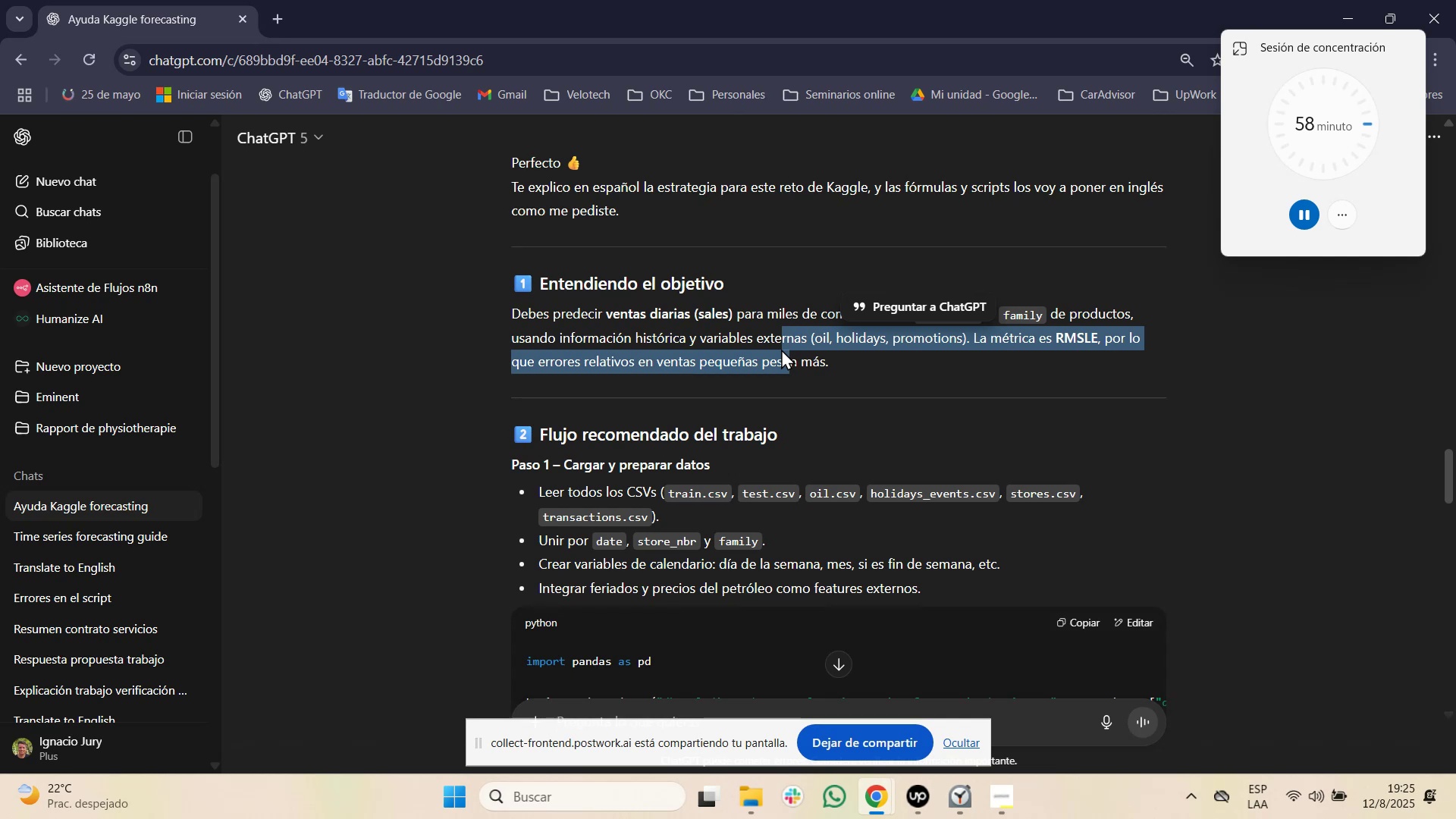 
left_click([781, 349])
 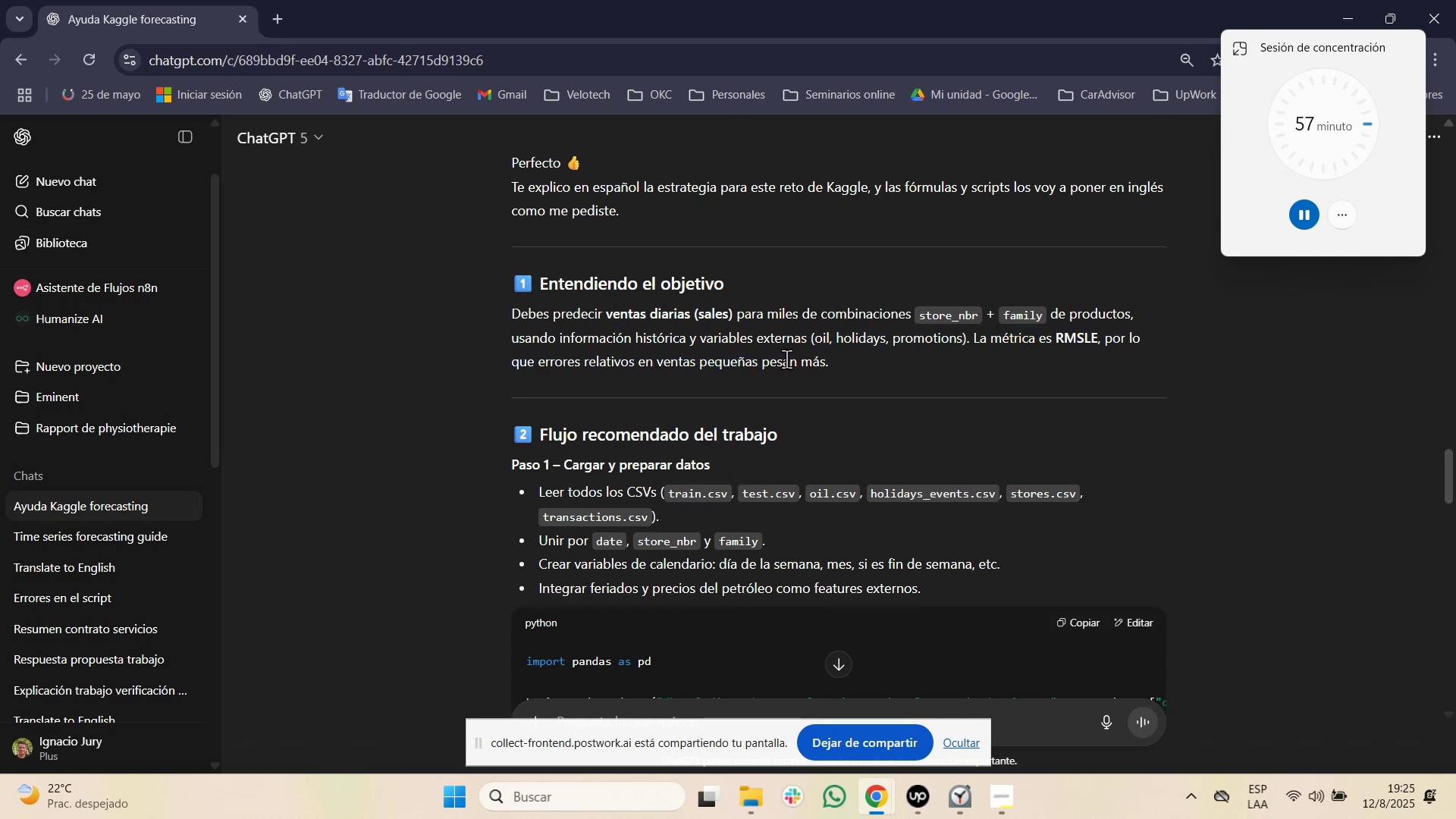 
wait(10.01)
 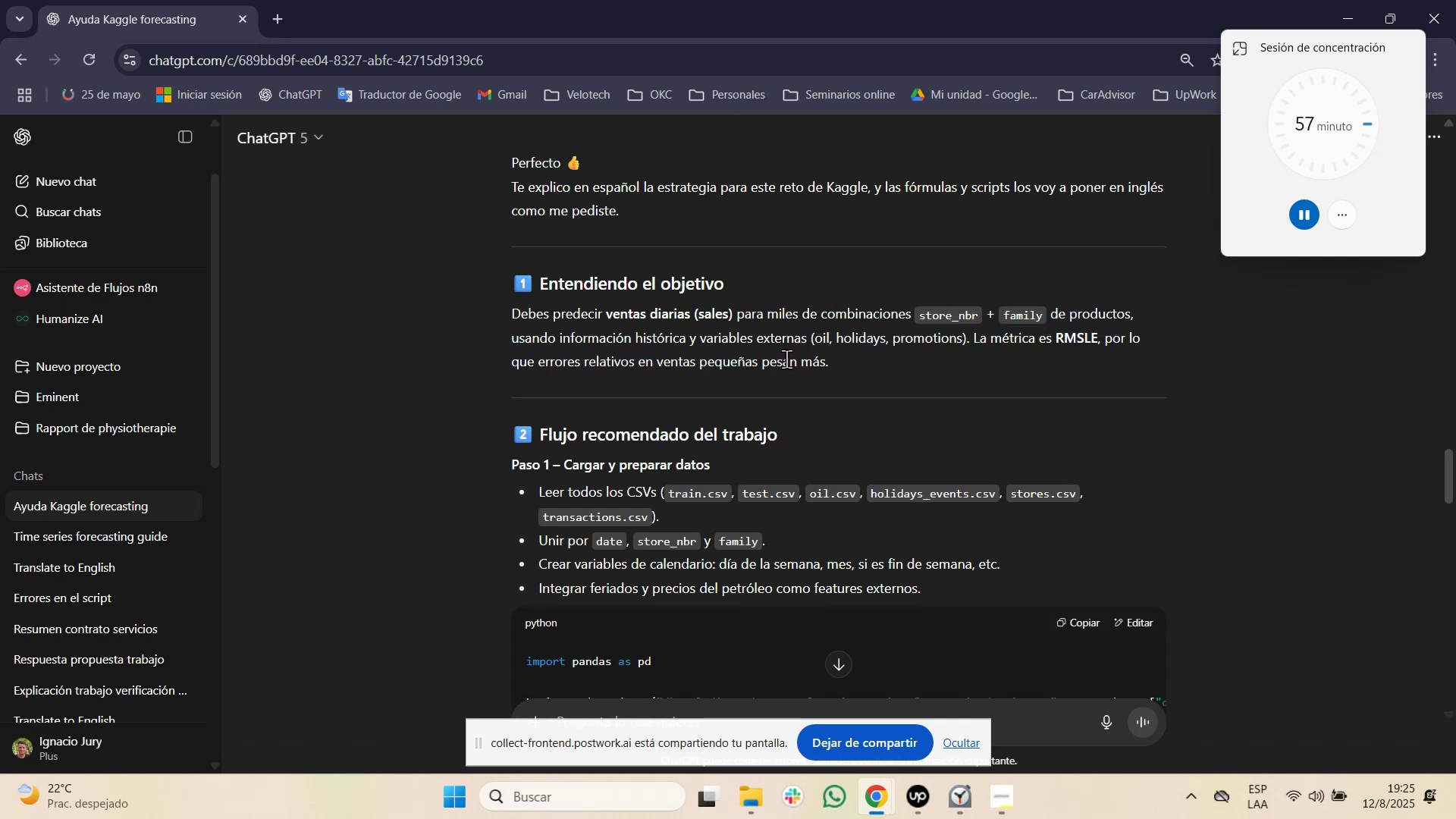 
scroll: coordinate [783, 360], scroll_direction: down, amount: 2.0
 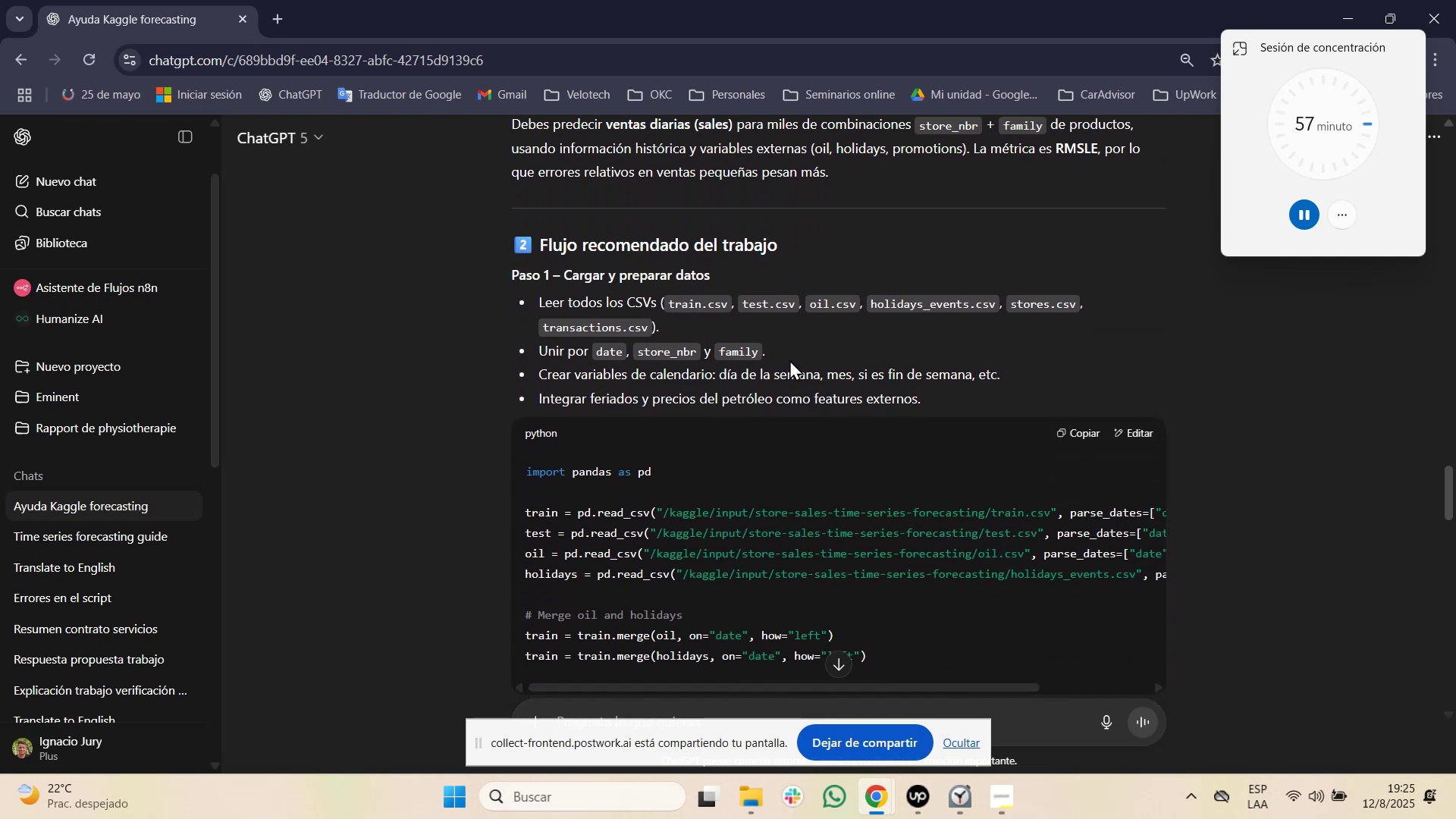 
wait(5.77)
 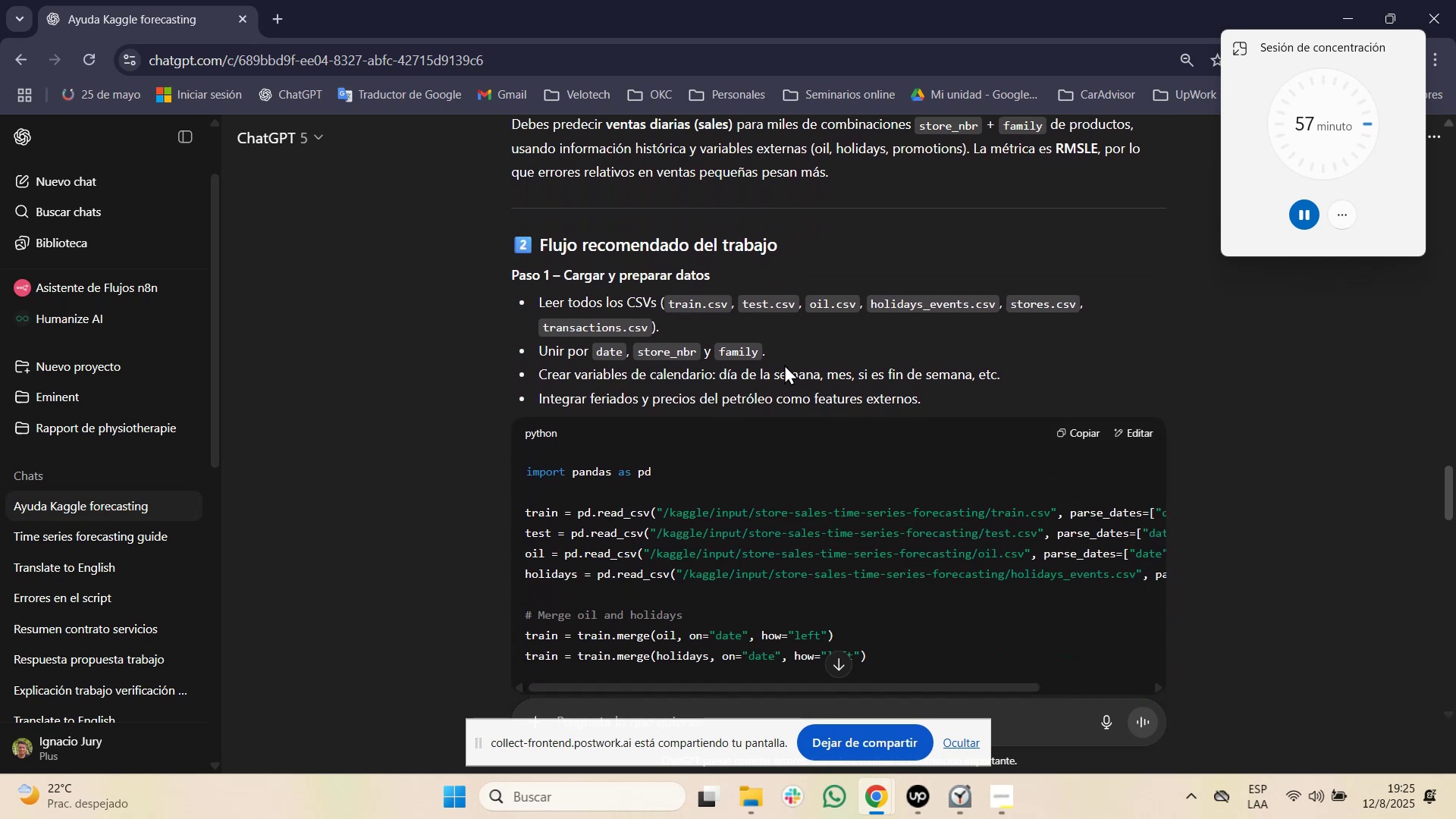 
left_click([1242, 52])
 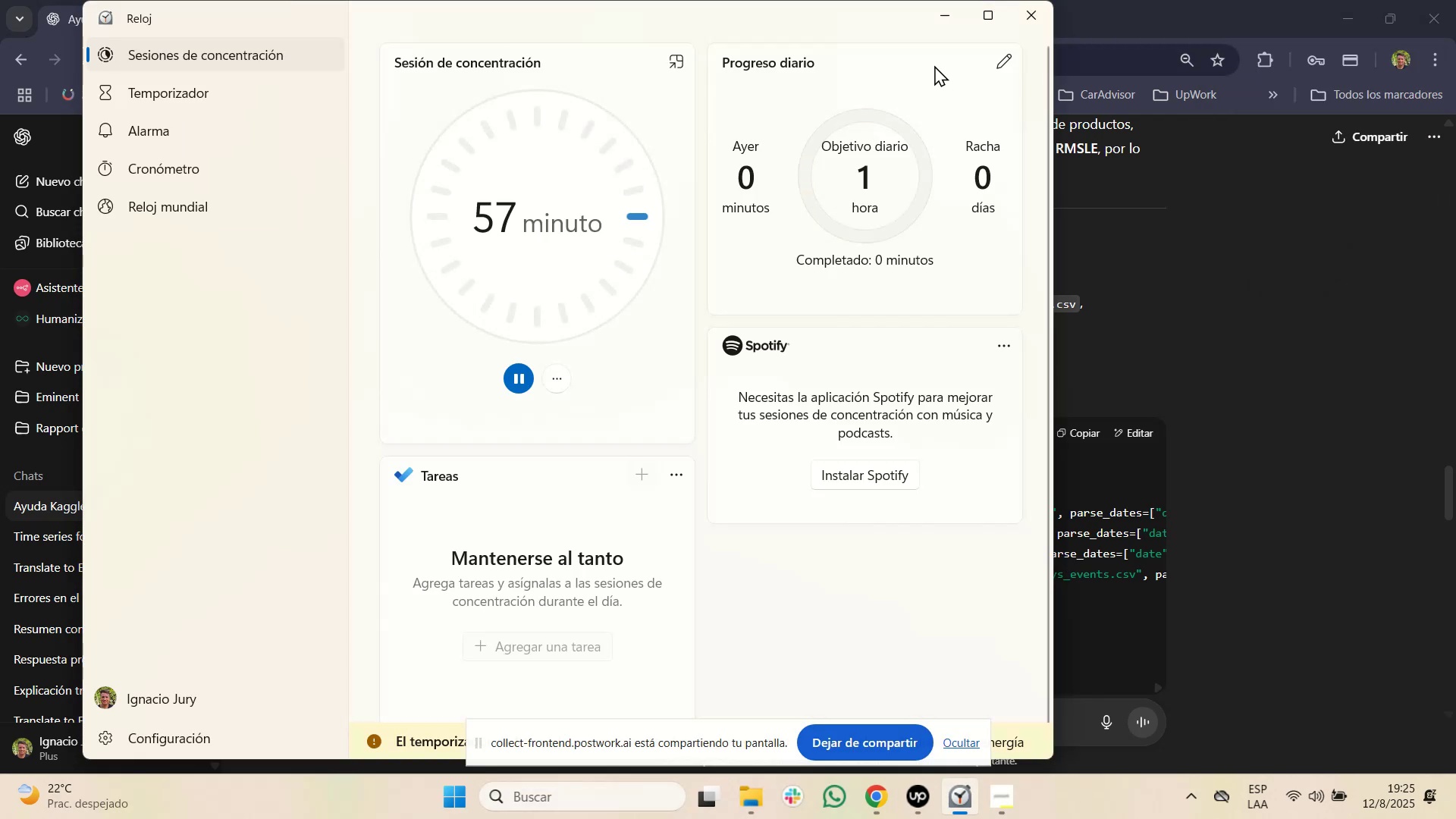 
left_click([948, 8])
 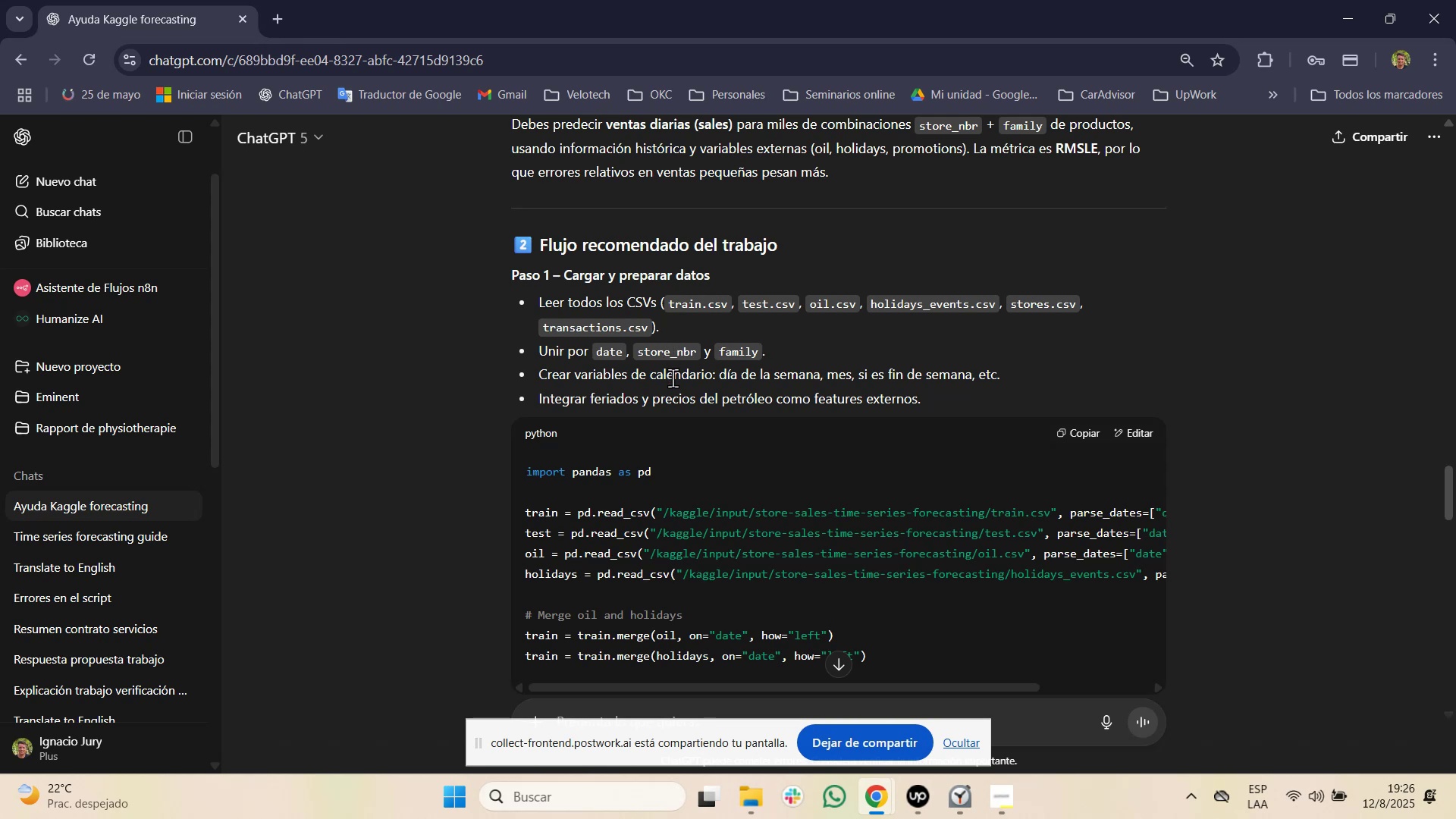 
wait(14.93)
 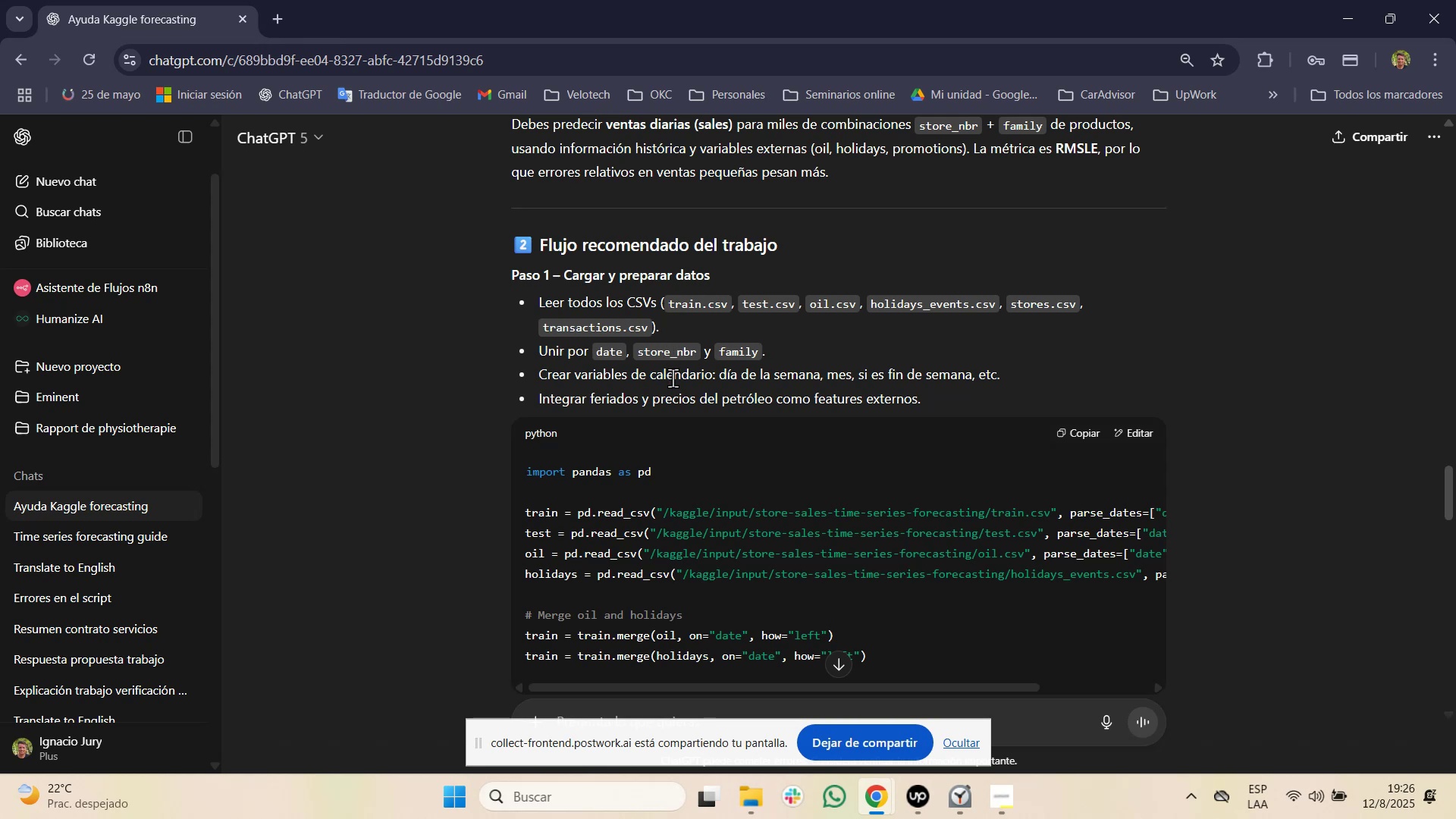 
scroll: coordinate [666, 372], scroll_direction: down, amount: 1.0
 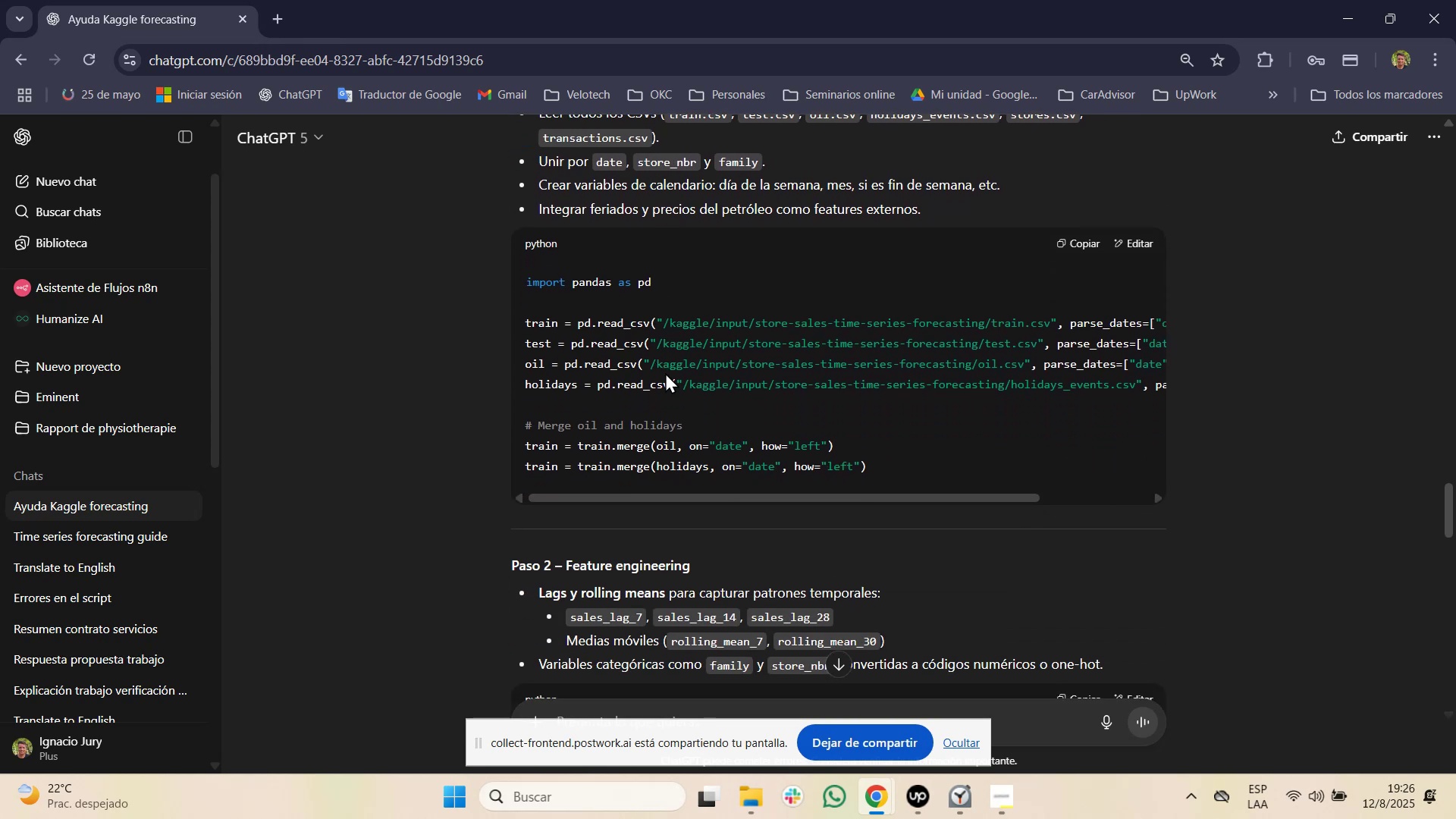 
left_click([665, 372])
 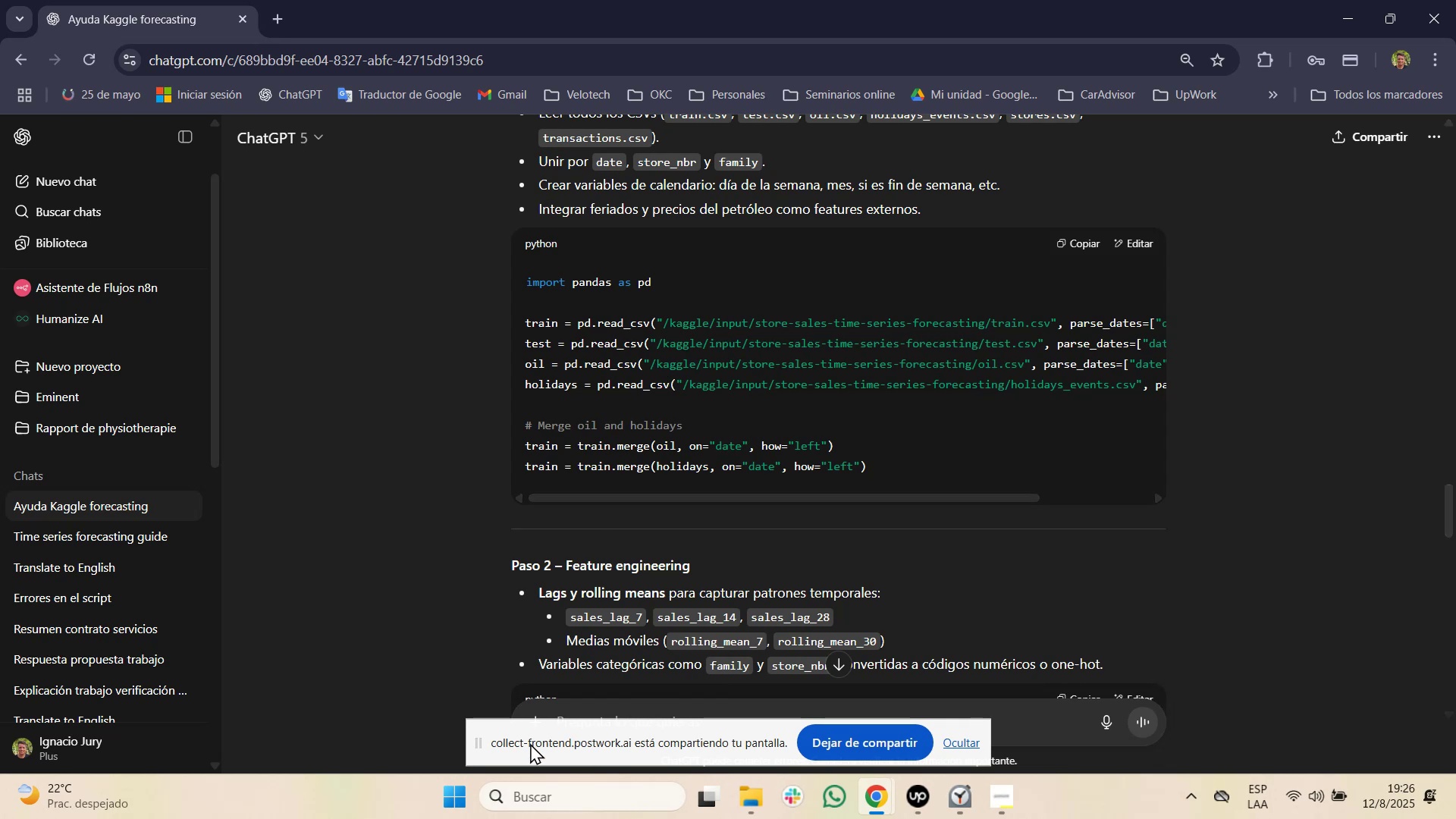 
wait(6.6)
 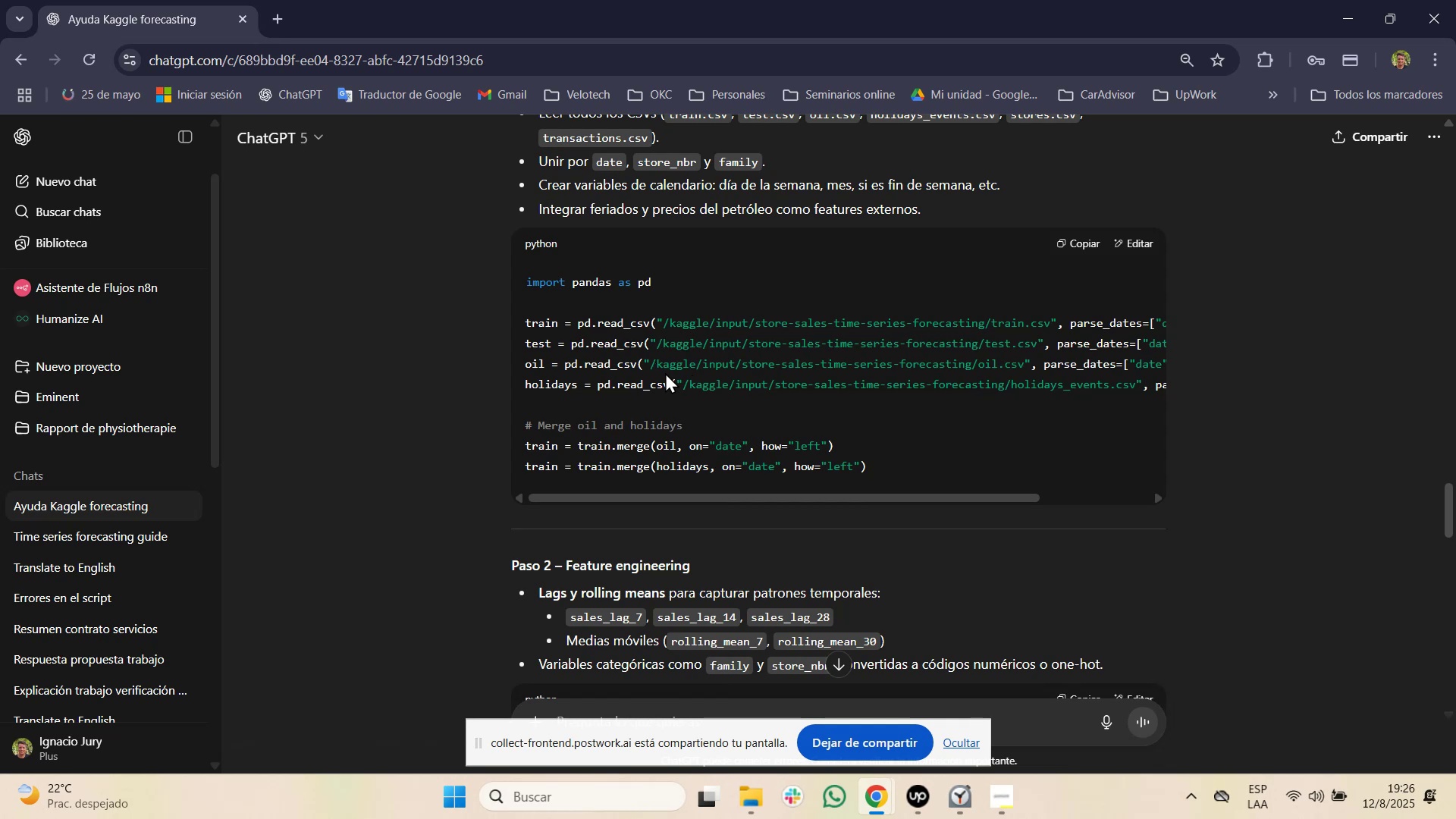 
left_click([540, 791])
 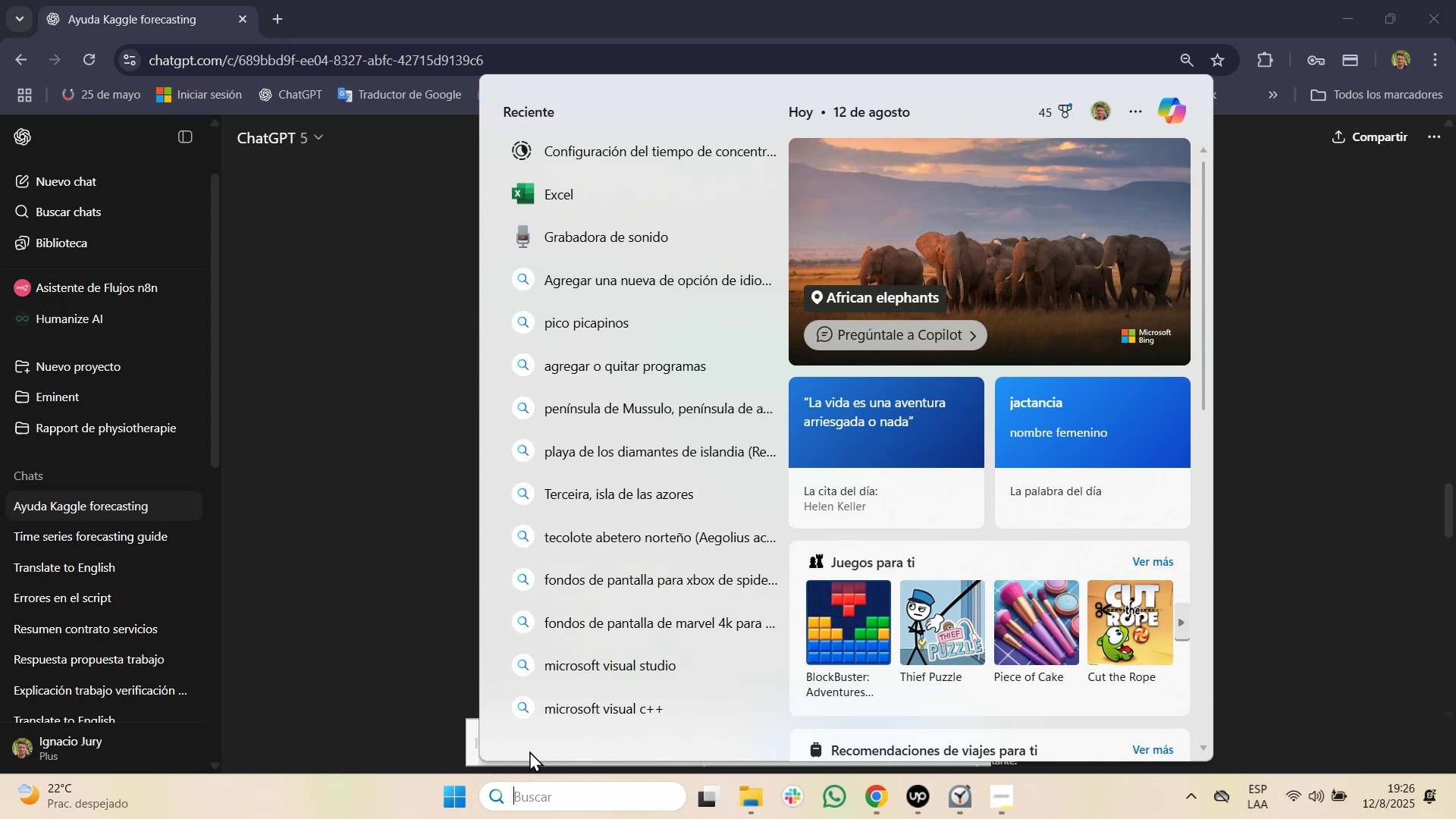 
wait(14.87)
 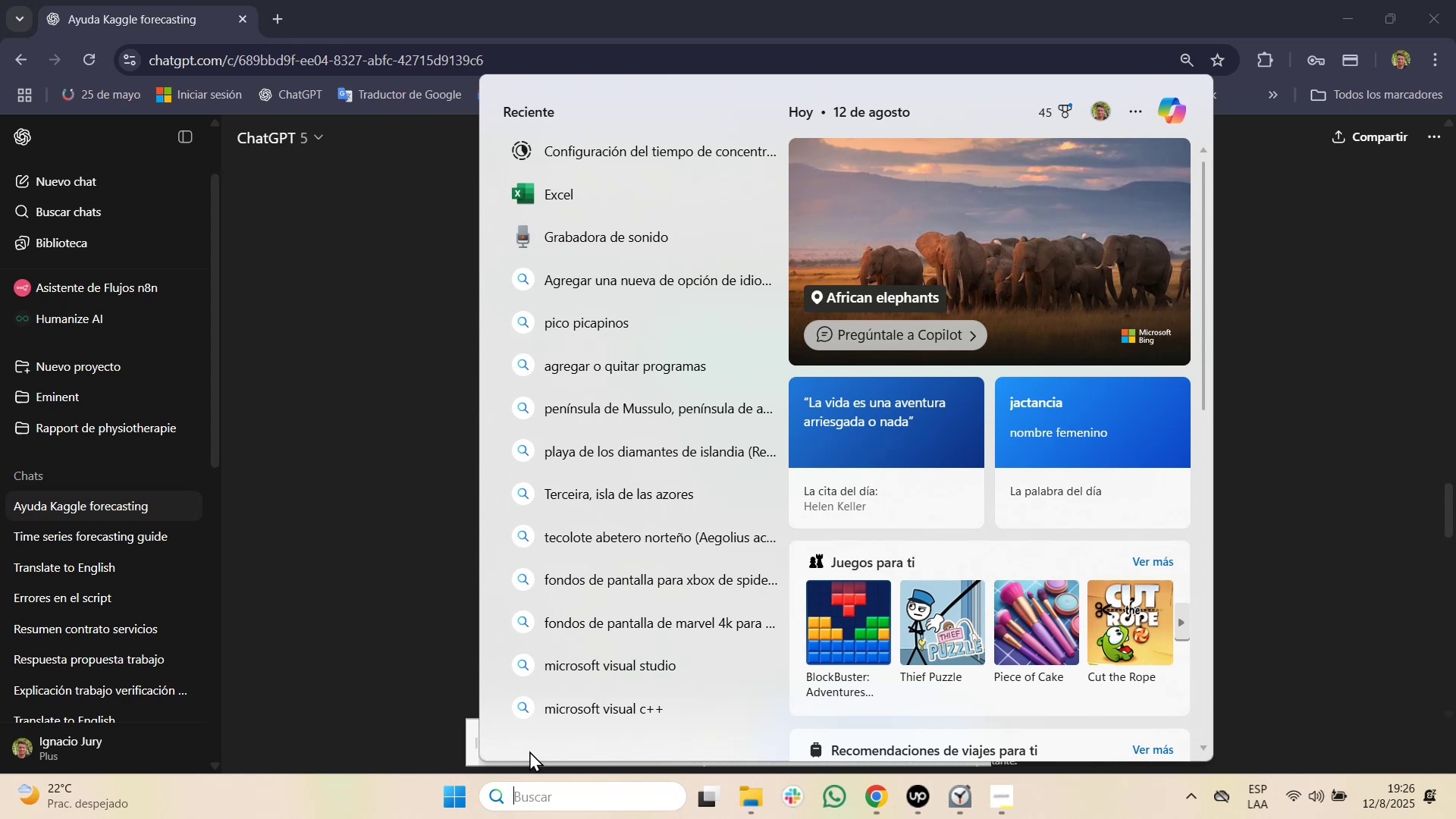 
type(py)
 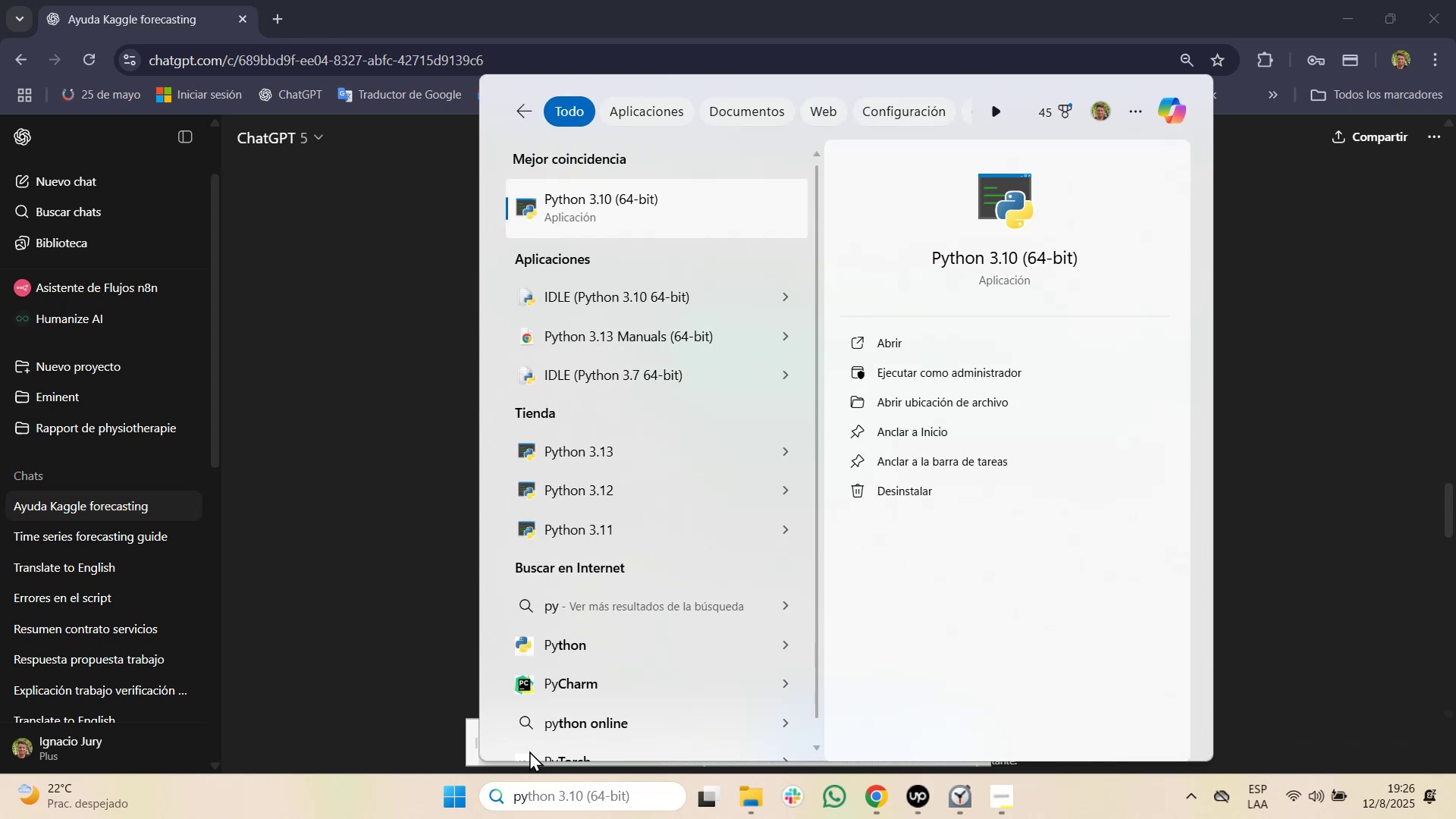 
scroll: coordinate [571, 597], scroll_direction: down, amount: 2.0
 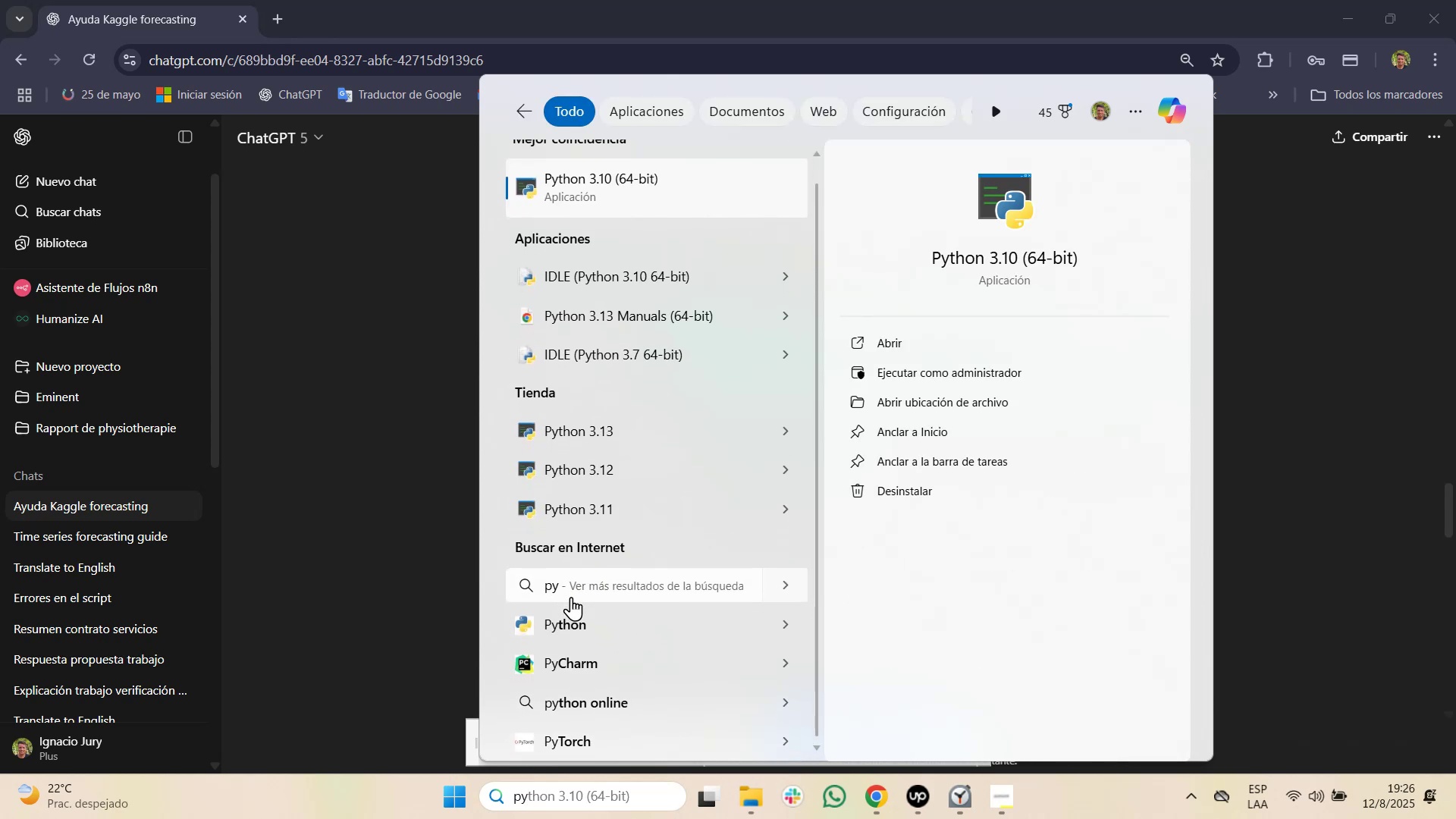 
scroll: coordinate [571, 597], scroll_direction: up, amount: 3.0
 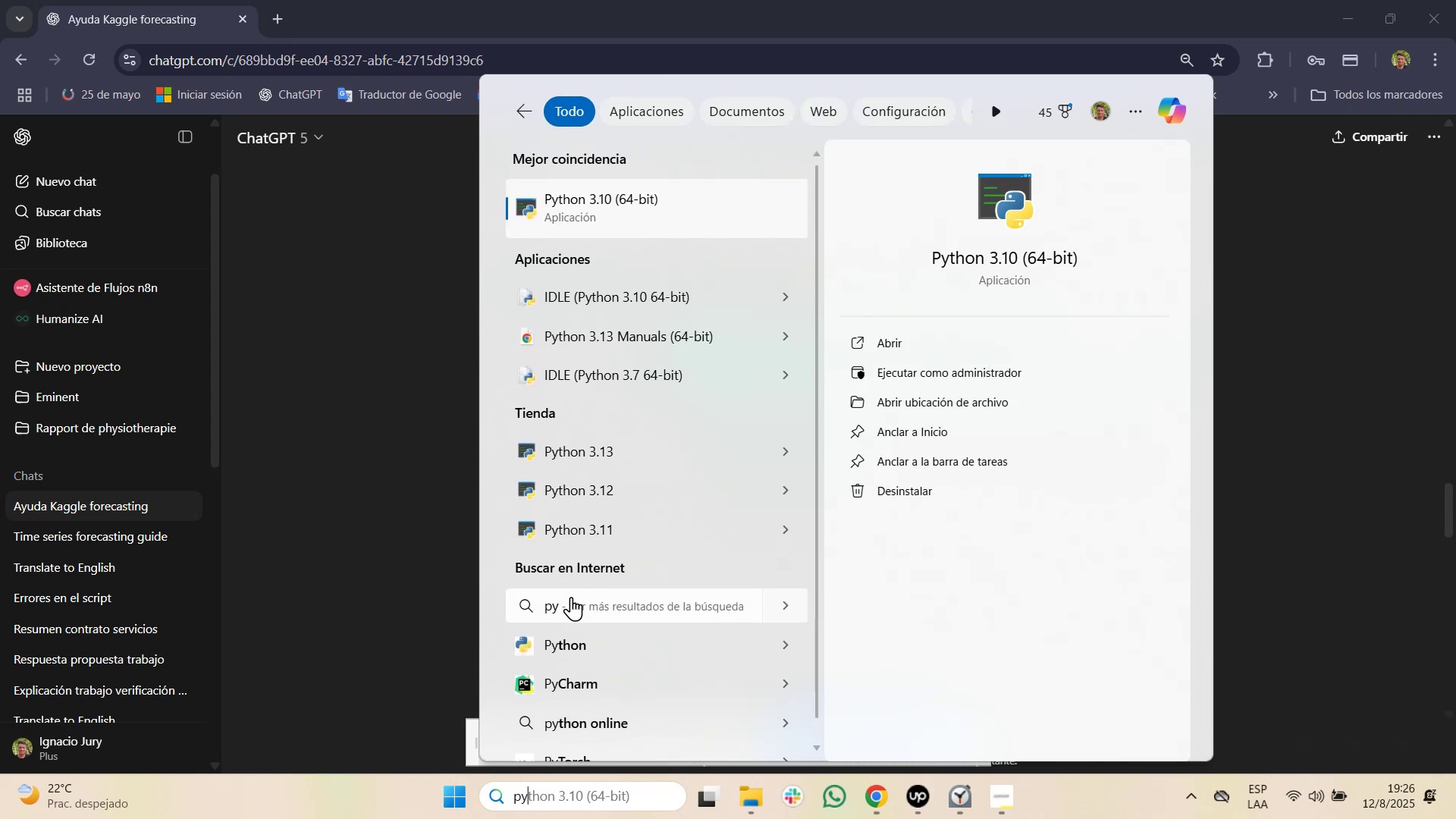 
key(Backspace)
 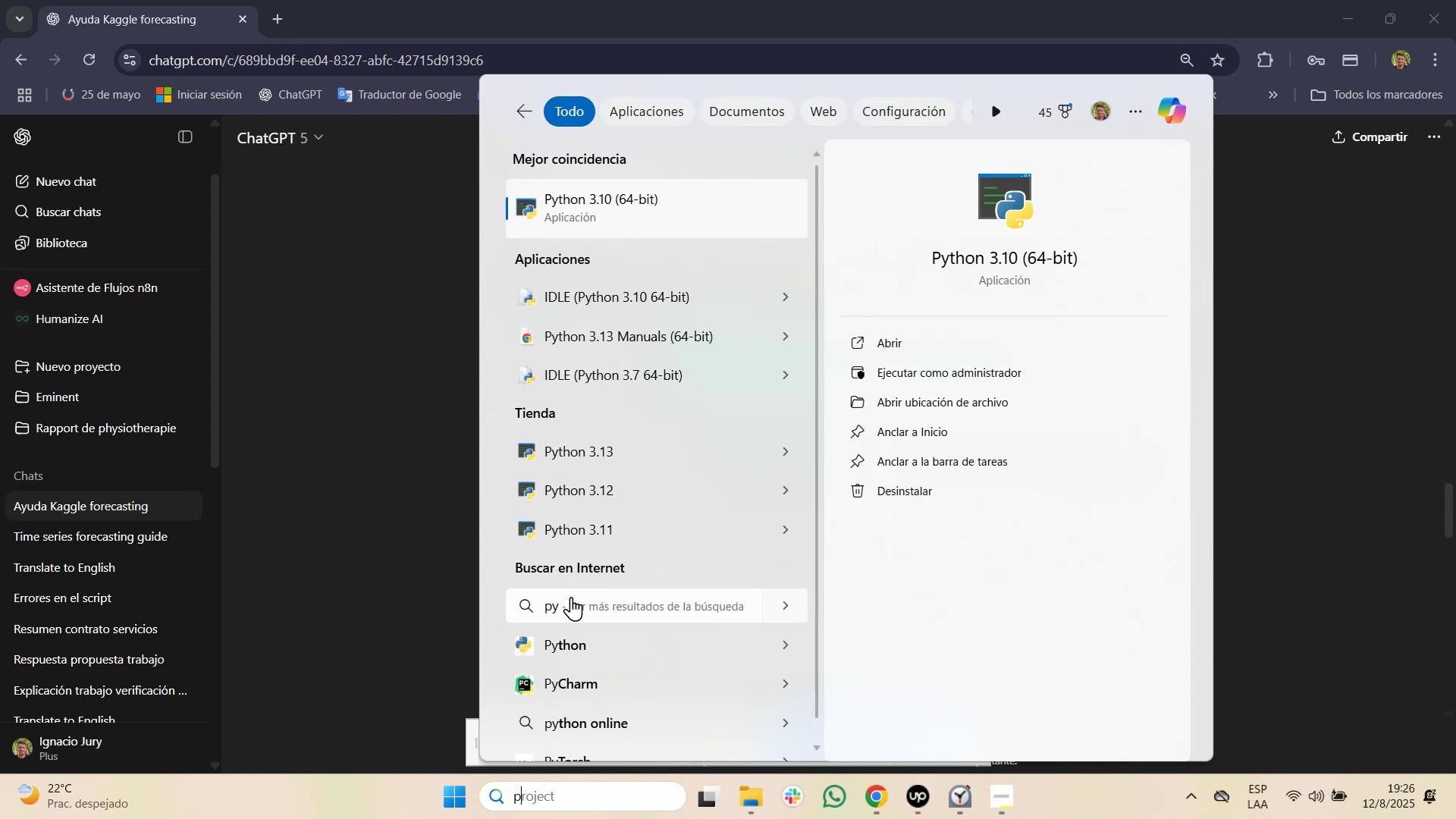 
key(Backspace)
 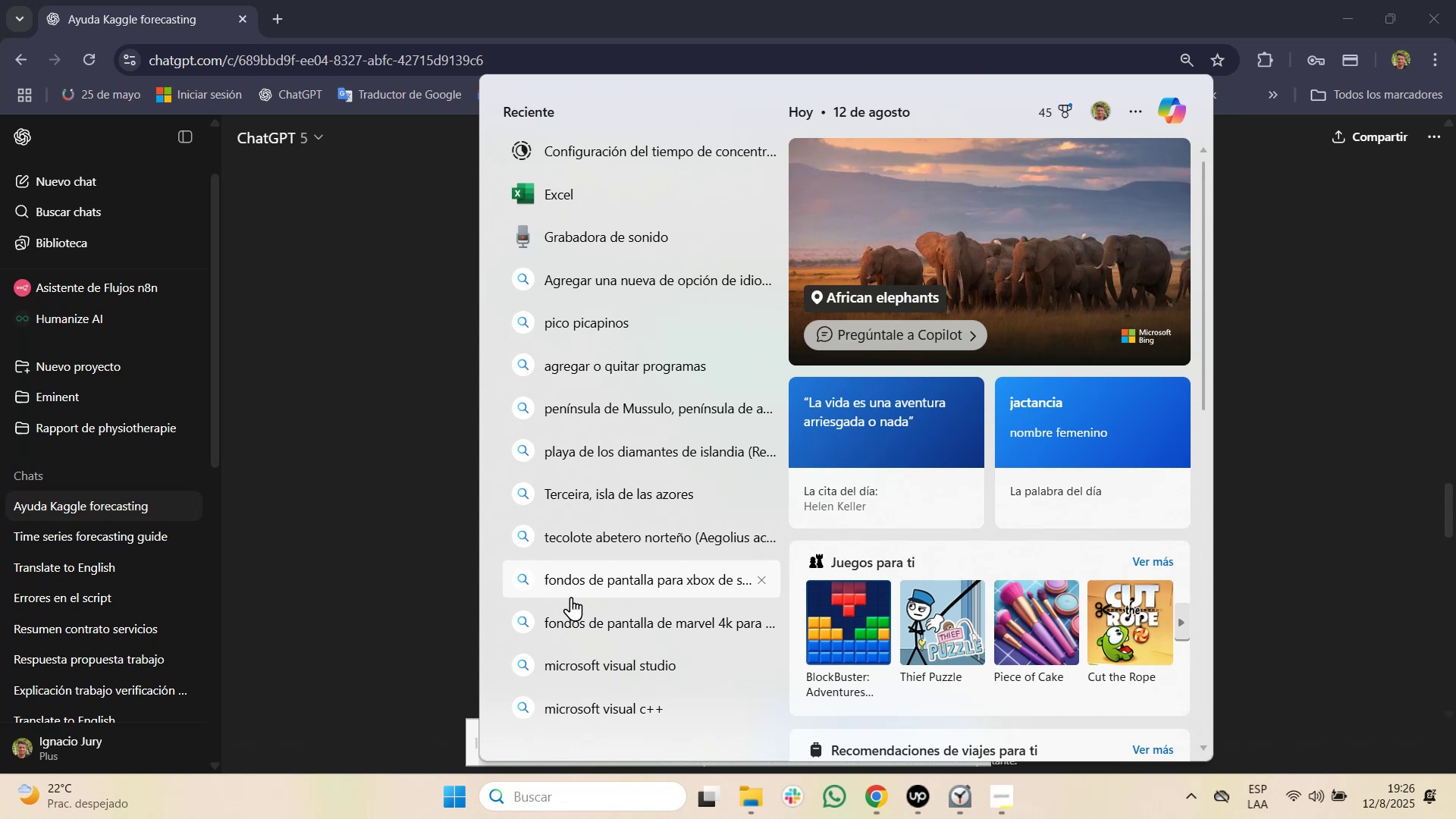 
wait(5.38)
 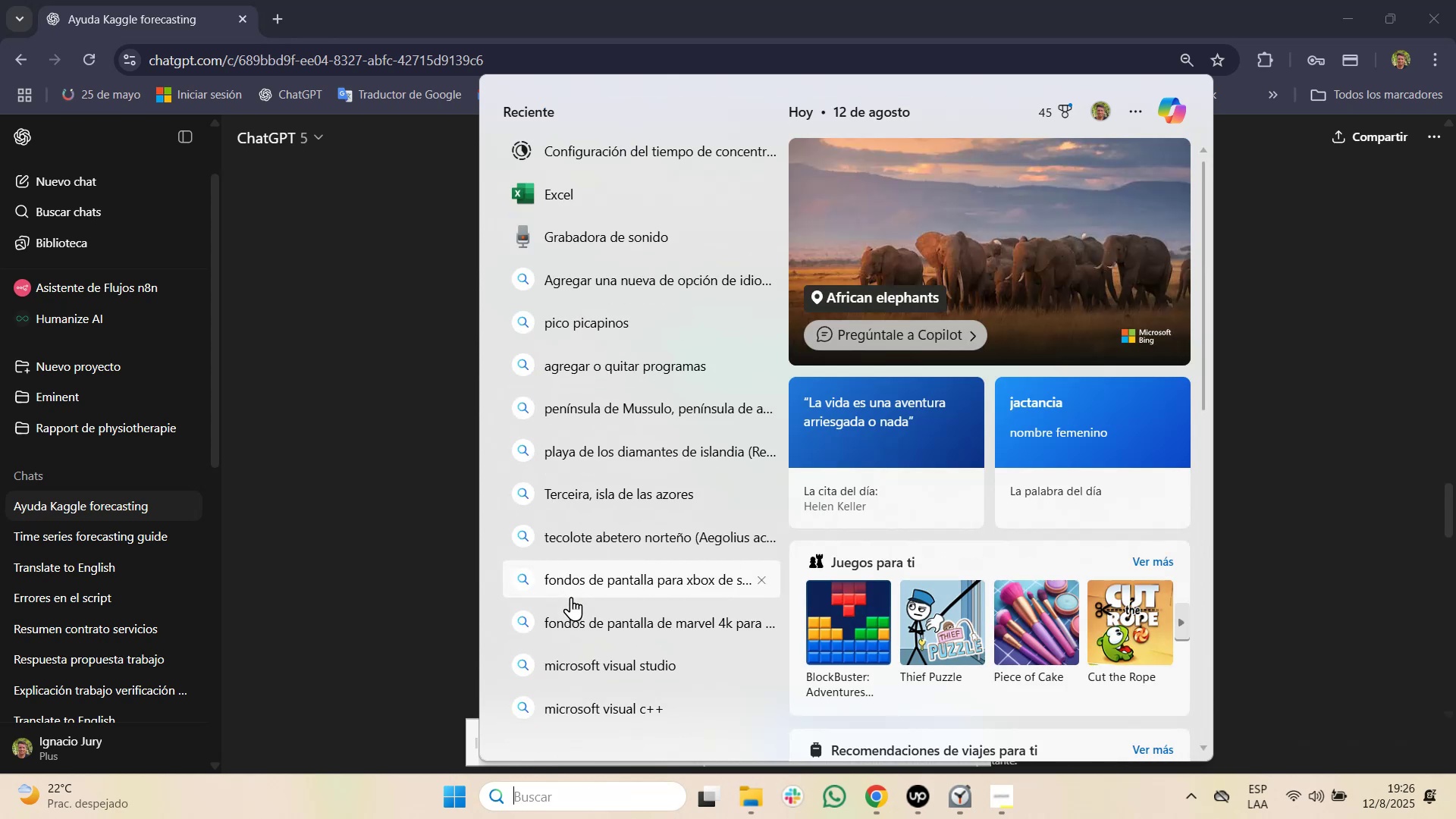 
type(st)
 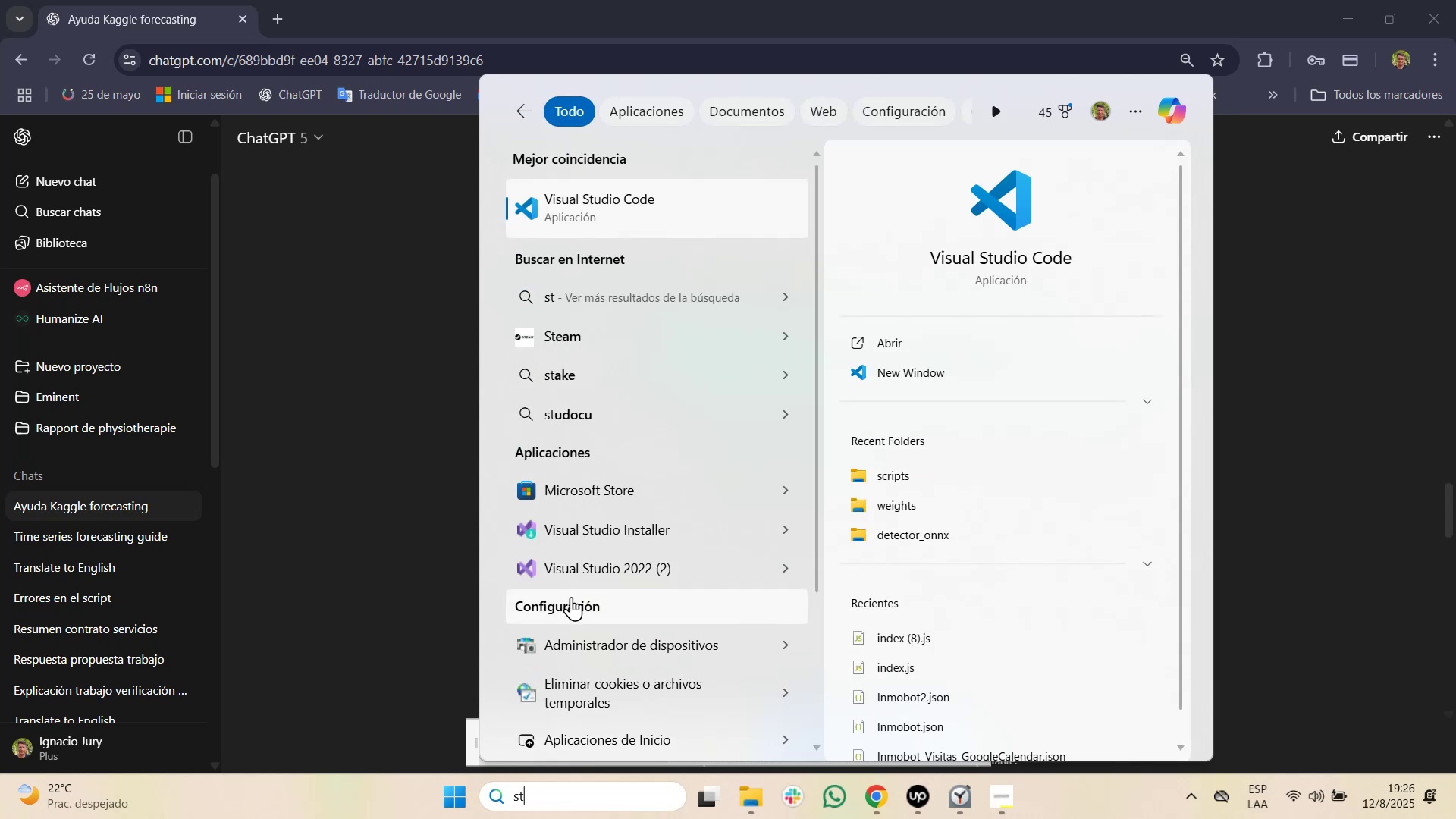 
scroll: coordinate [571, 597], scroll_direction: up, amount: 1.0
 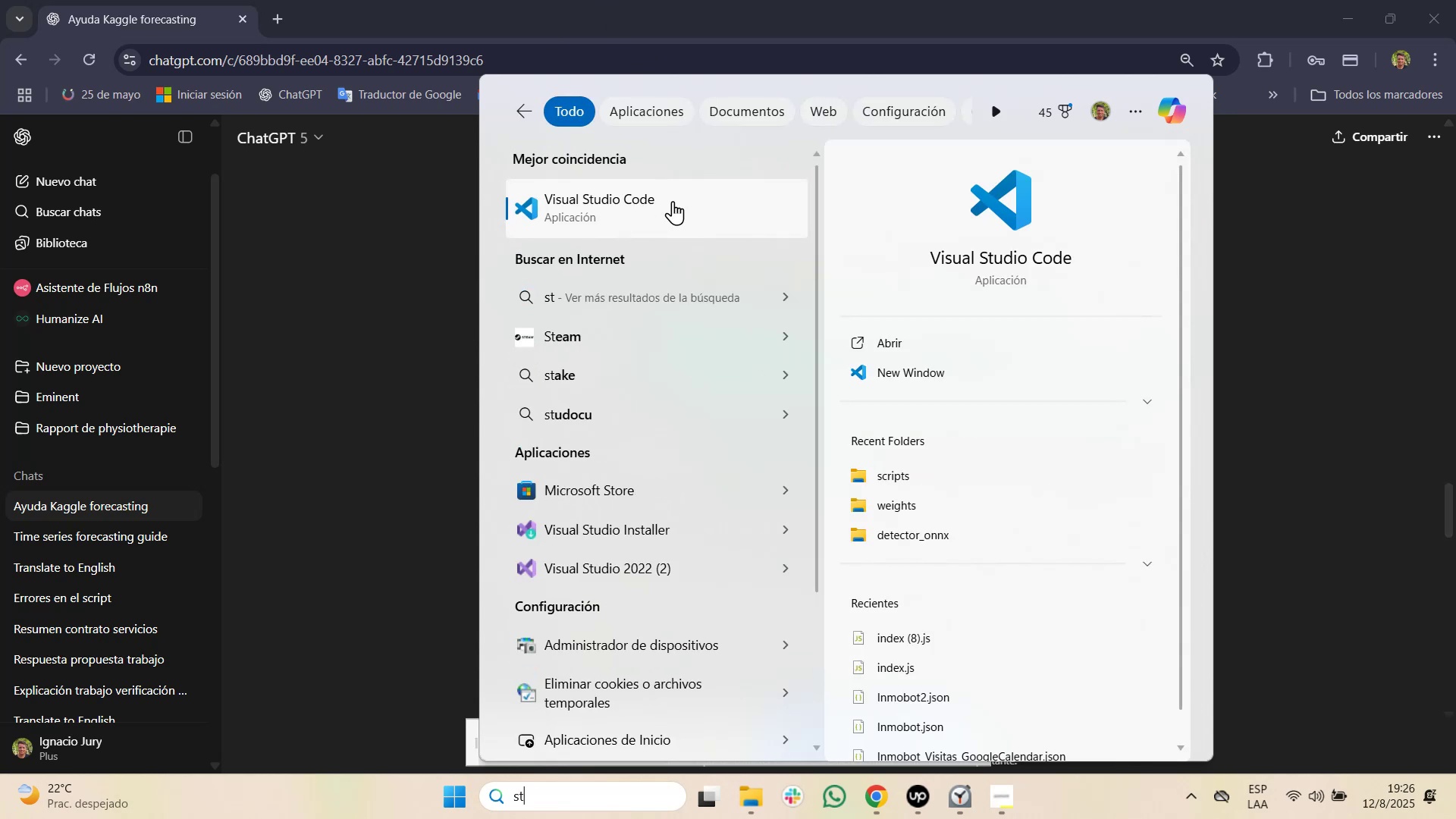 
left_click([673, 201])
 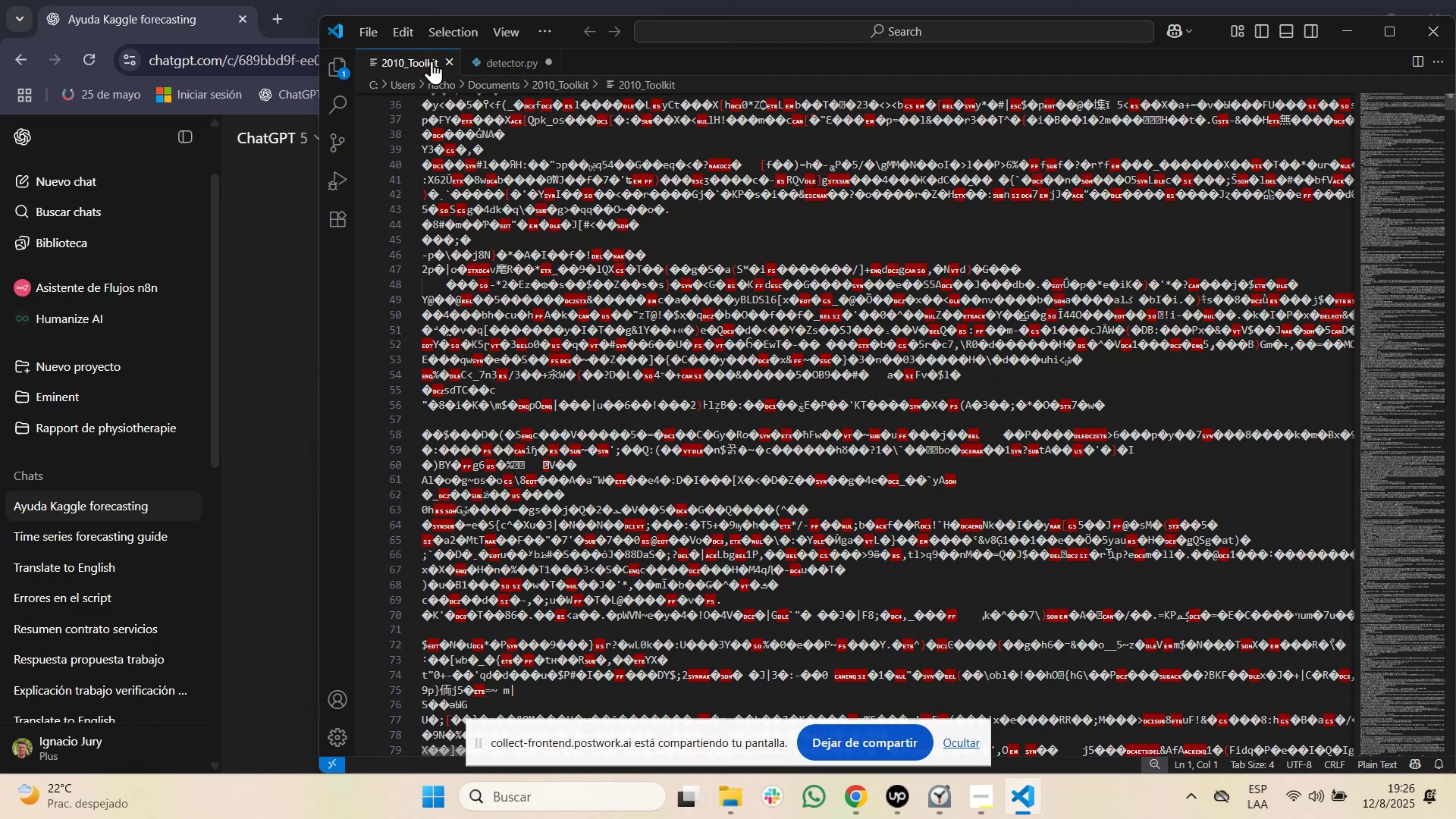 
wait(6.15)
 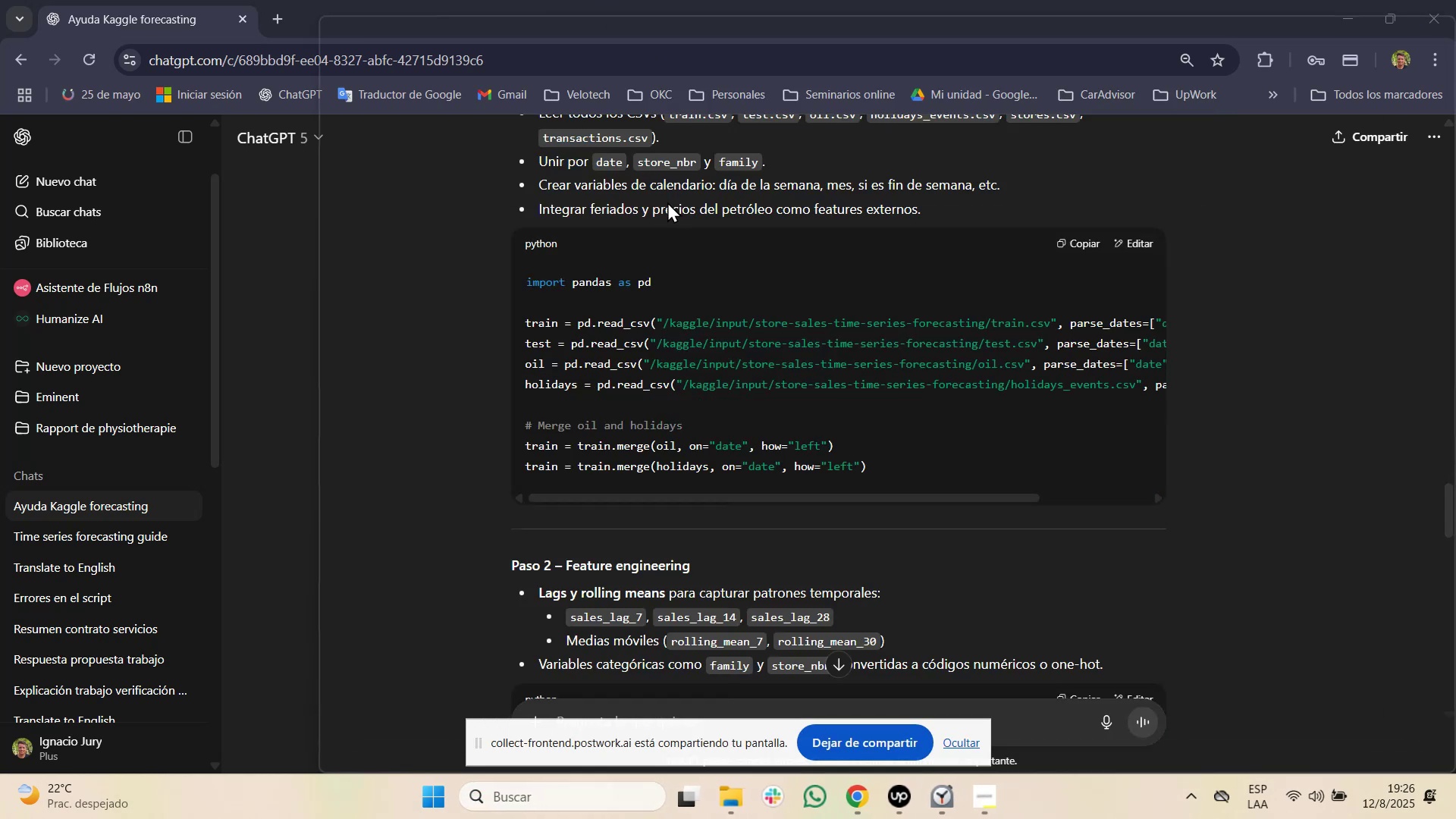 
left_click([447, 61])
 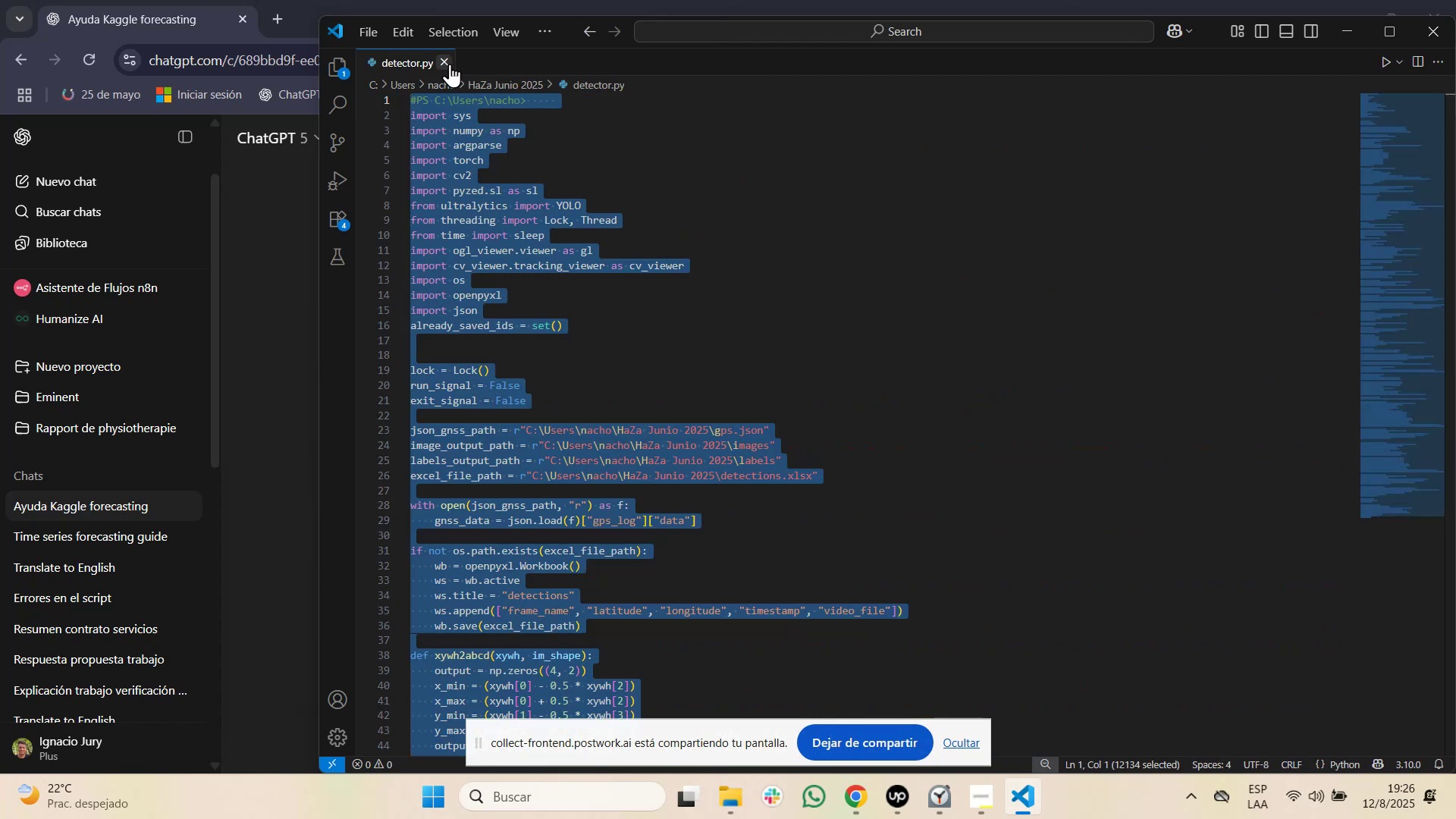 
left_click([450, 64])
 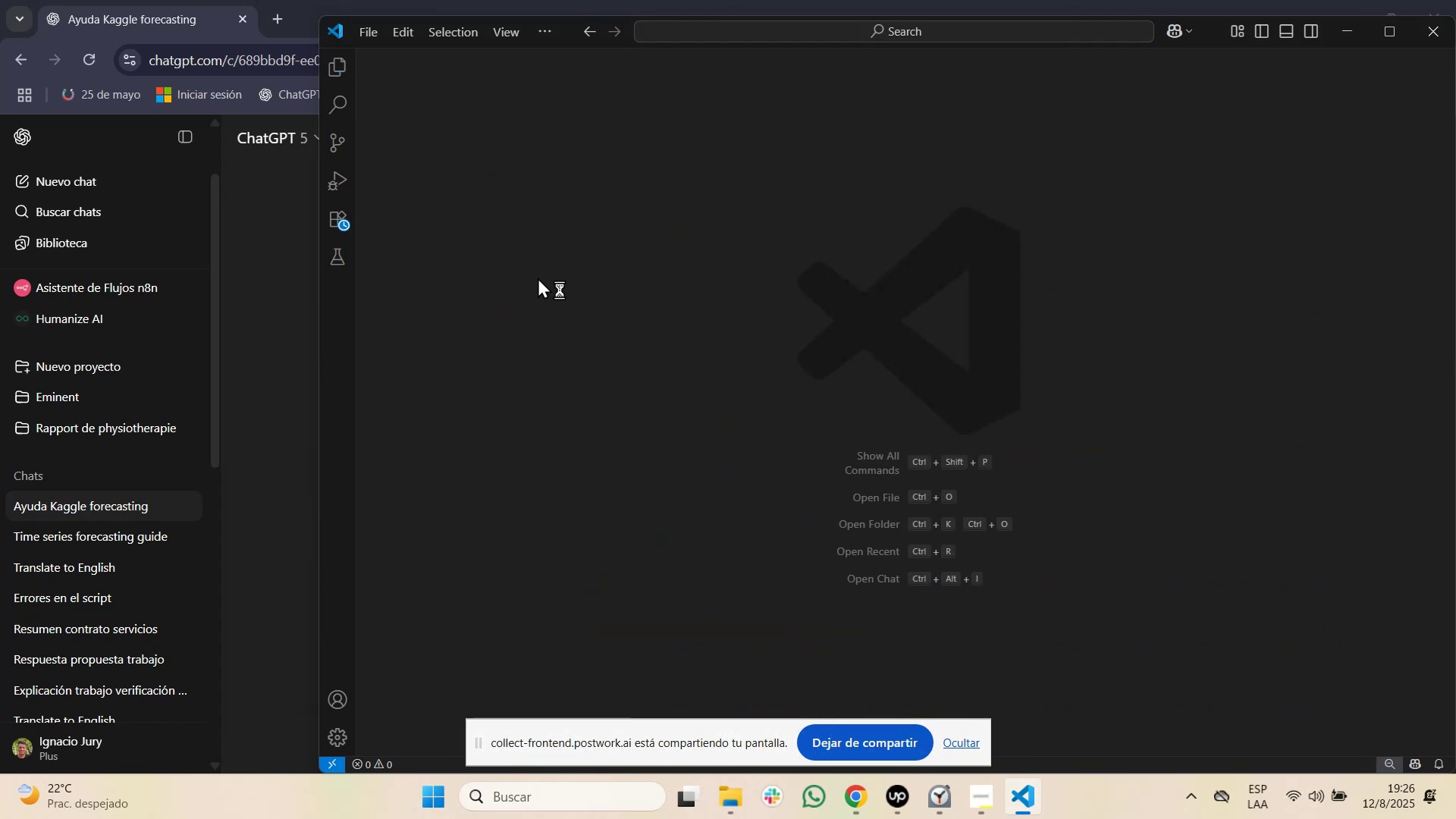 
wait(5.37)
 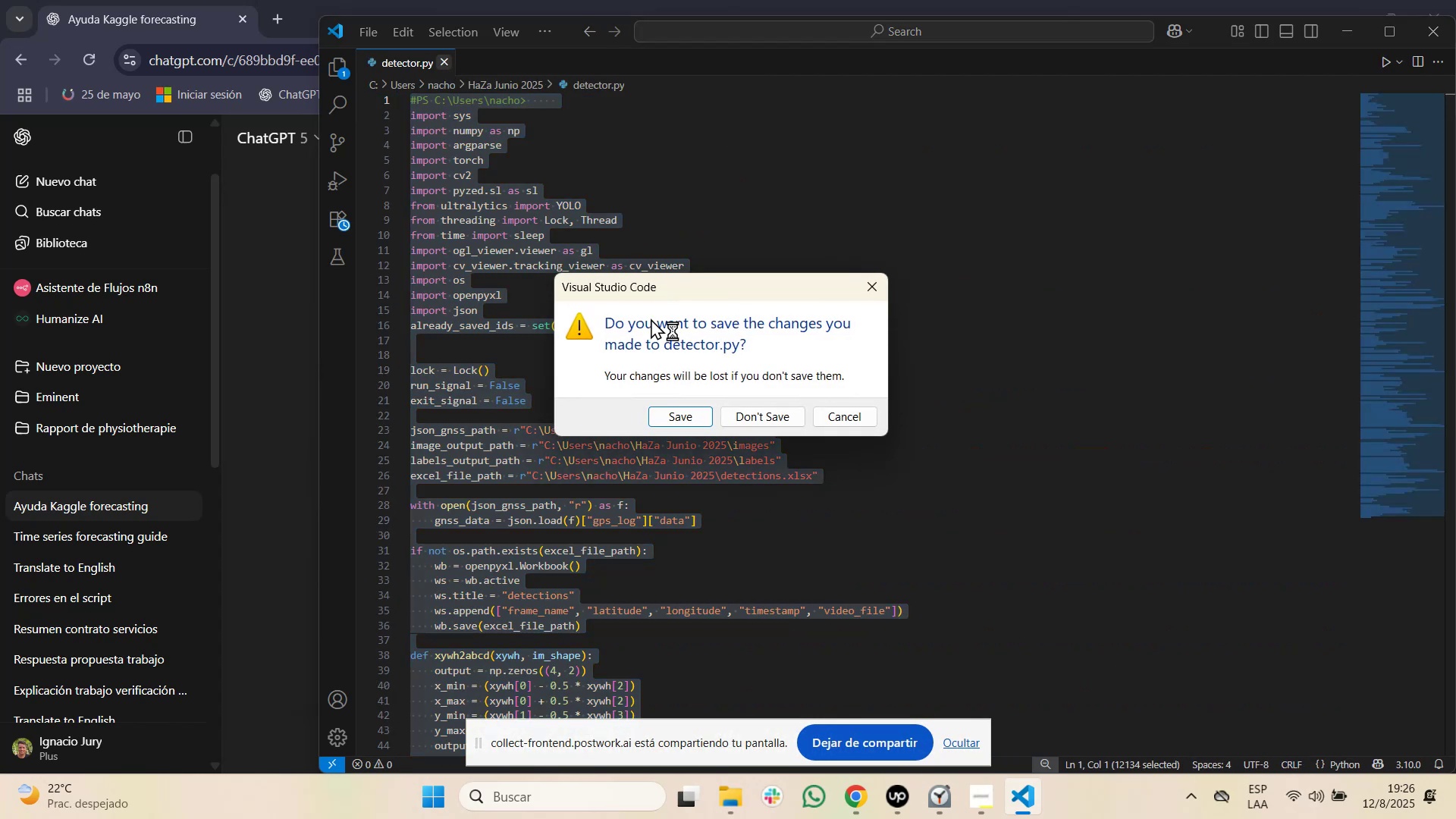 
left_click([369, 28])
 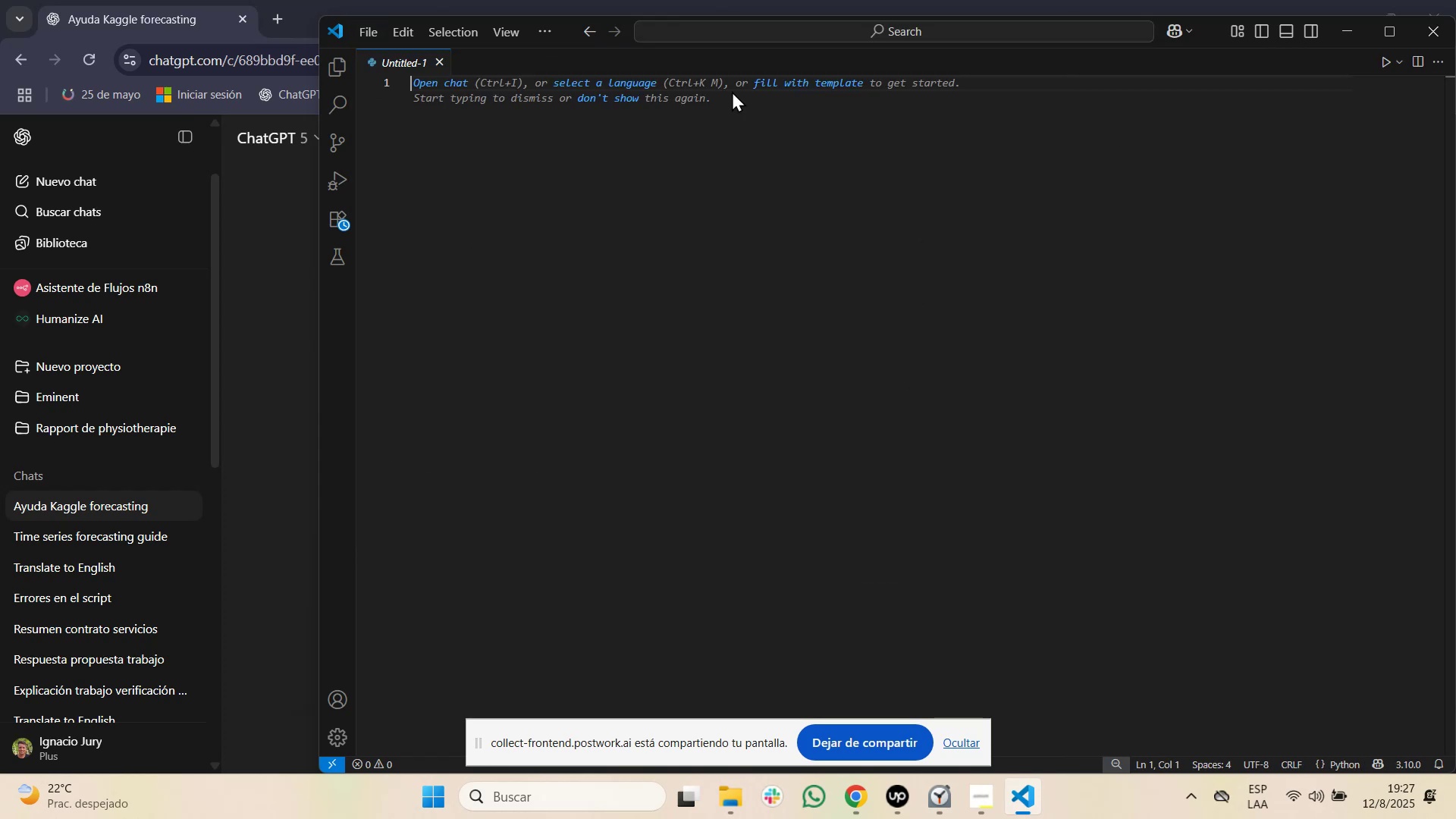 
wait(12.98)
 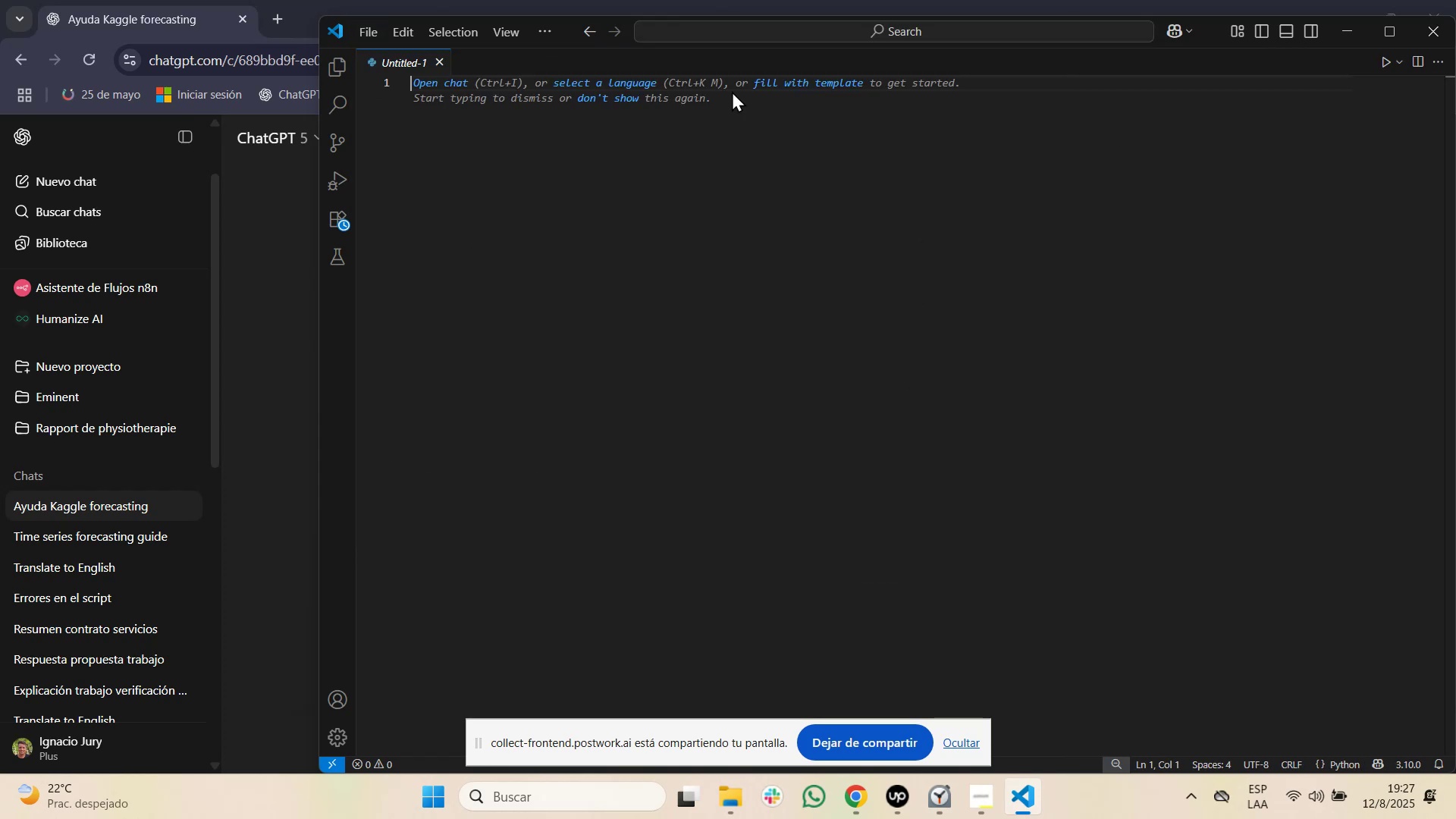 
left_click([1392, 27])
 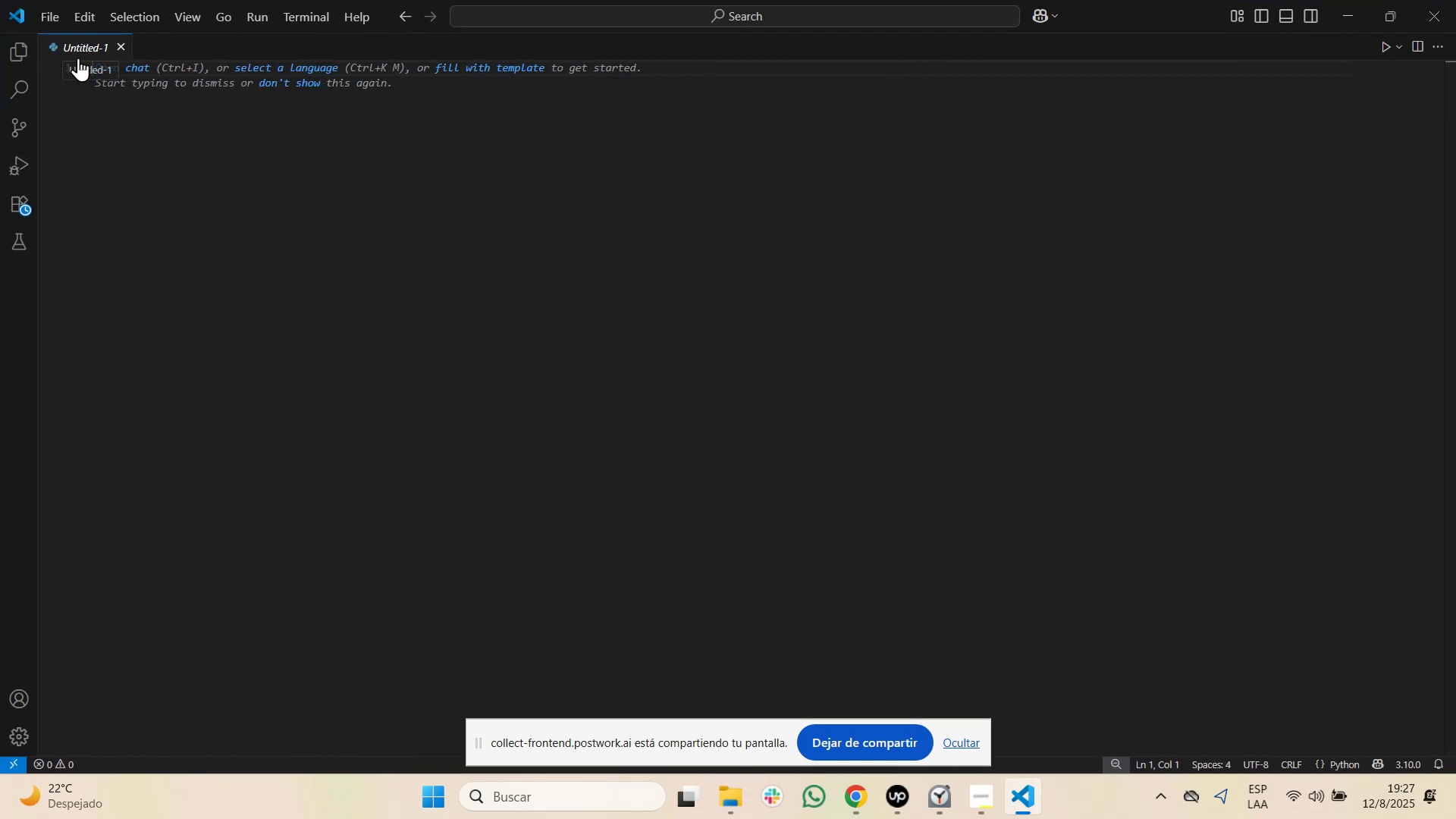 
left_click([53, 27])
 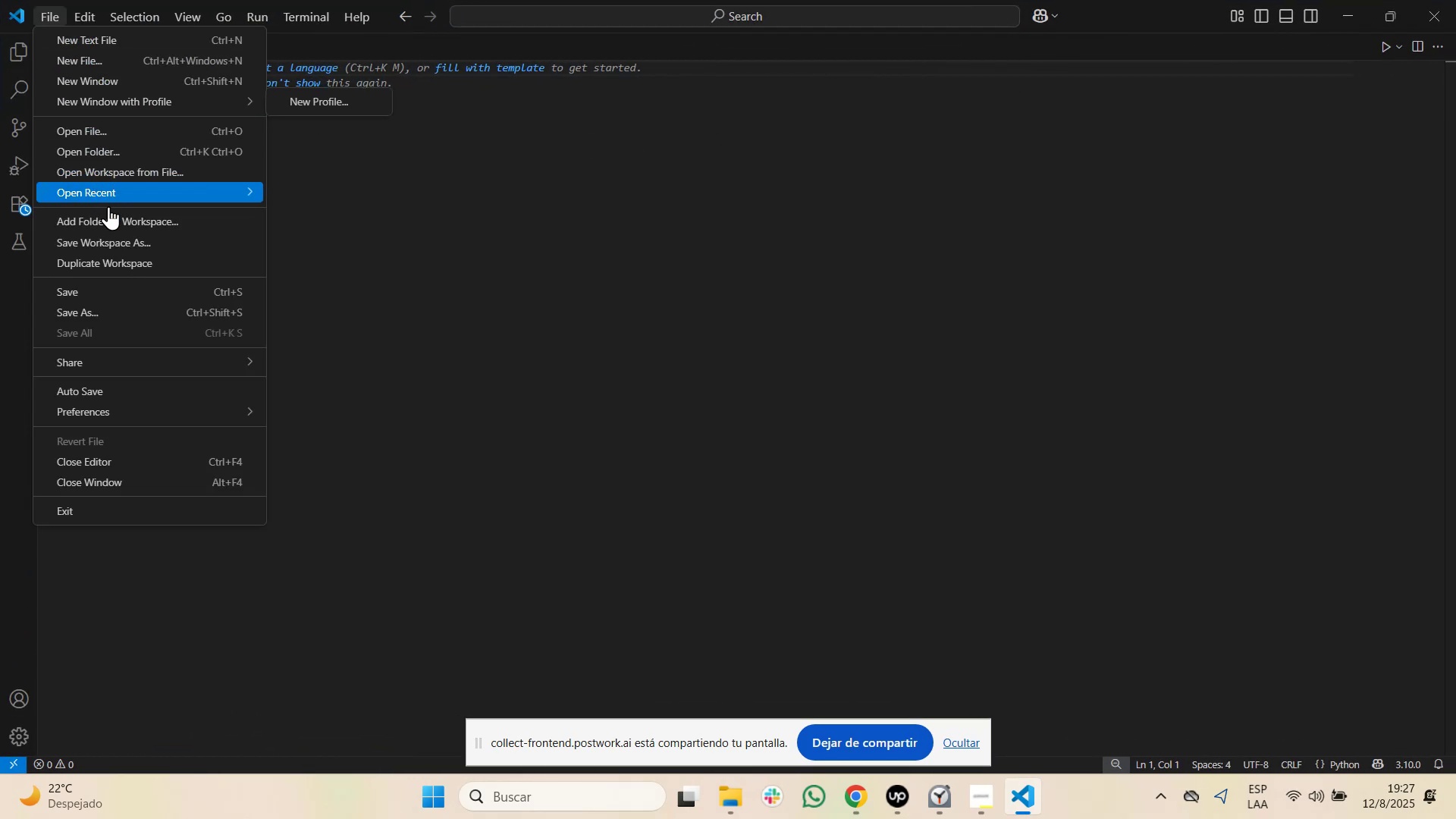 
mouse_move([136, 319])
 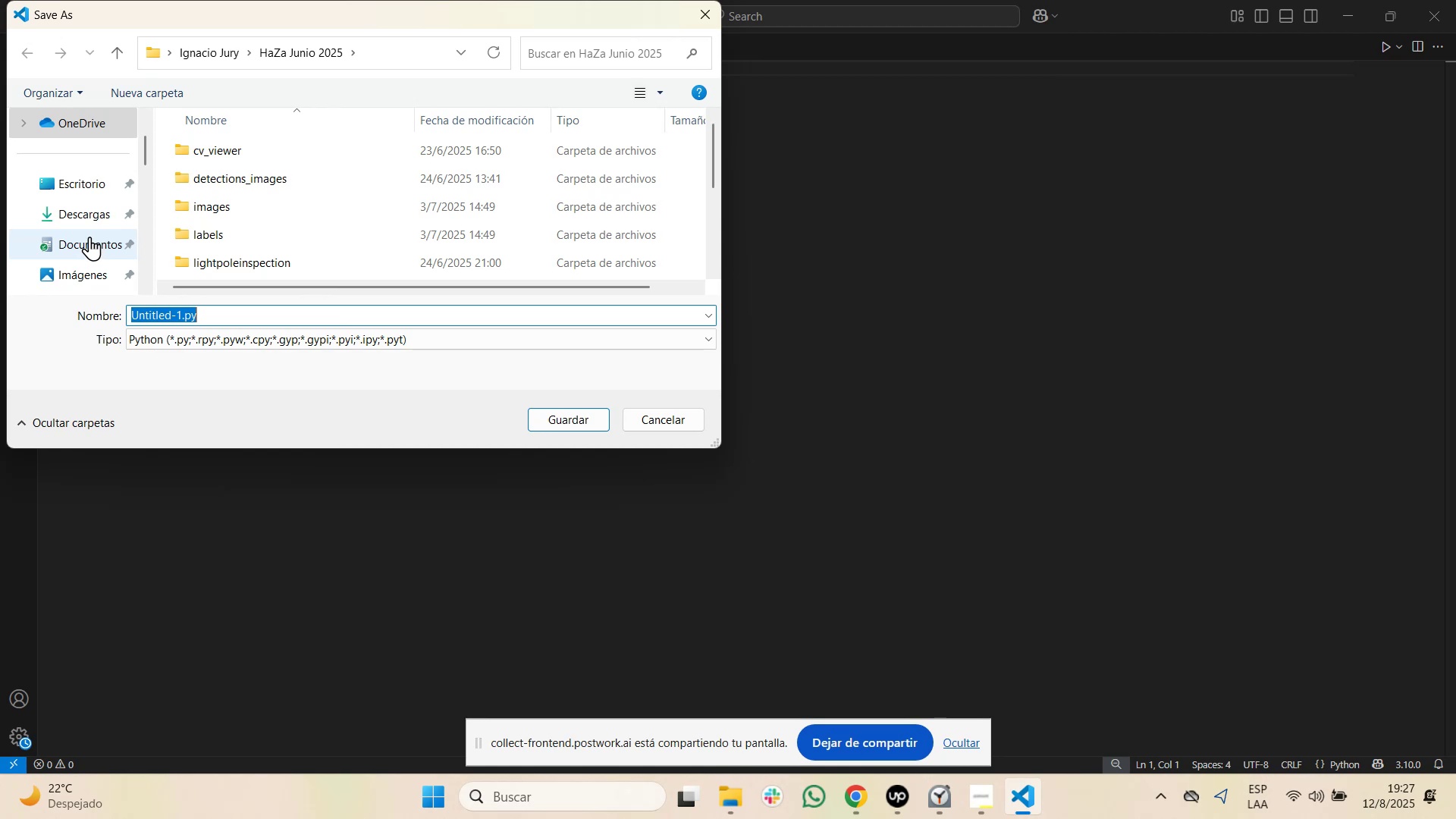 
scroll: coordinate [88, 234], scroll_direction: down, amount: 3.0
 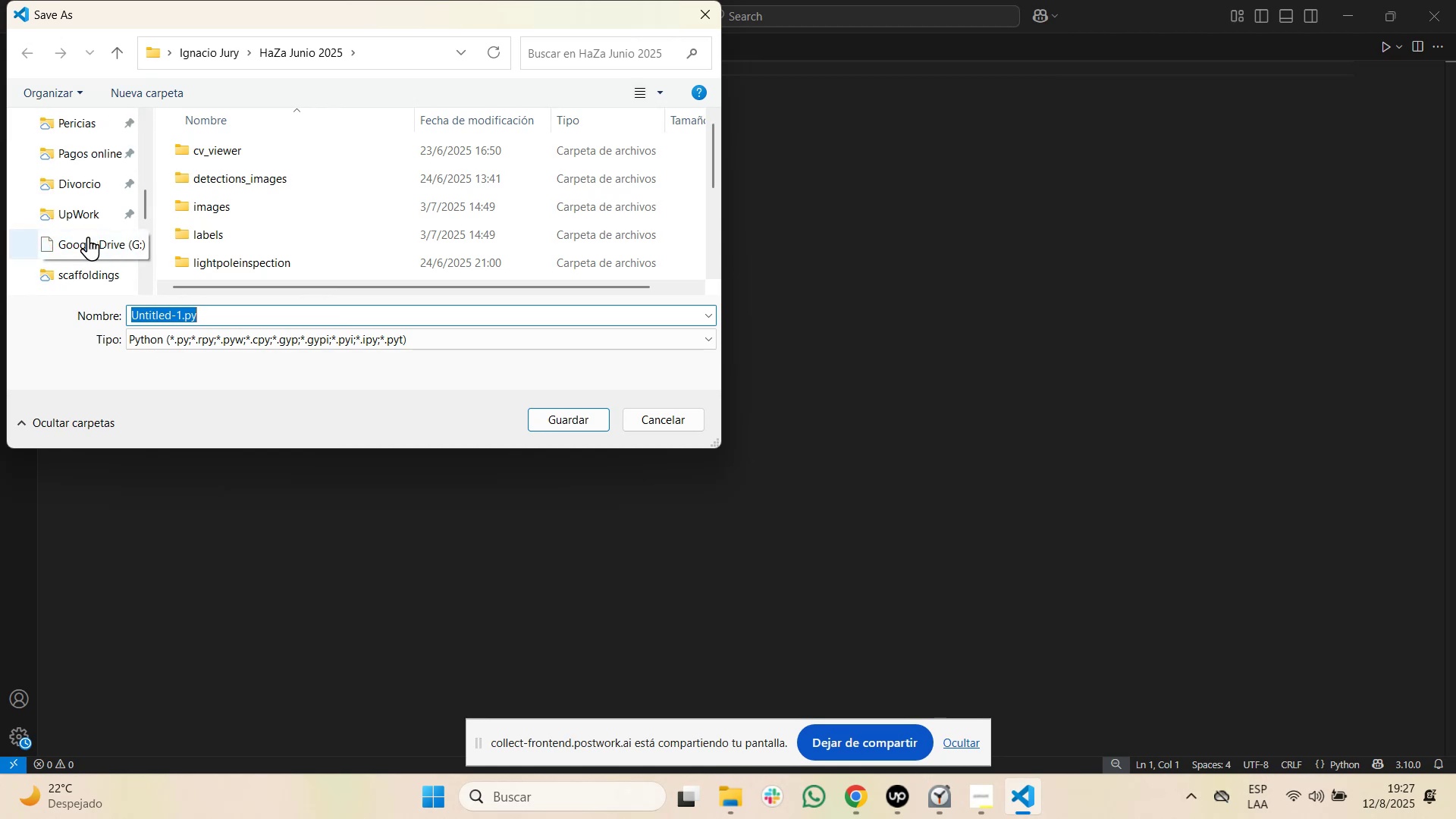 
left_click([88, 237])
 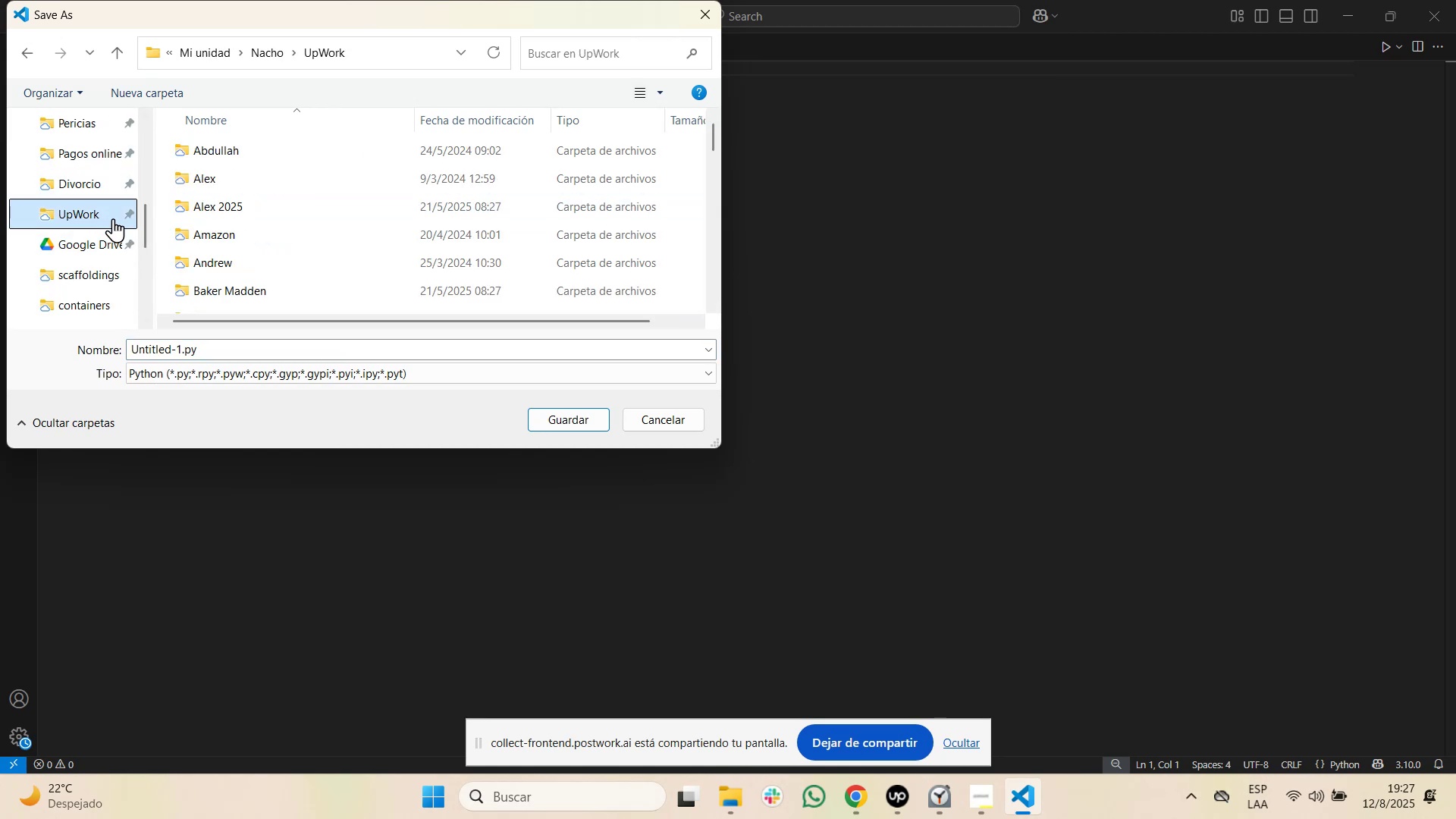 
wait(5.26)
 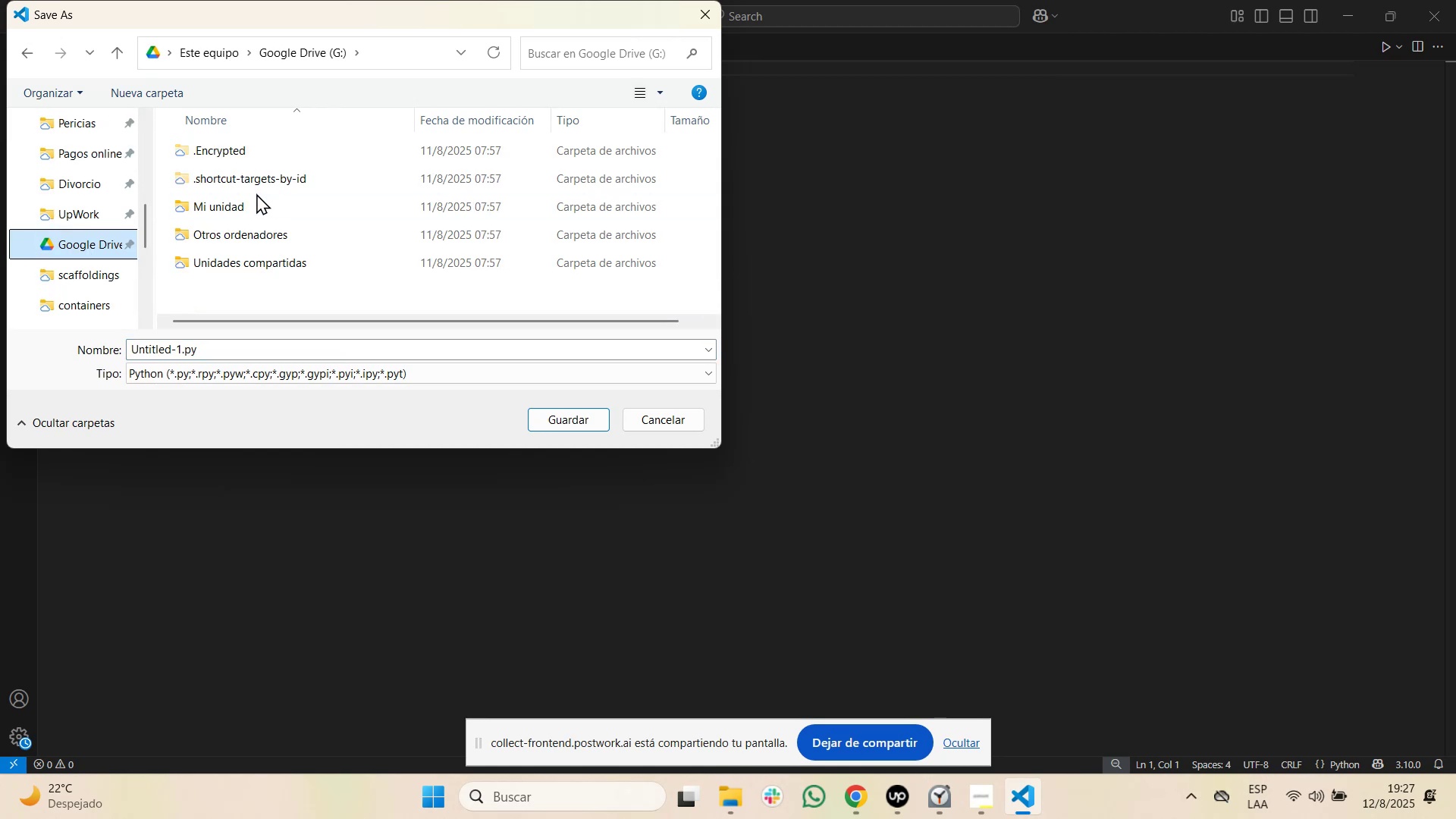 
left_click([189, 264])
 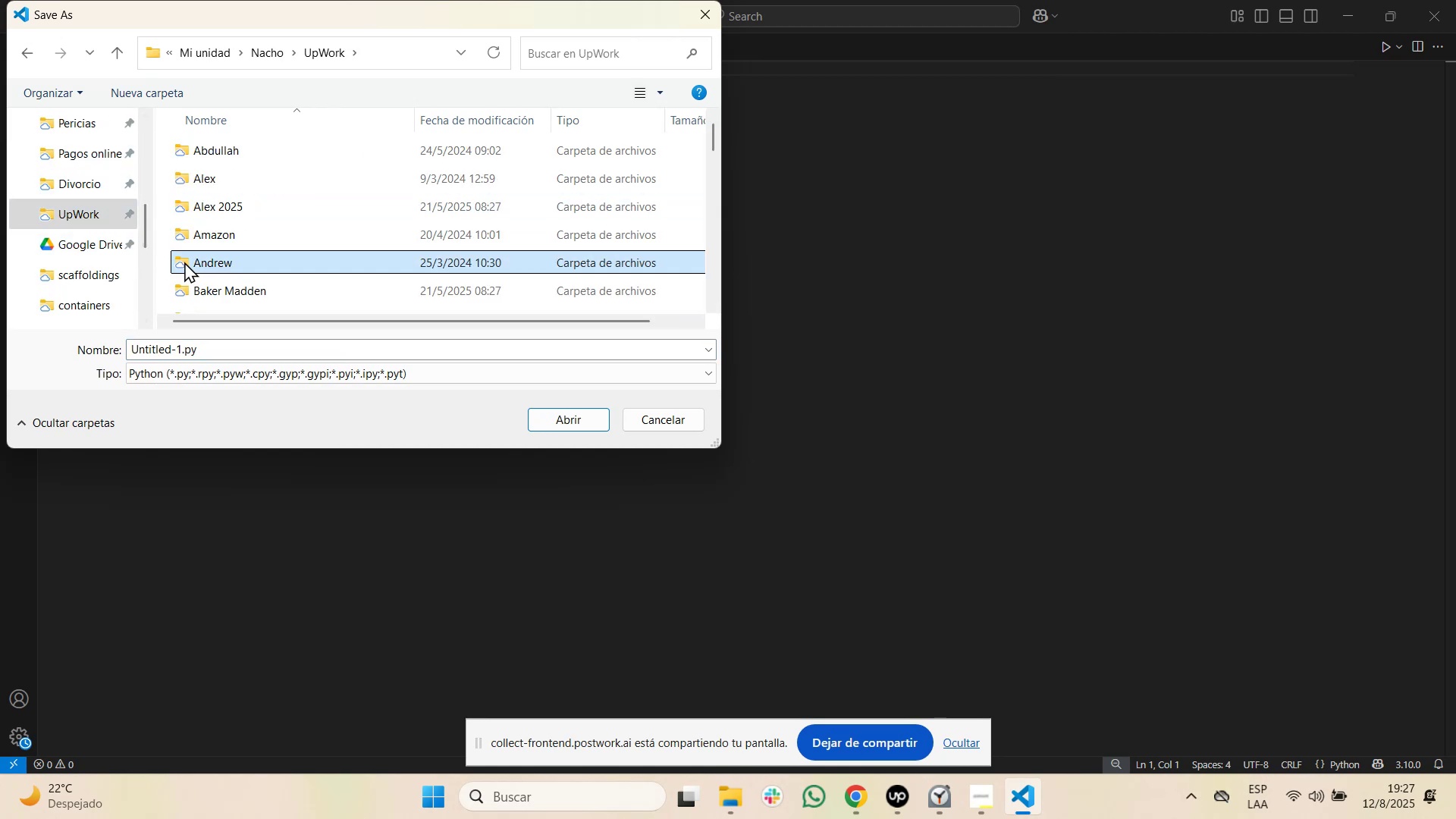 
type(pp)
 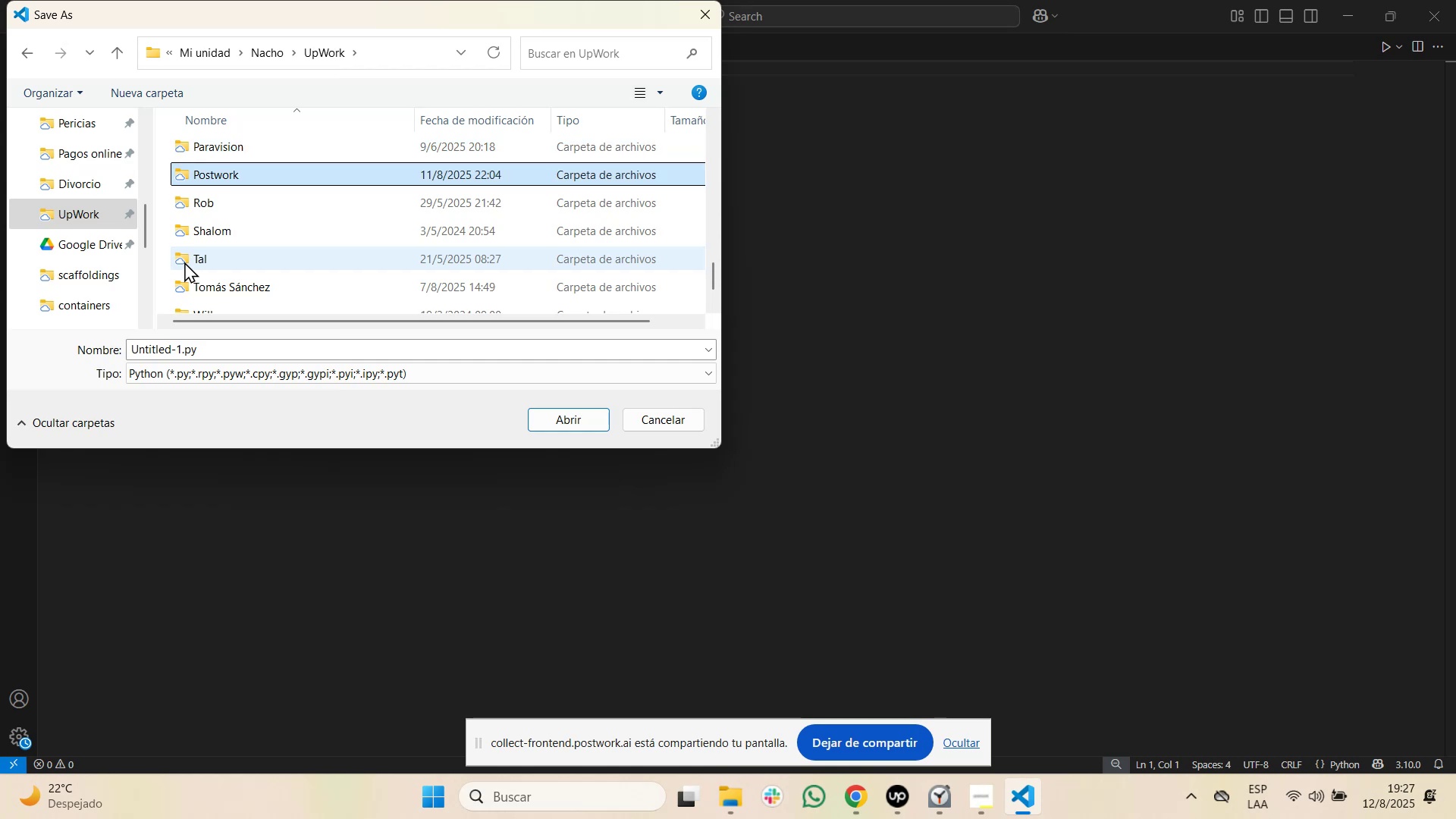 
key(Enter)
 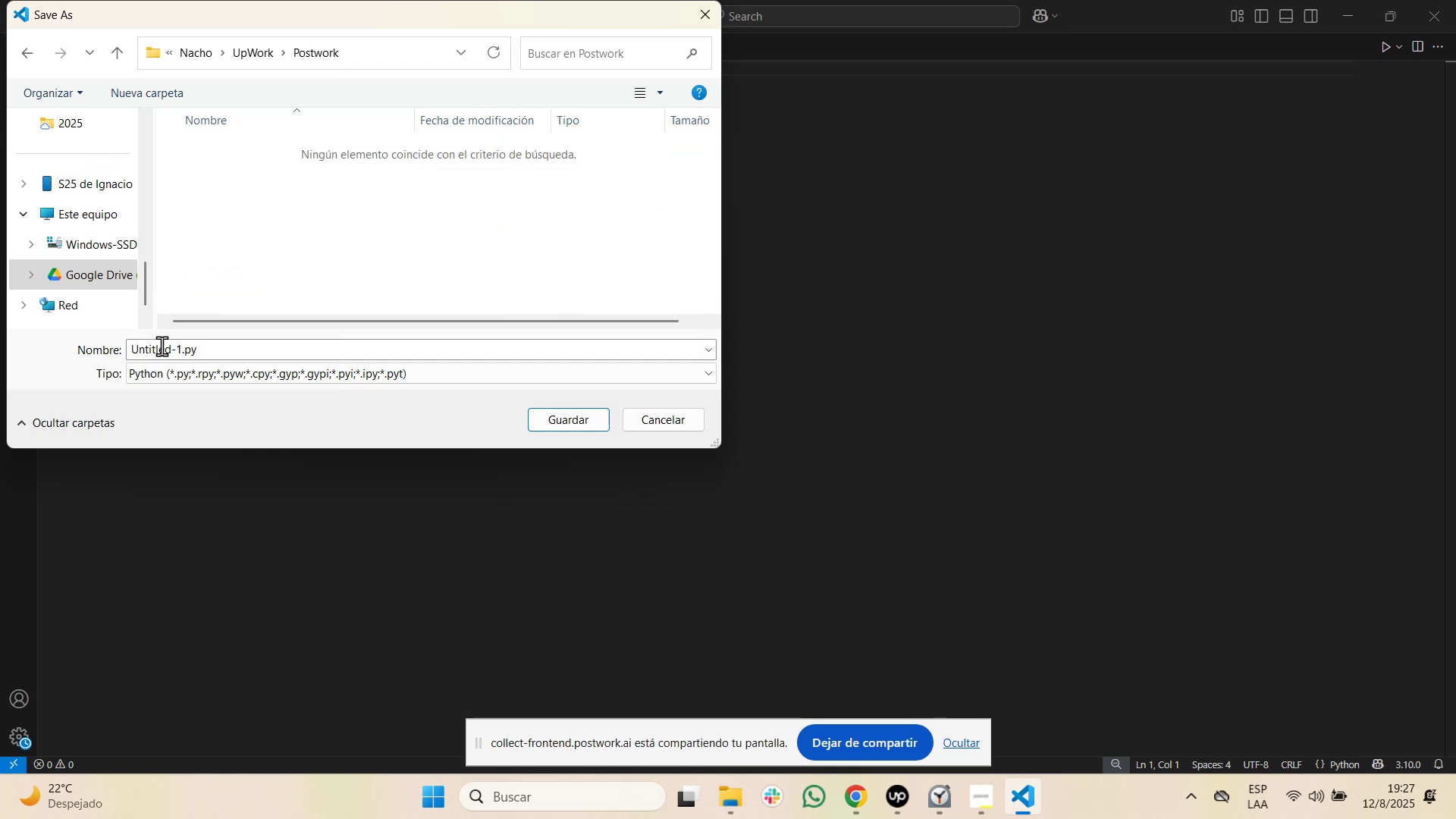 
double_click([162, 346])
 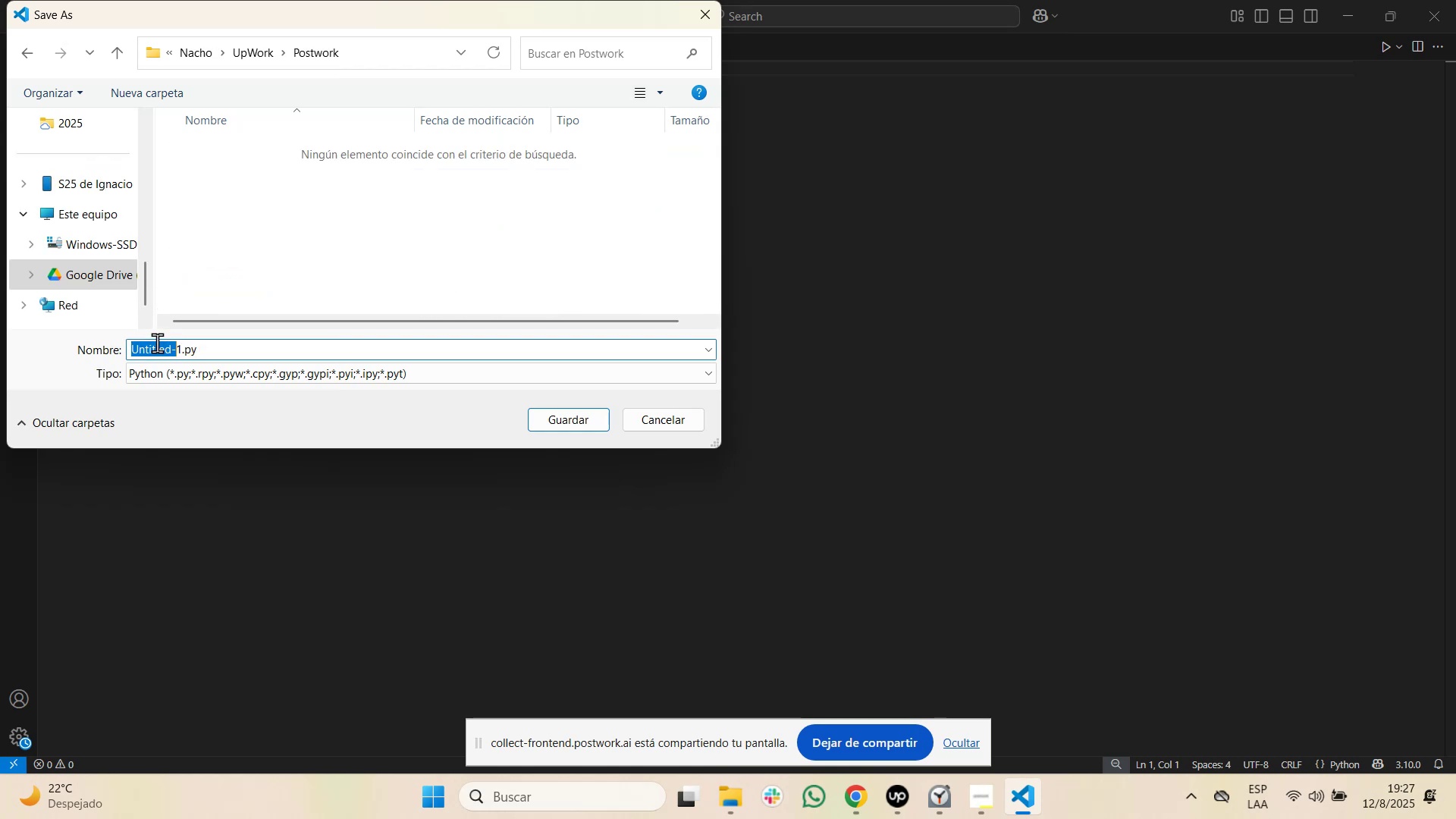 
type([Delete][Delete]kaggle)
 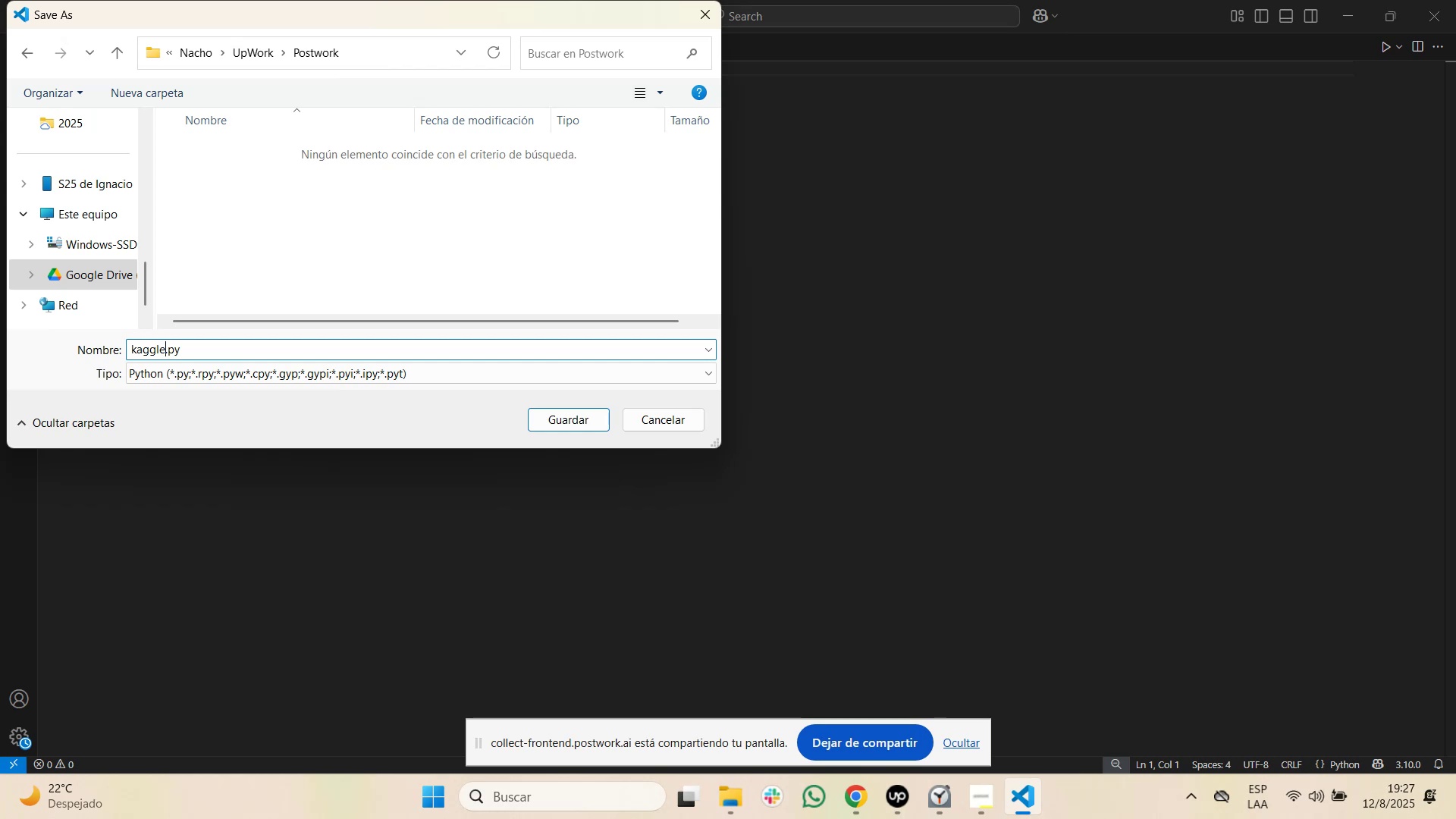 
key(Enter)
 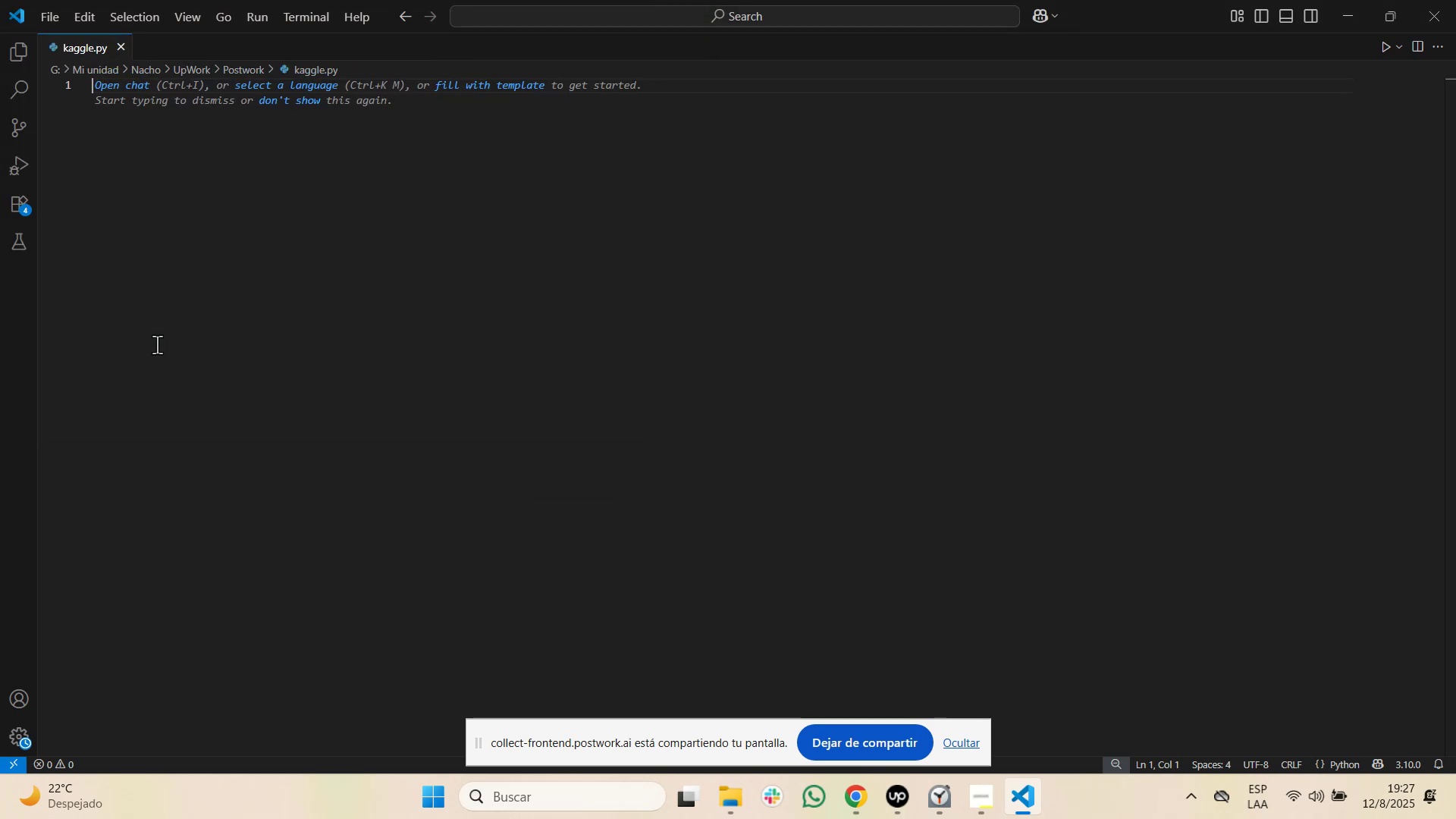 
key(Alt+AltLeft)
 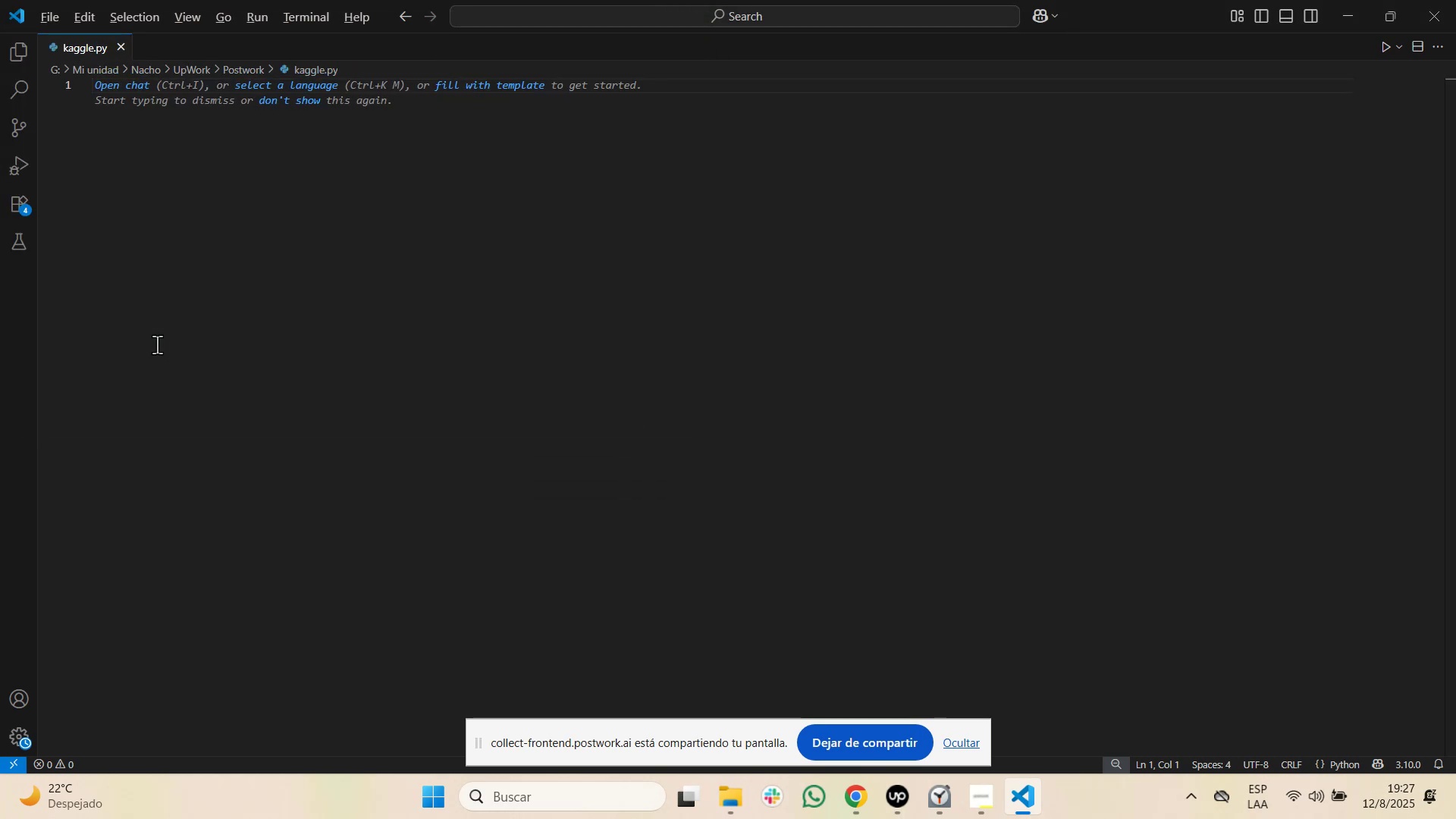 
key(Alt+Tab)
 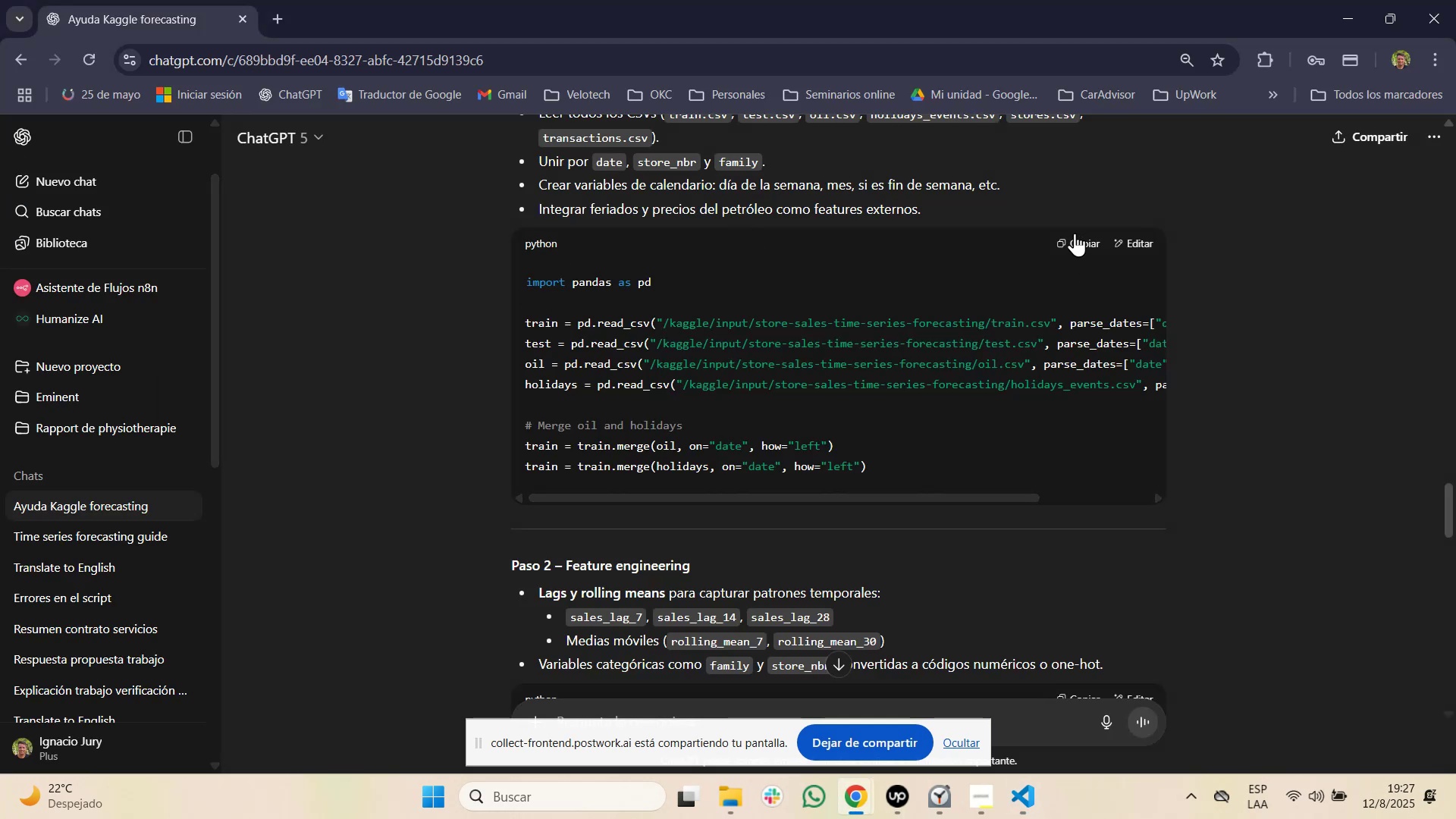 
left_click_drag(start_coordinate=[1085, 240], to_coordinate=[1079, 231])
 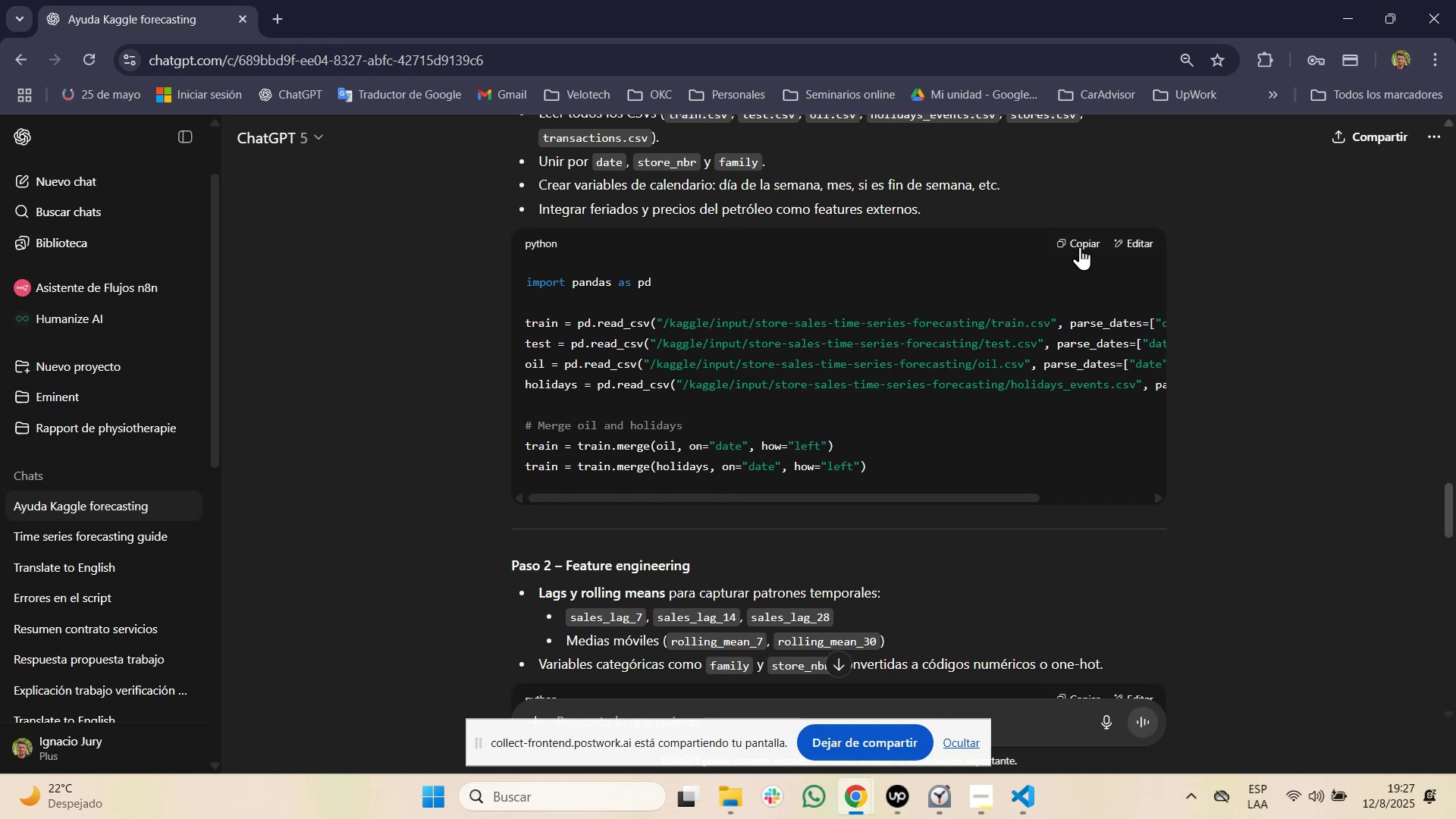 
left_click([1080, 246])
 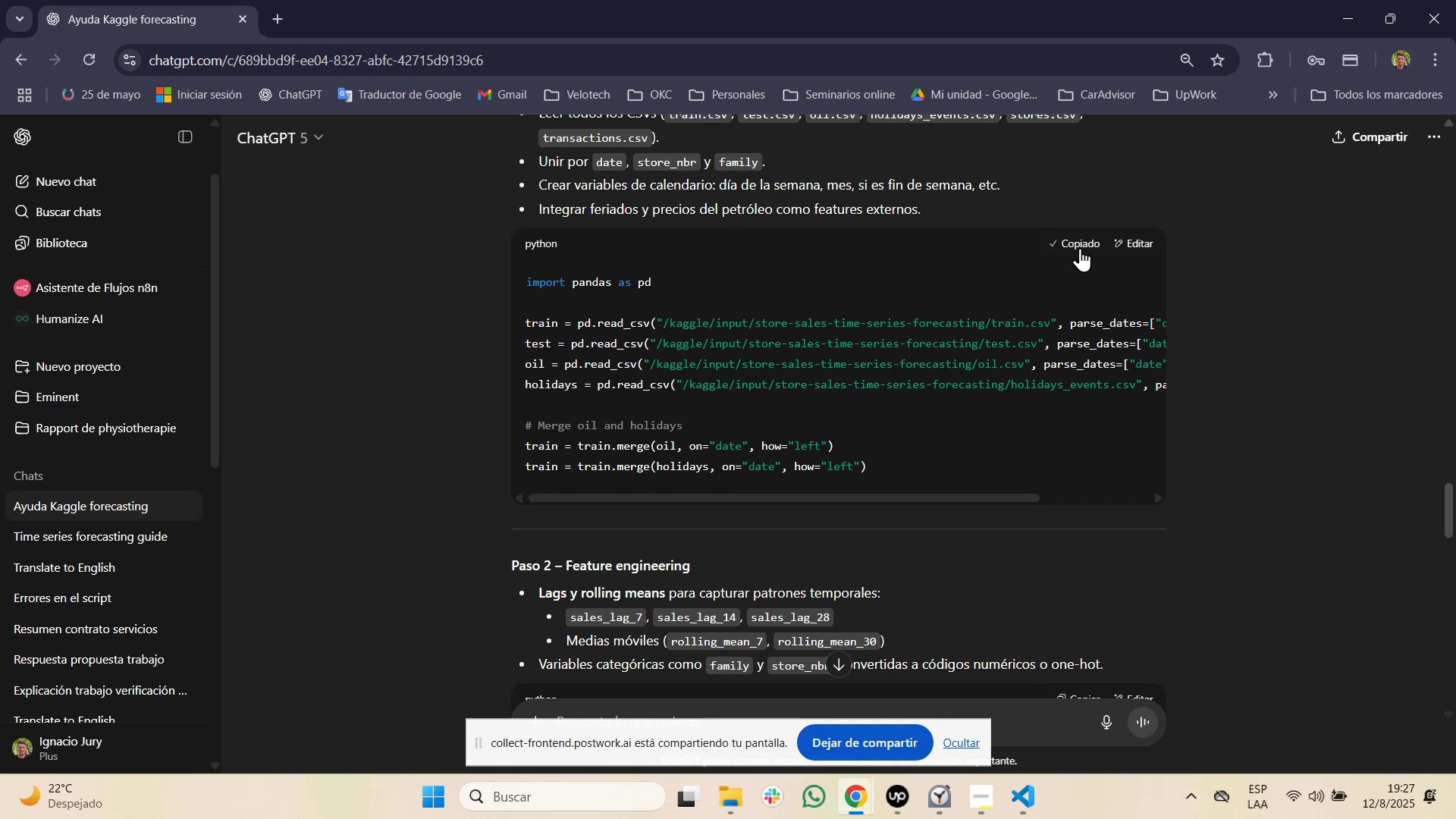 
key(Alt+AltLeft)
 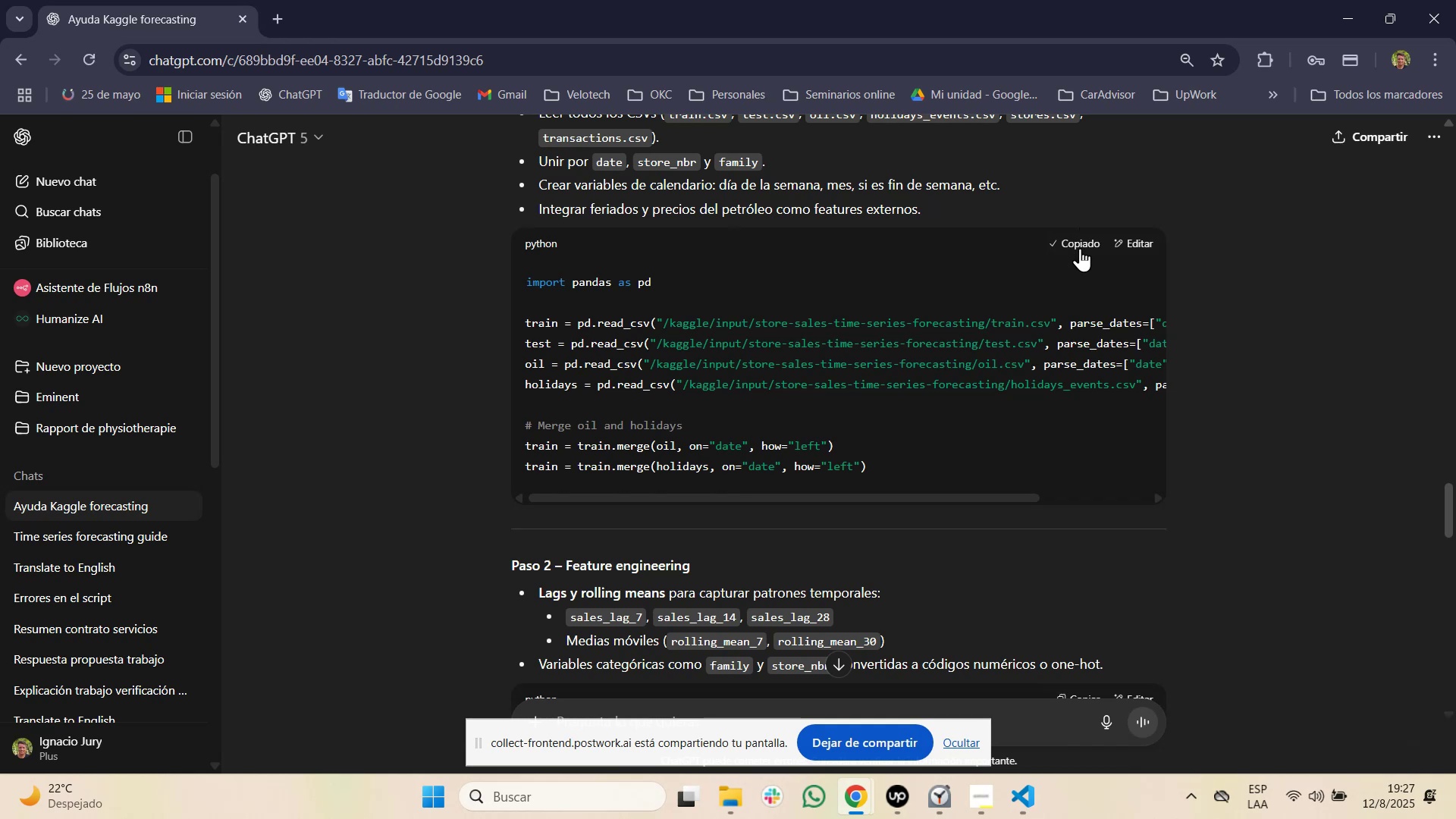 
key(Alt+Tab)
 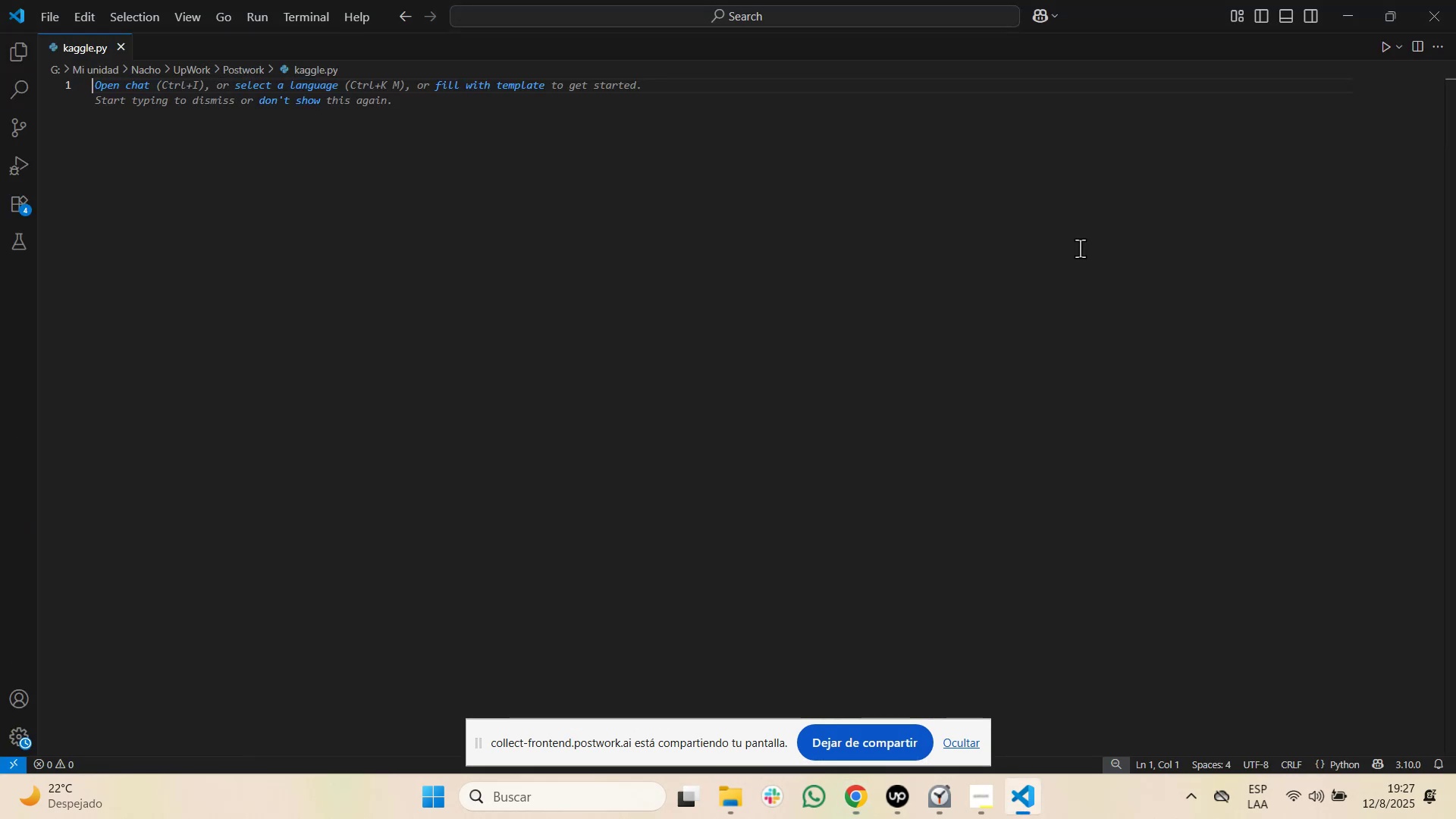 
key(Control+V)
 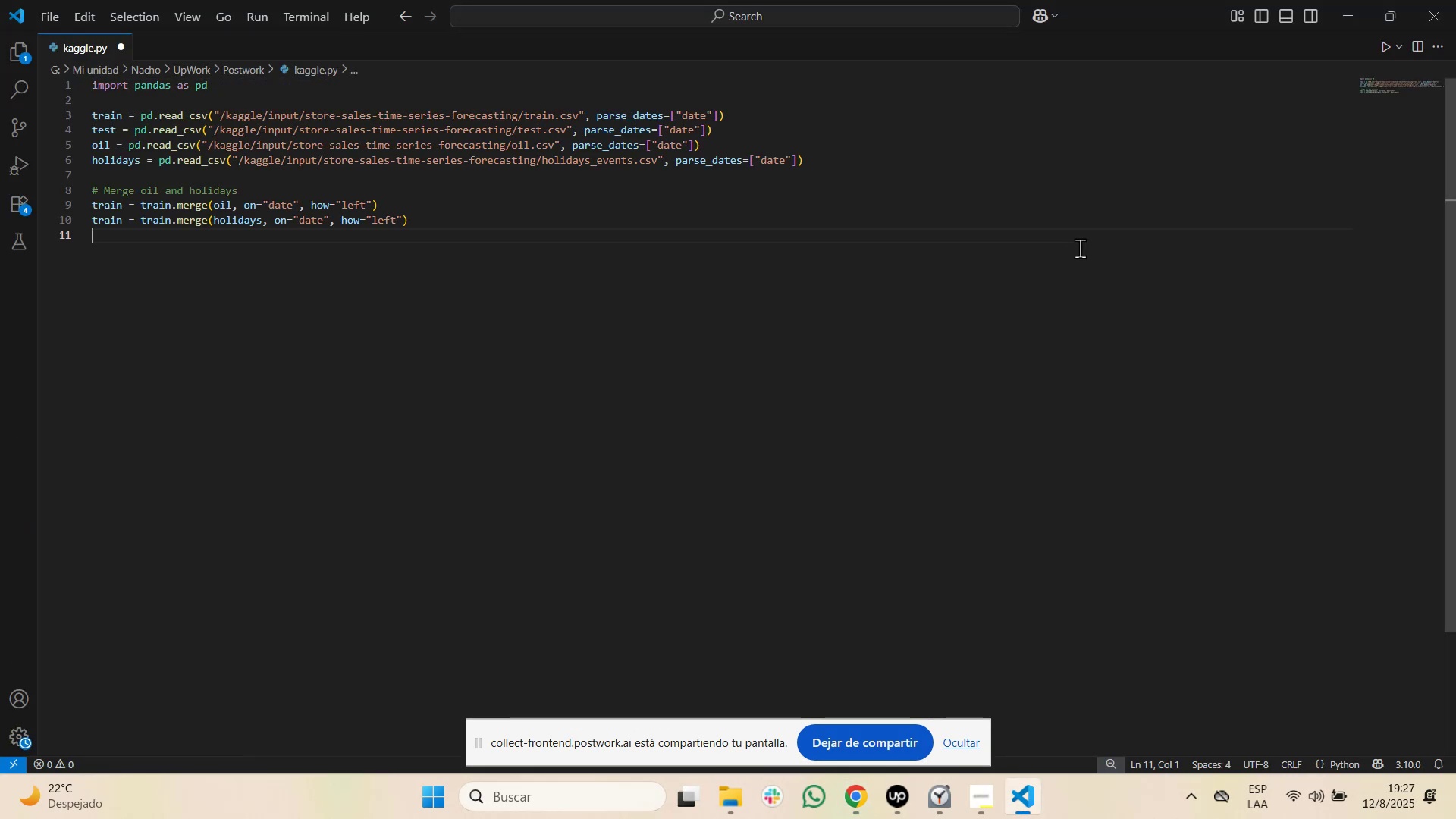 
key(Alt+AltLeft)
 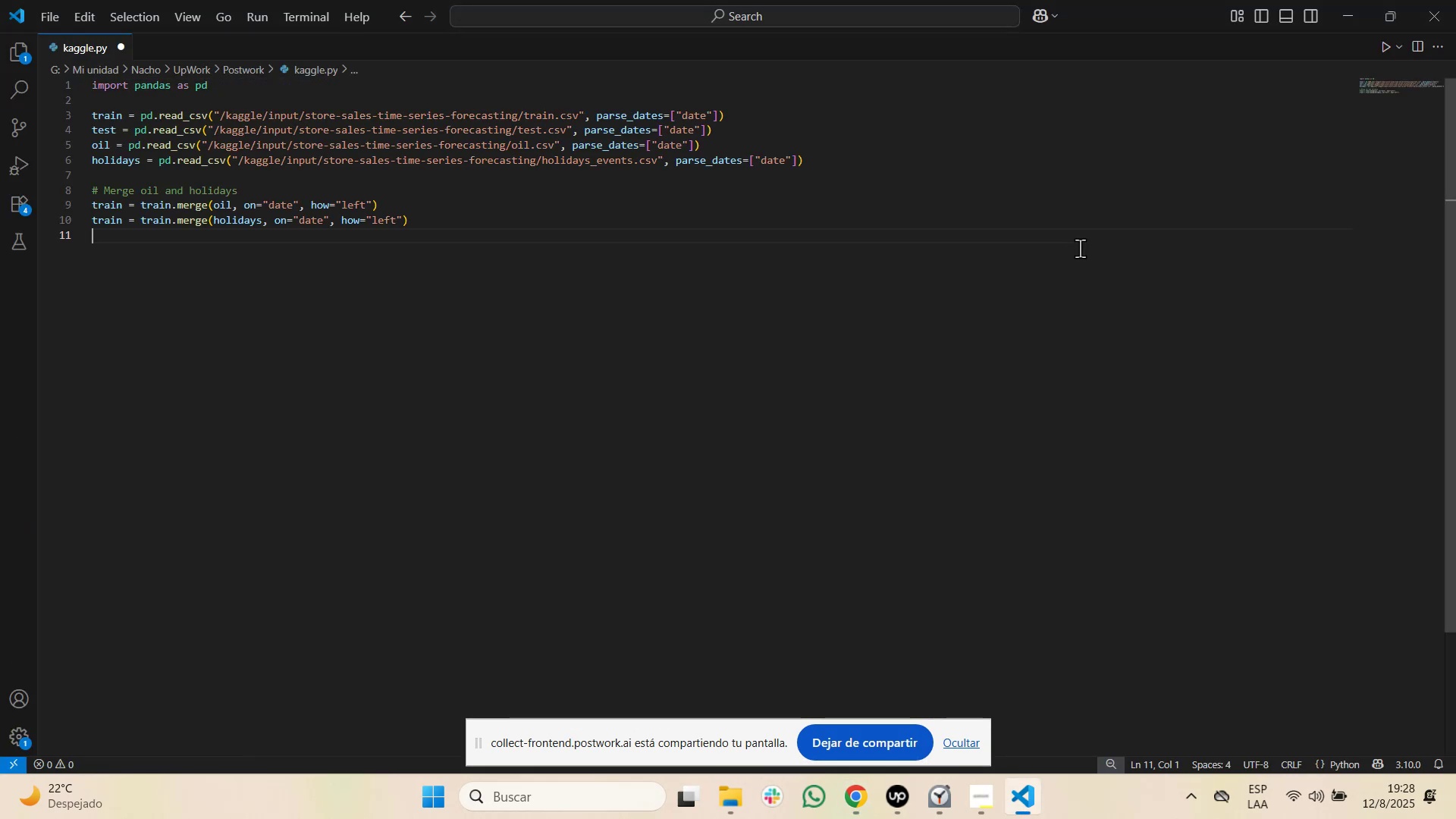 
key(Alt+Tab)
 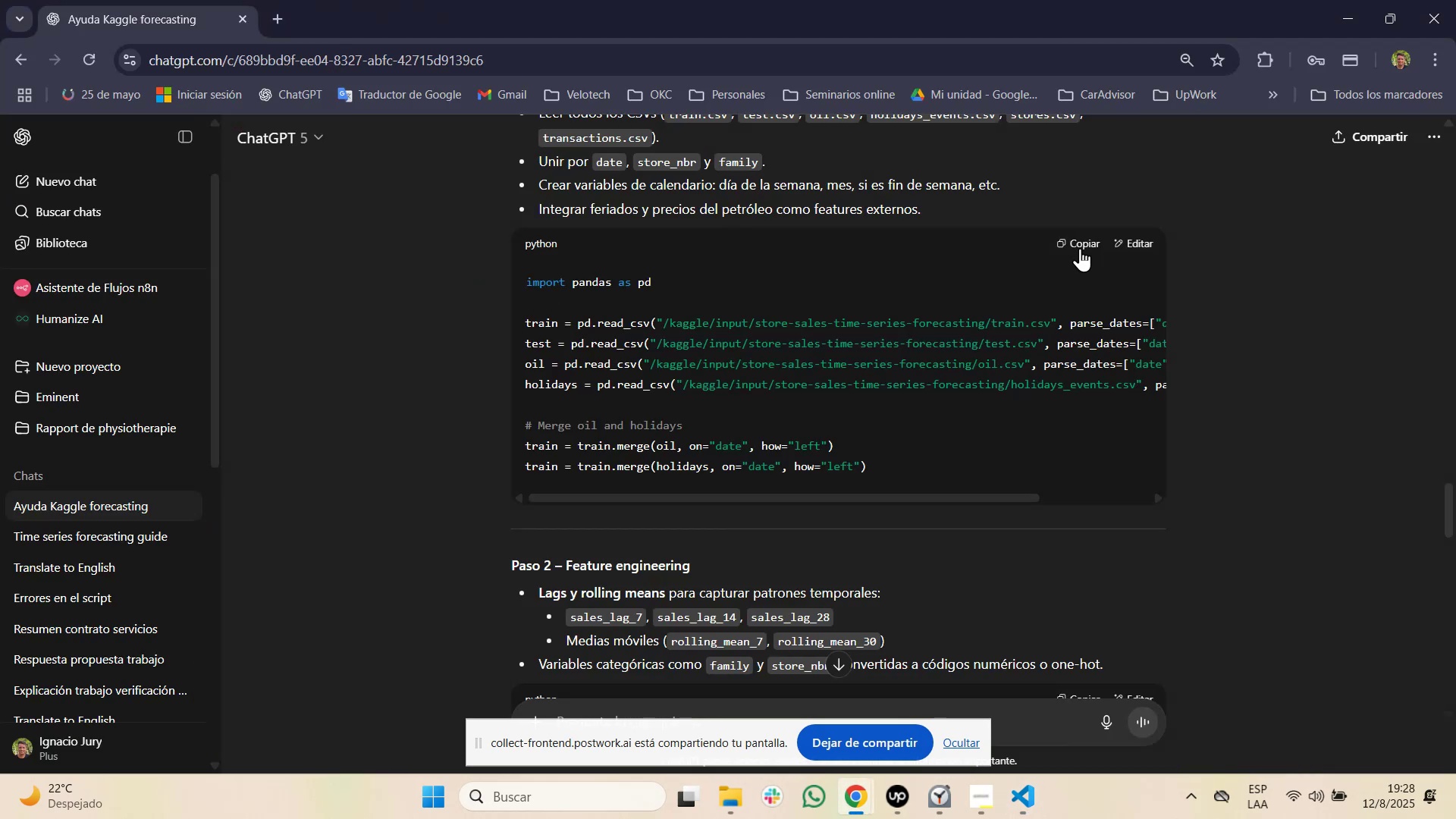 
scroll: coordinate [1080, 246], scroll_direction: down, amount: 5.0
 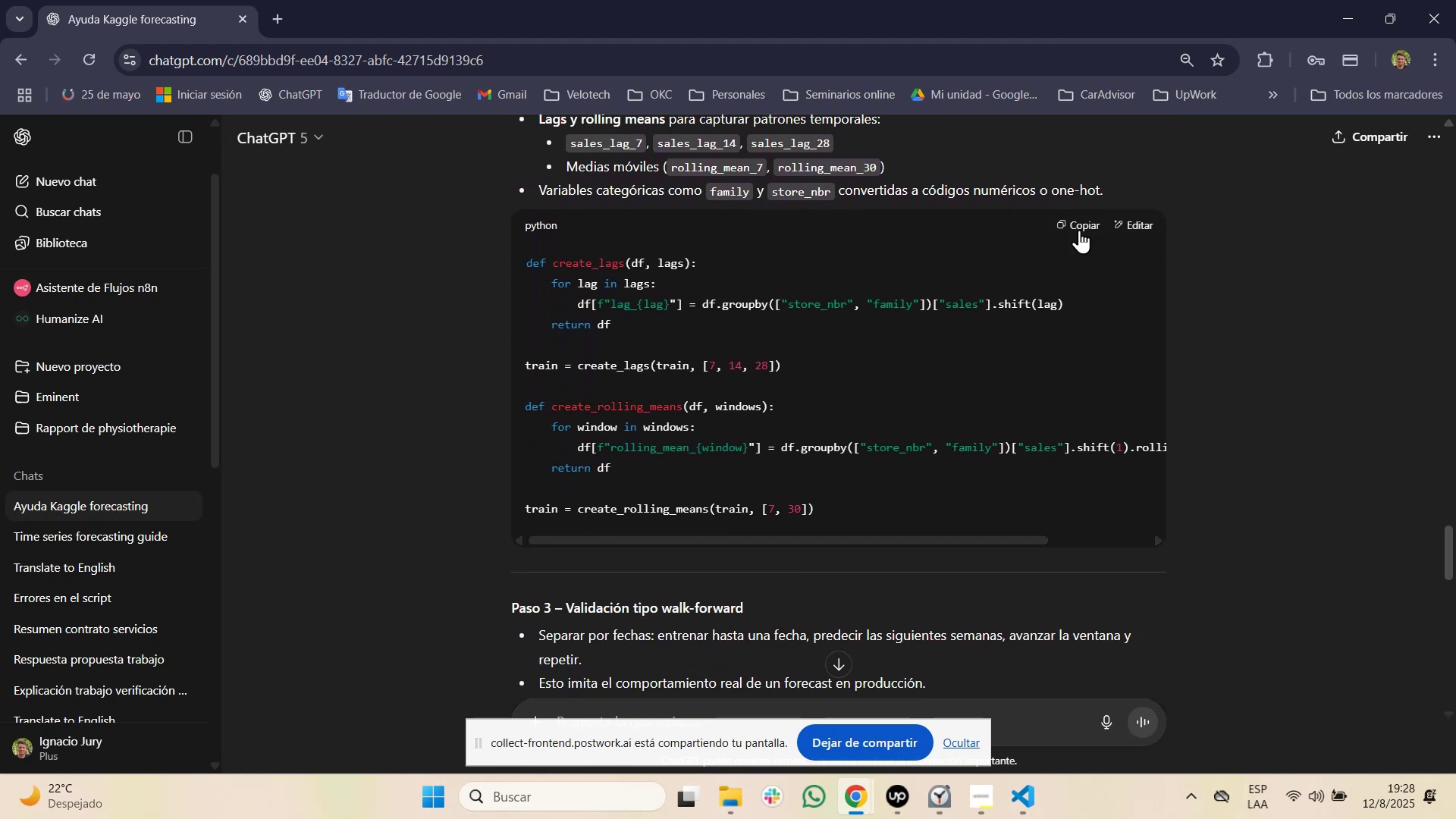 
left_click([1079, 228])
 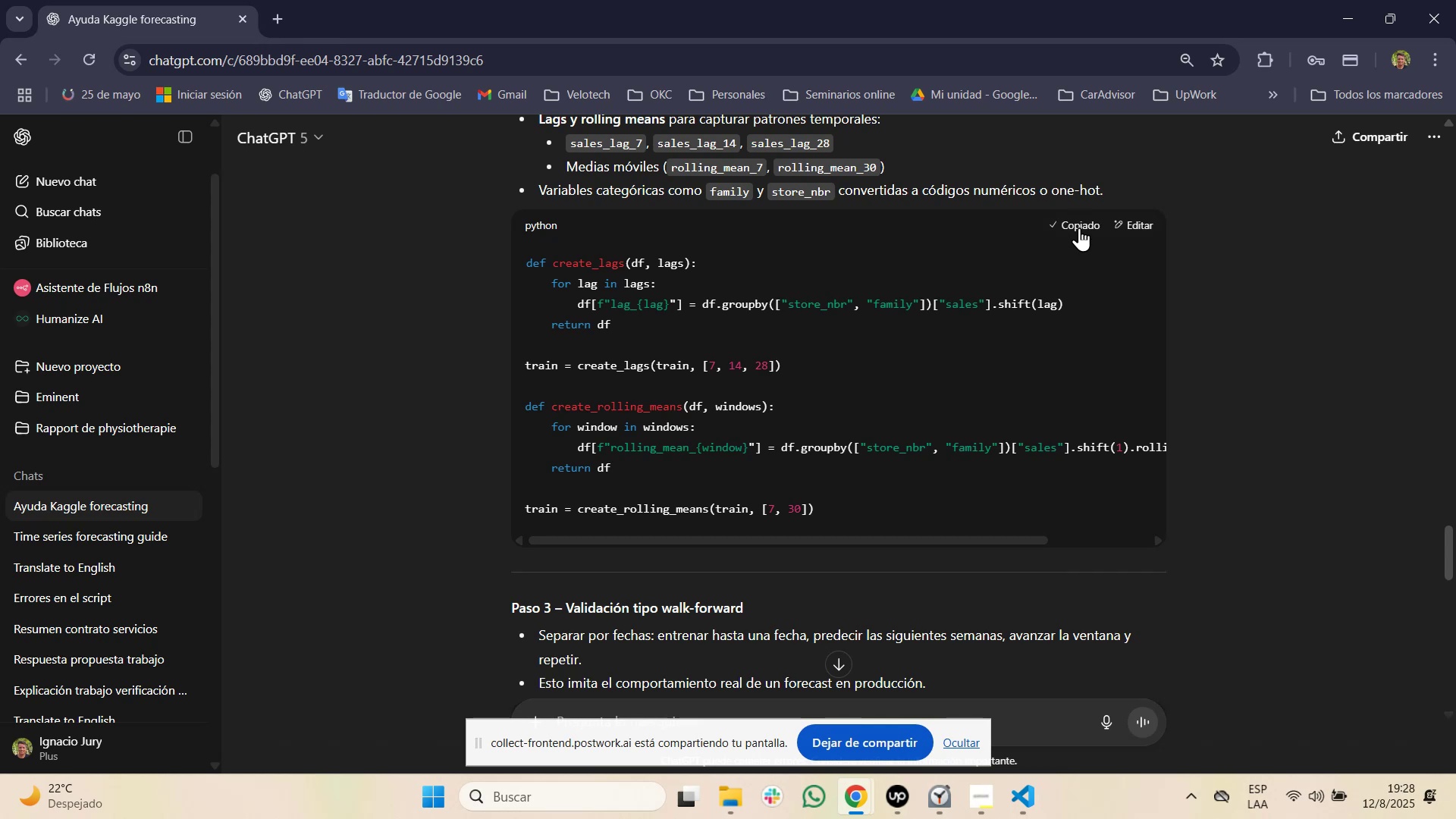 
key(Alt+AltLeft)
 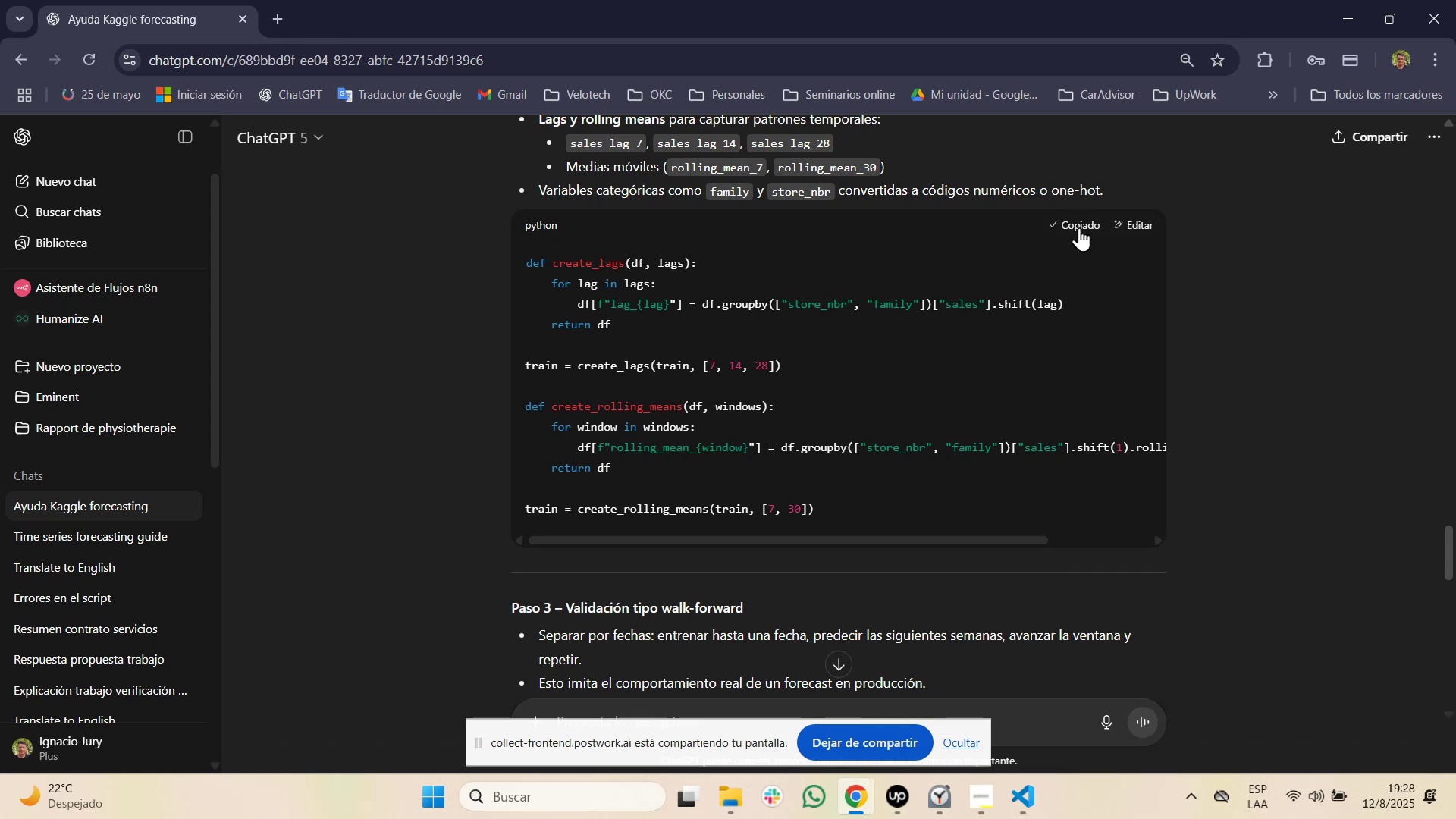 
key(Alt+Tab)
 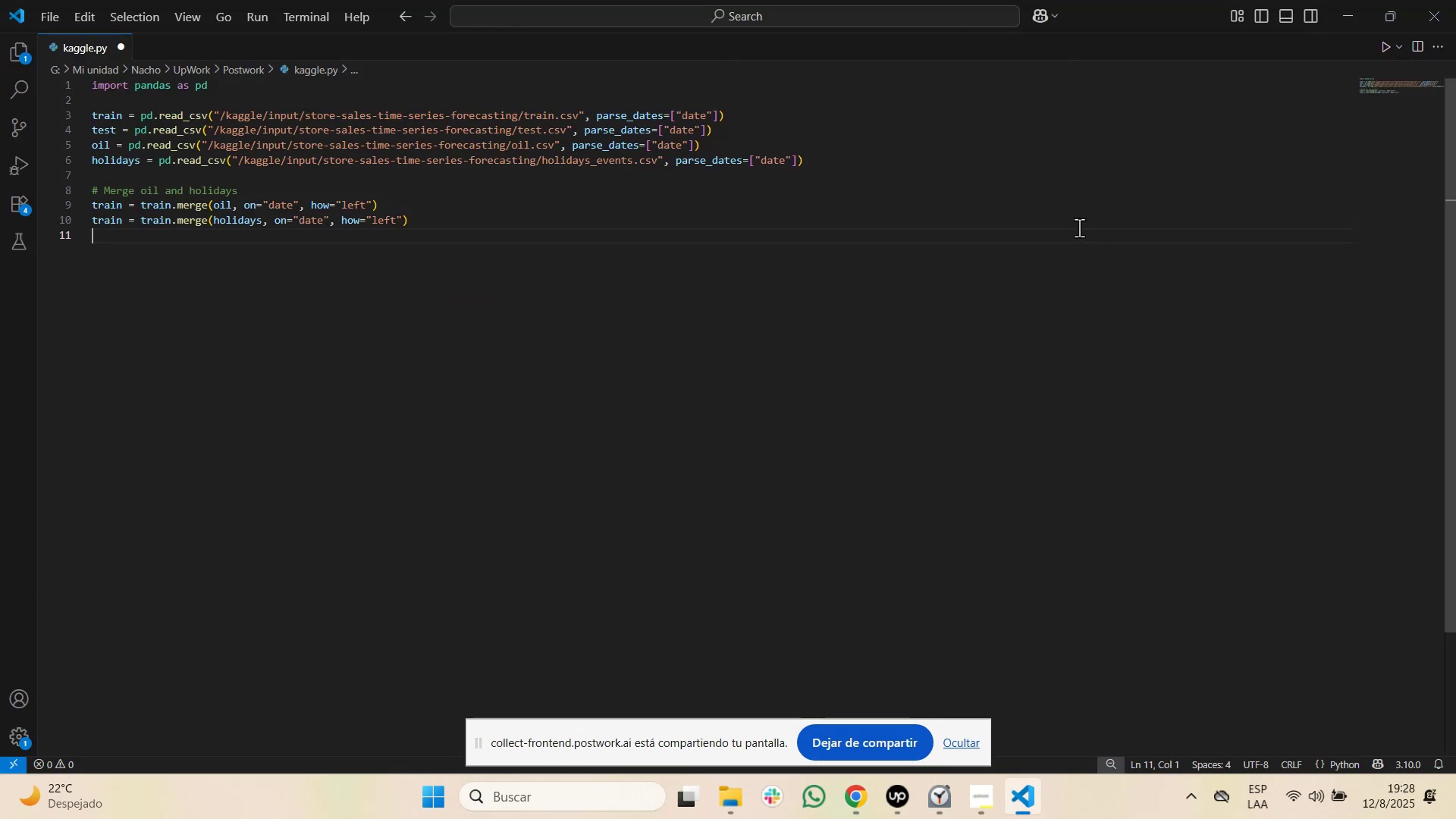 
key(Control+V)
 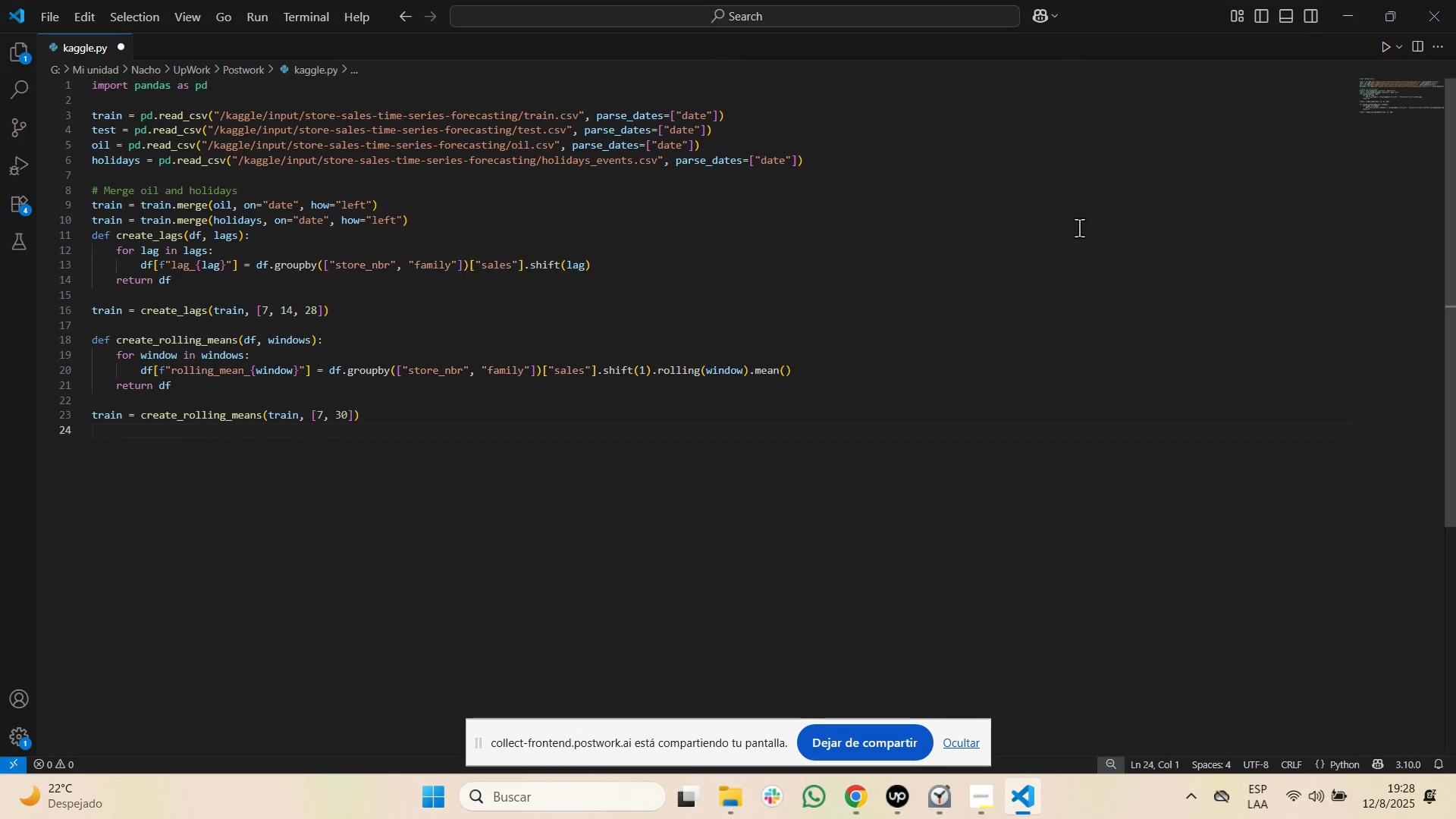 
key(Alt+AltLeft)
 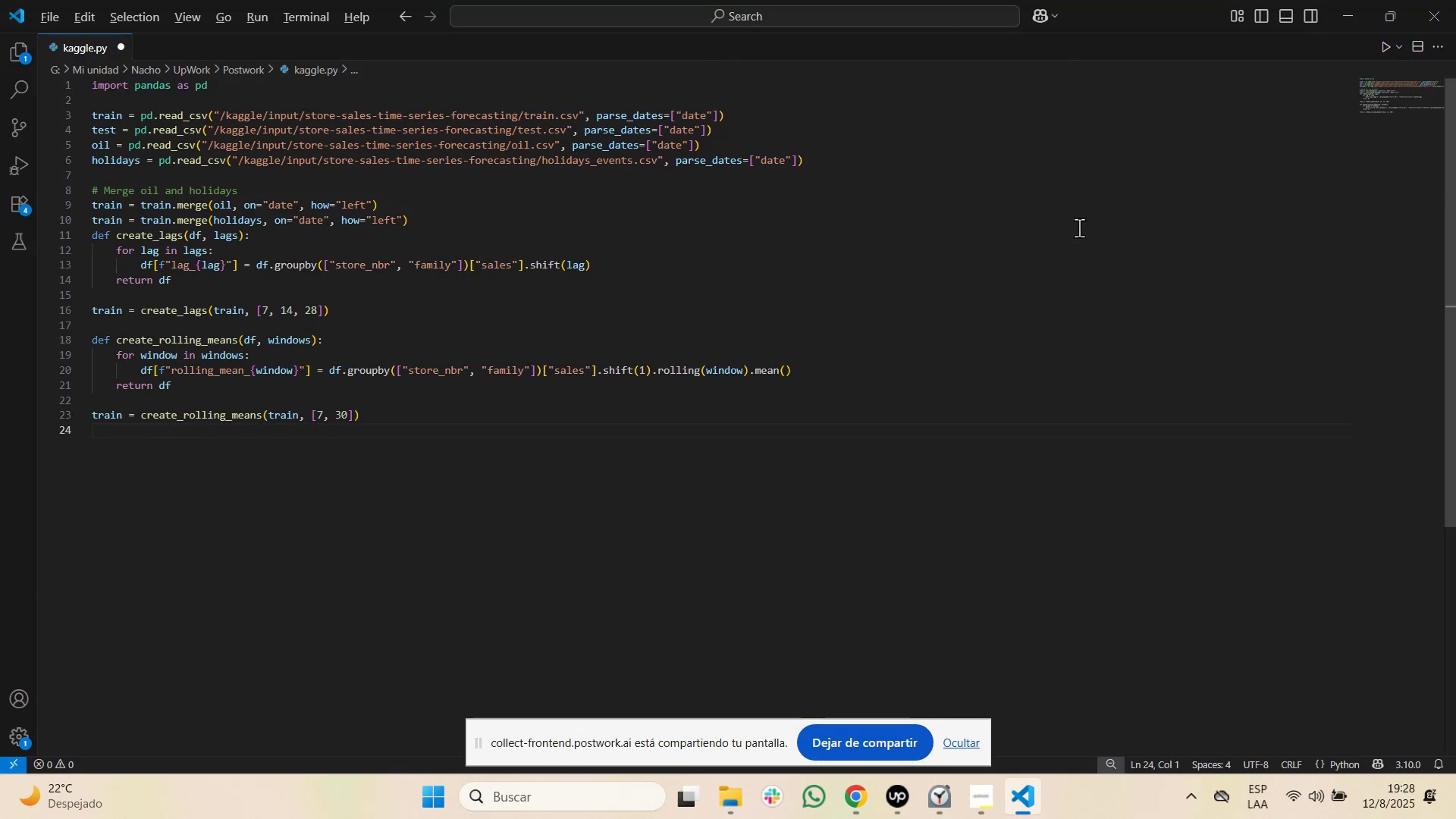 
key(Alt+Tab)
 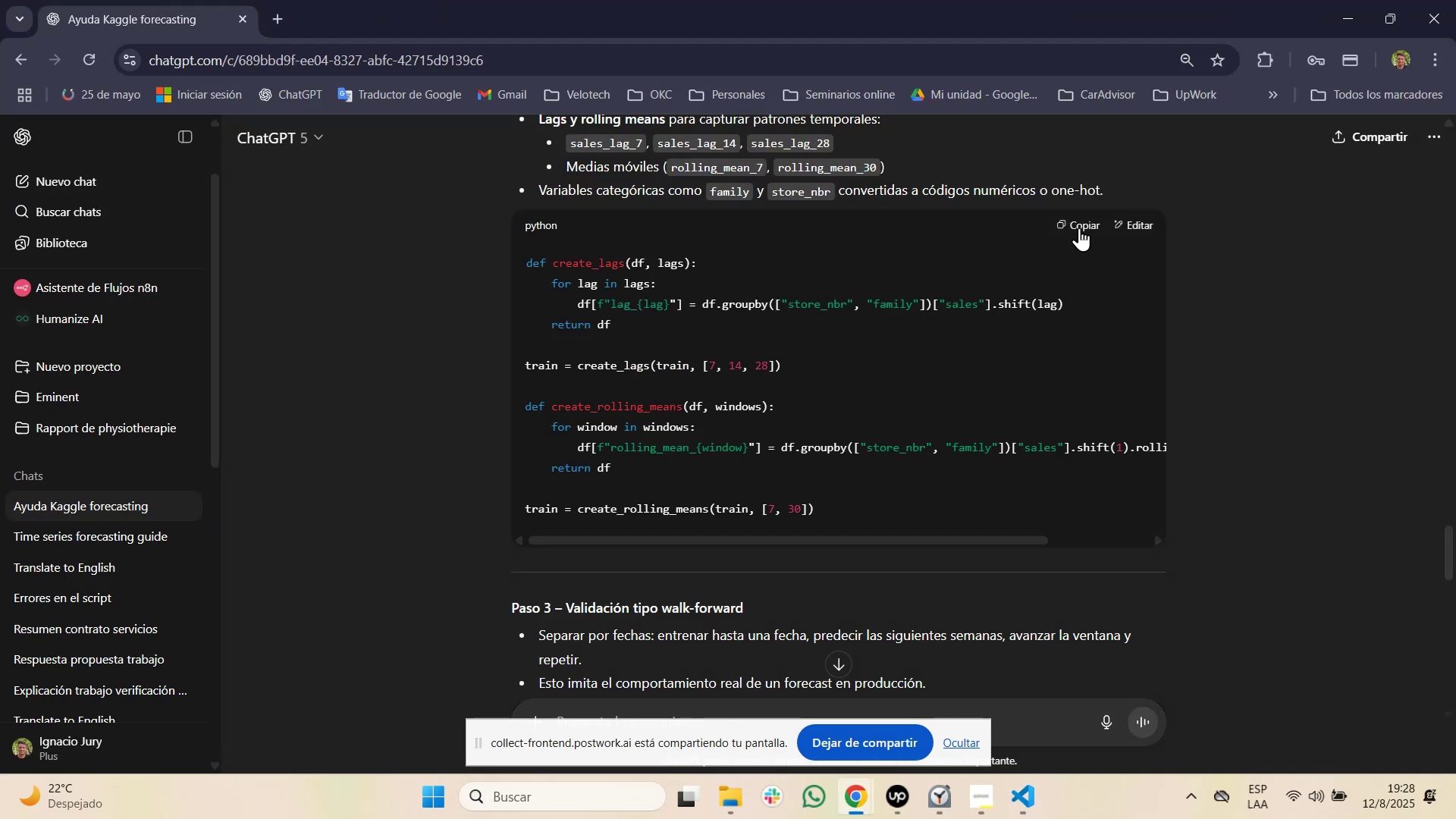 
scroll: coordinate [1079, 238], scroll_direction: down, amount: 3.0
 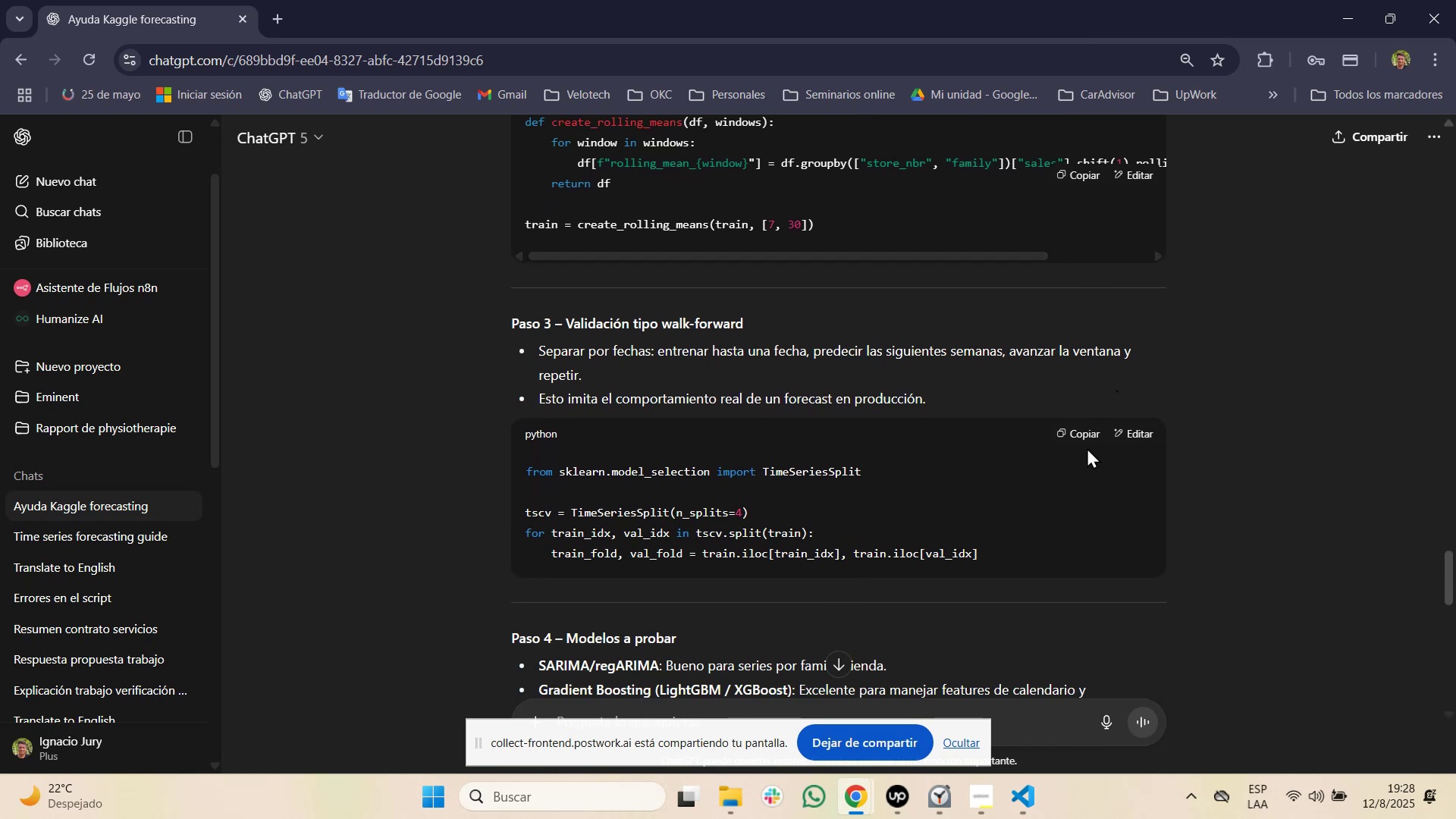 
left_click([1072, 427])
 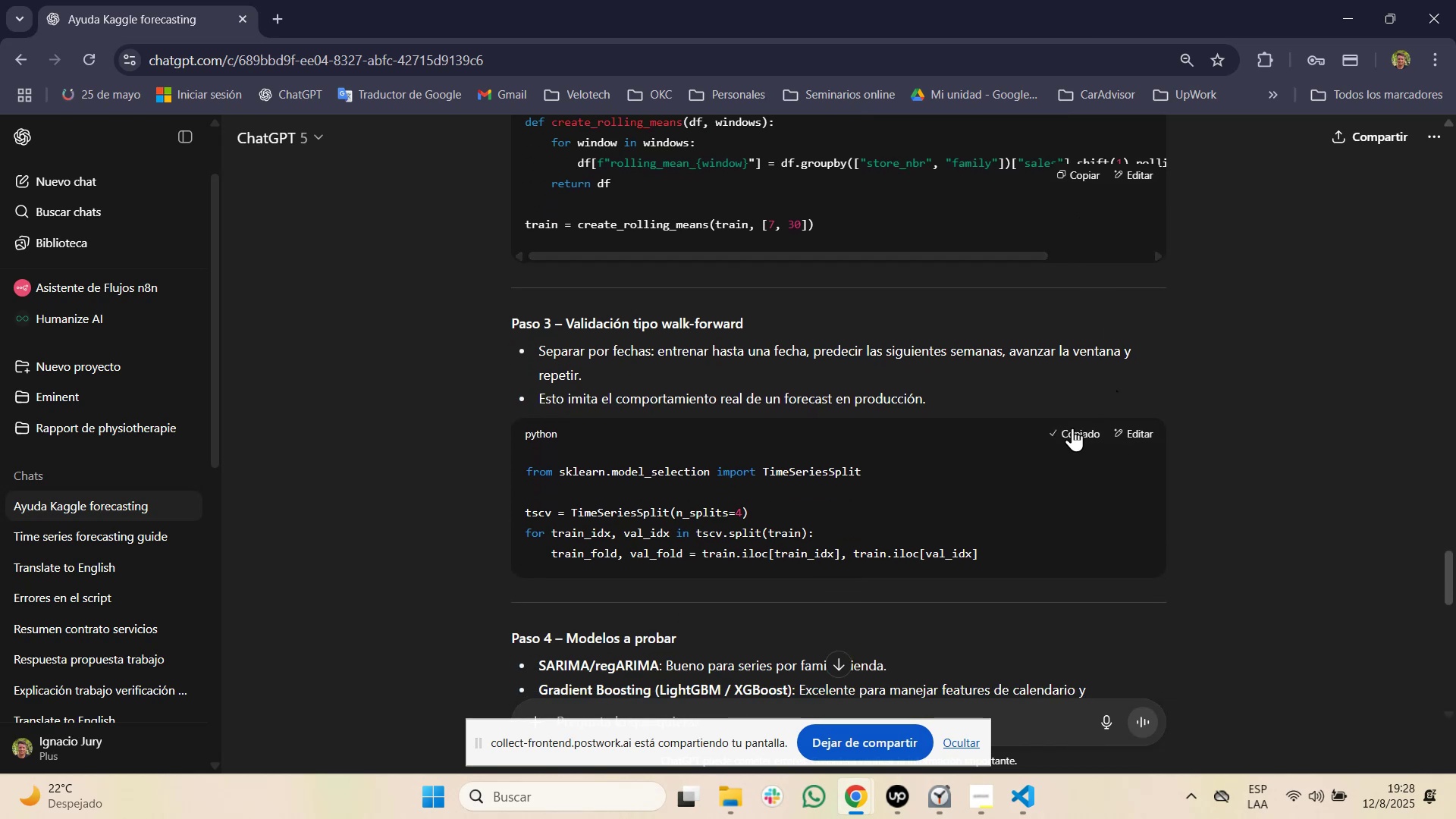 
key(Alt+AltLeft)
 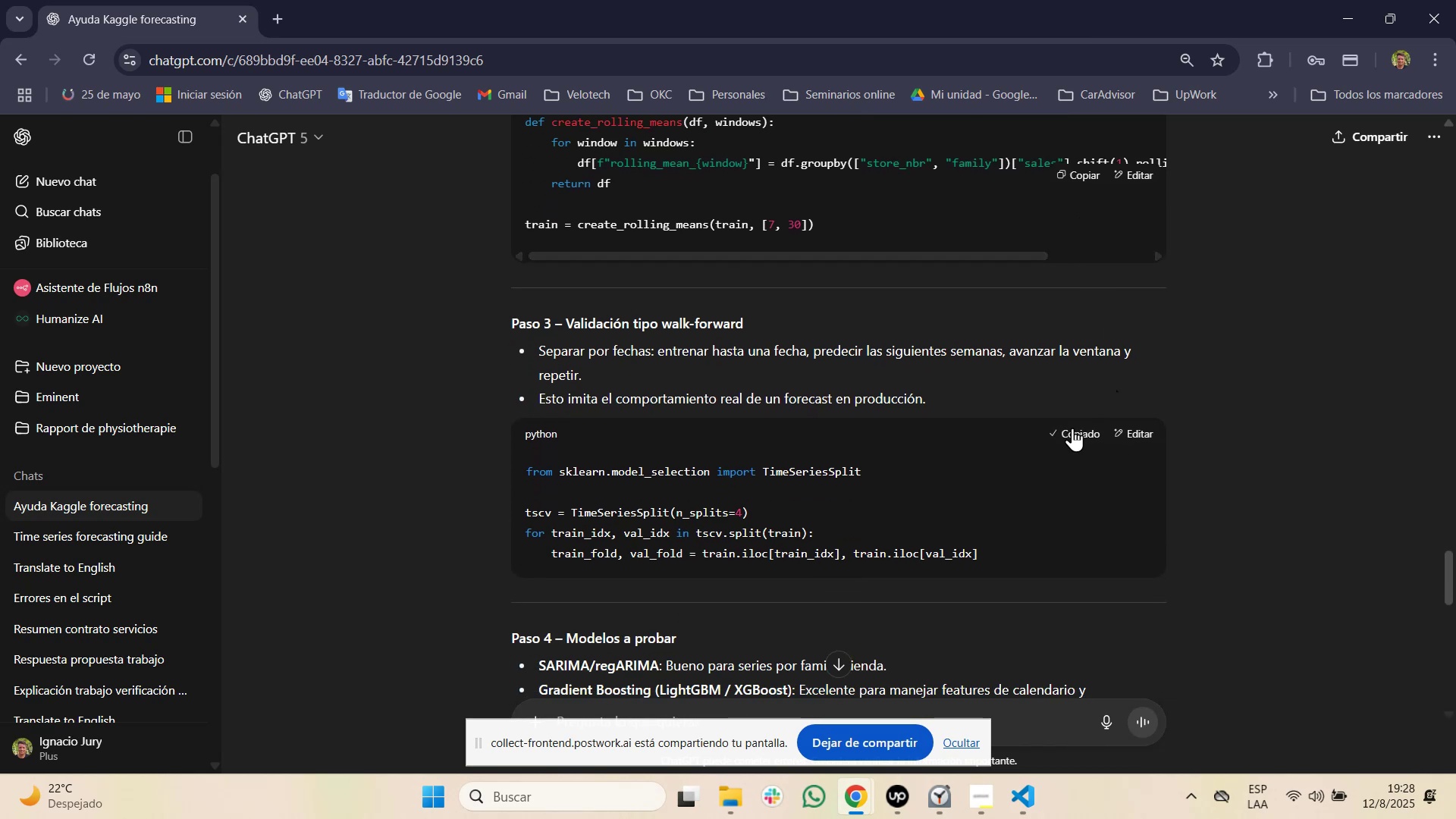 
key(Alt+Tab)
 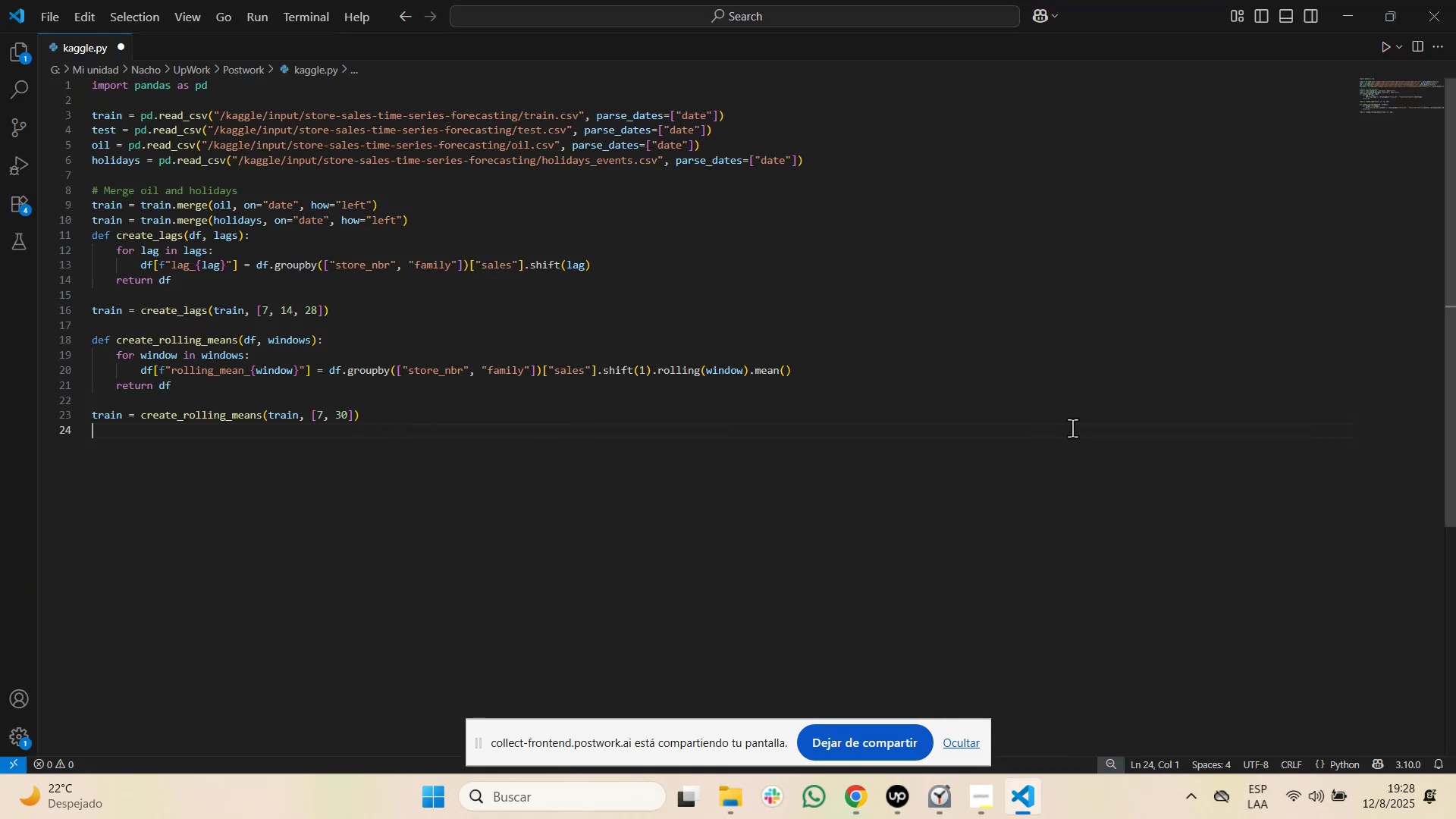 
key(Control+V)
 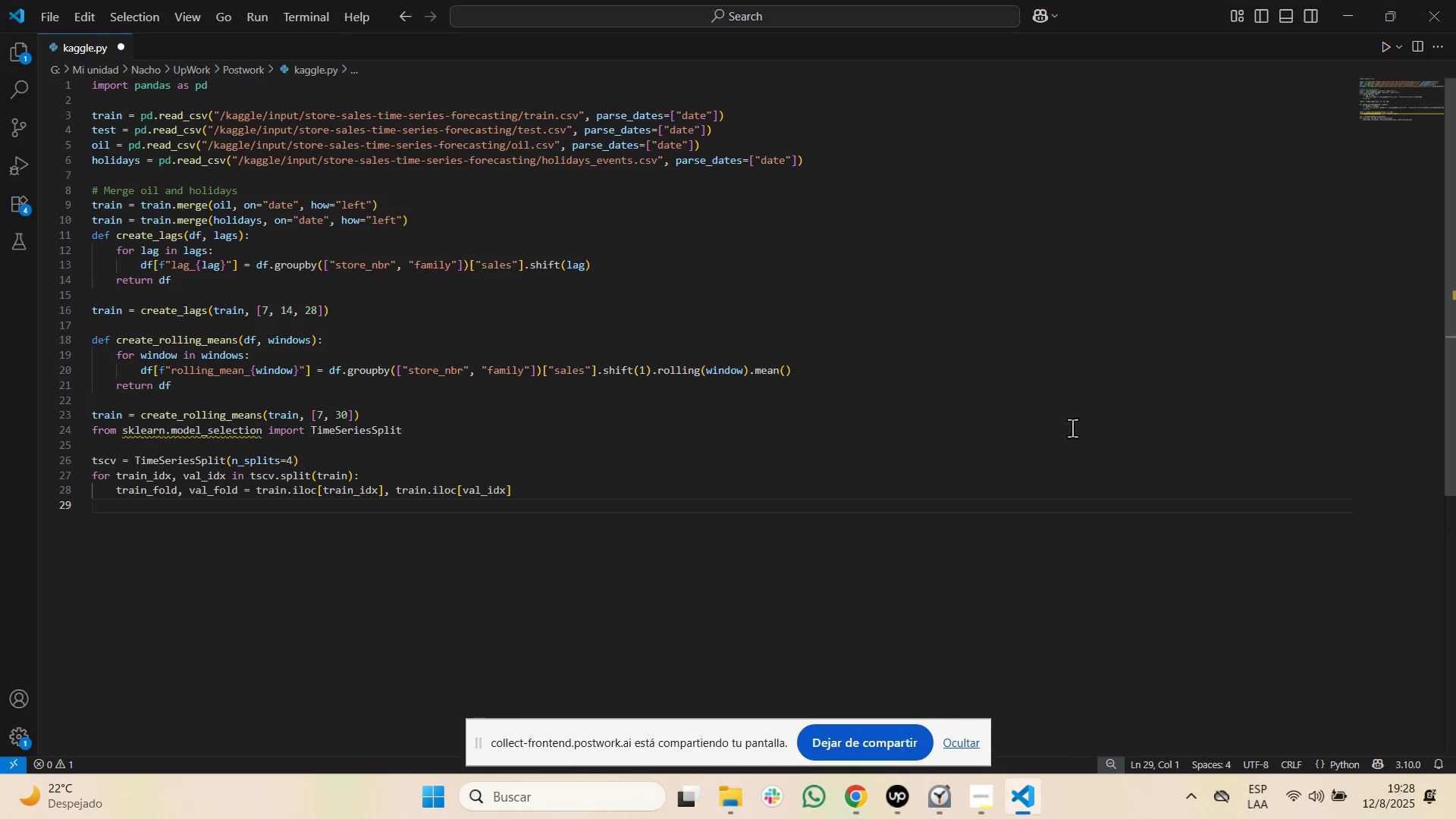 
key(Alt+Tab)
 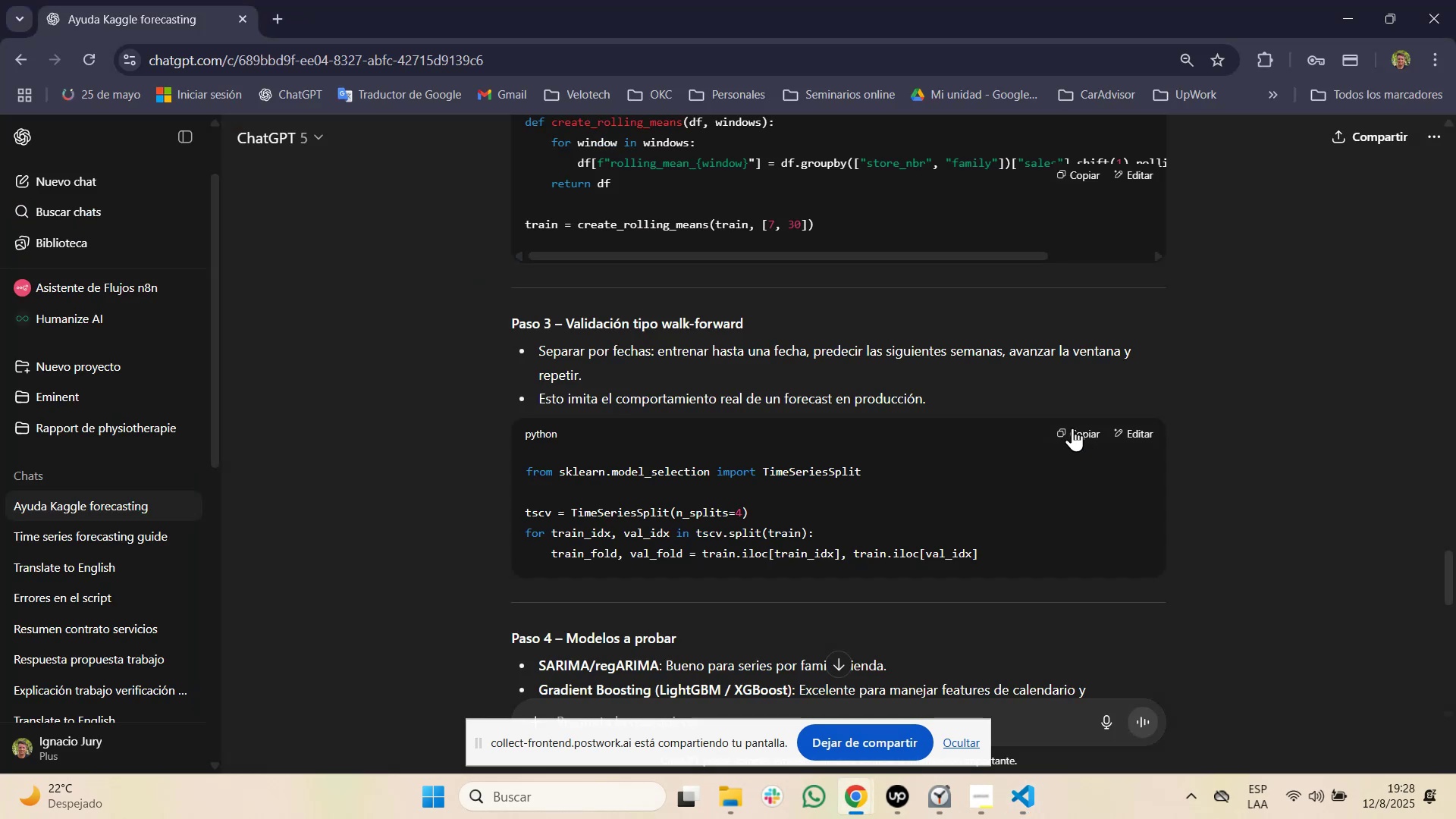 
scroll: coordinate [1072, 426], scroll_direction: down, amount: 4.0
 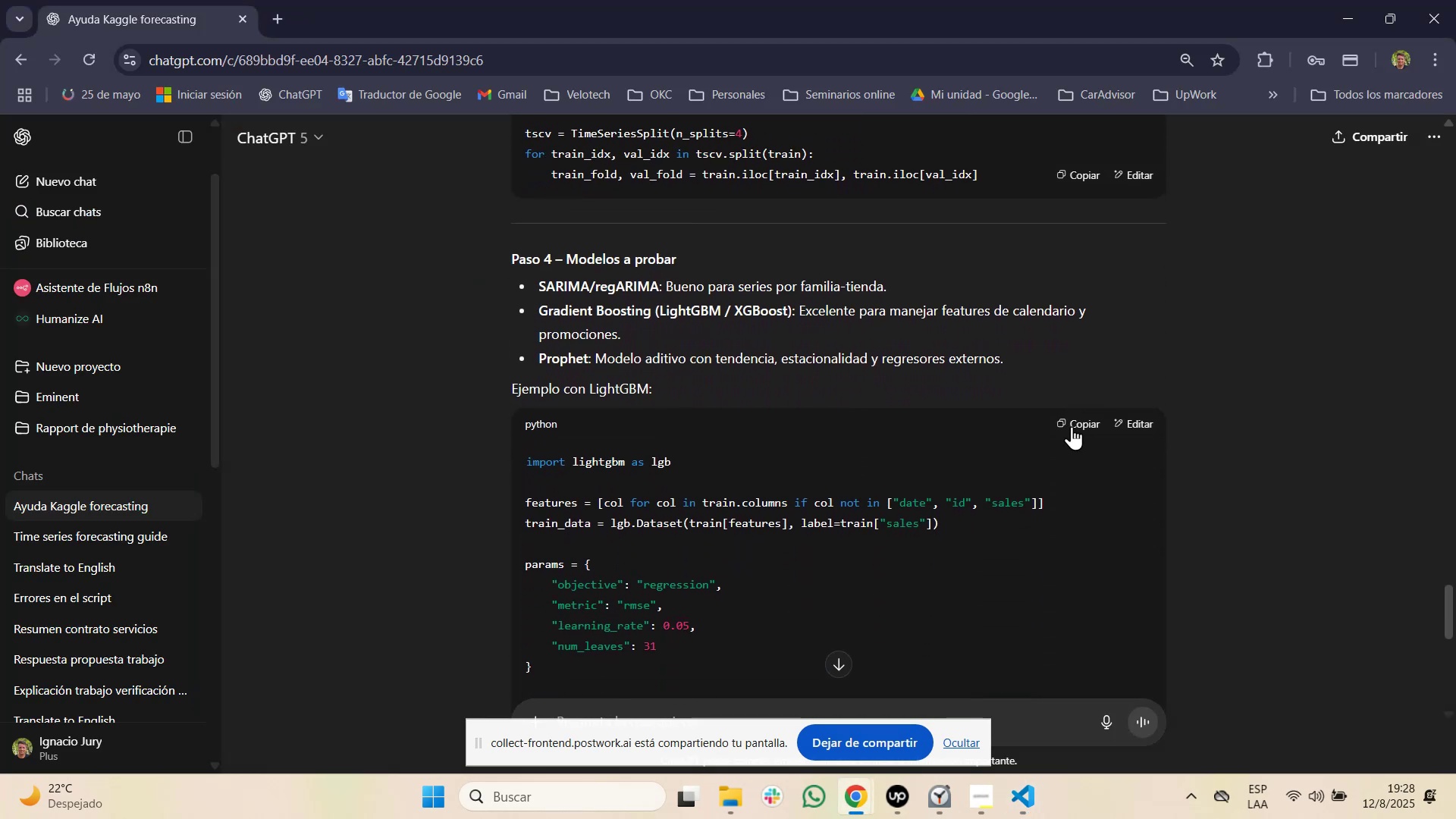 
left_click([1085, 423])
 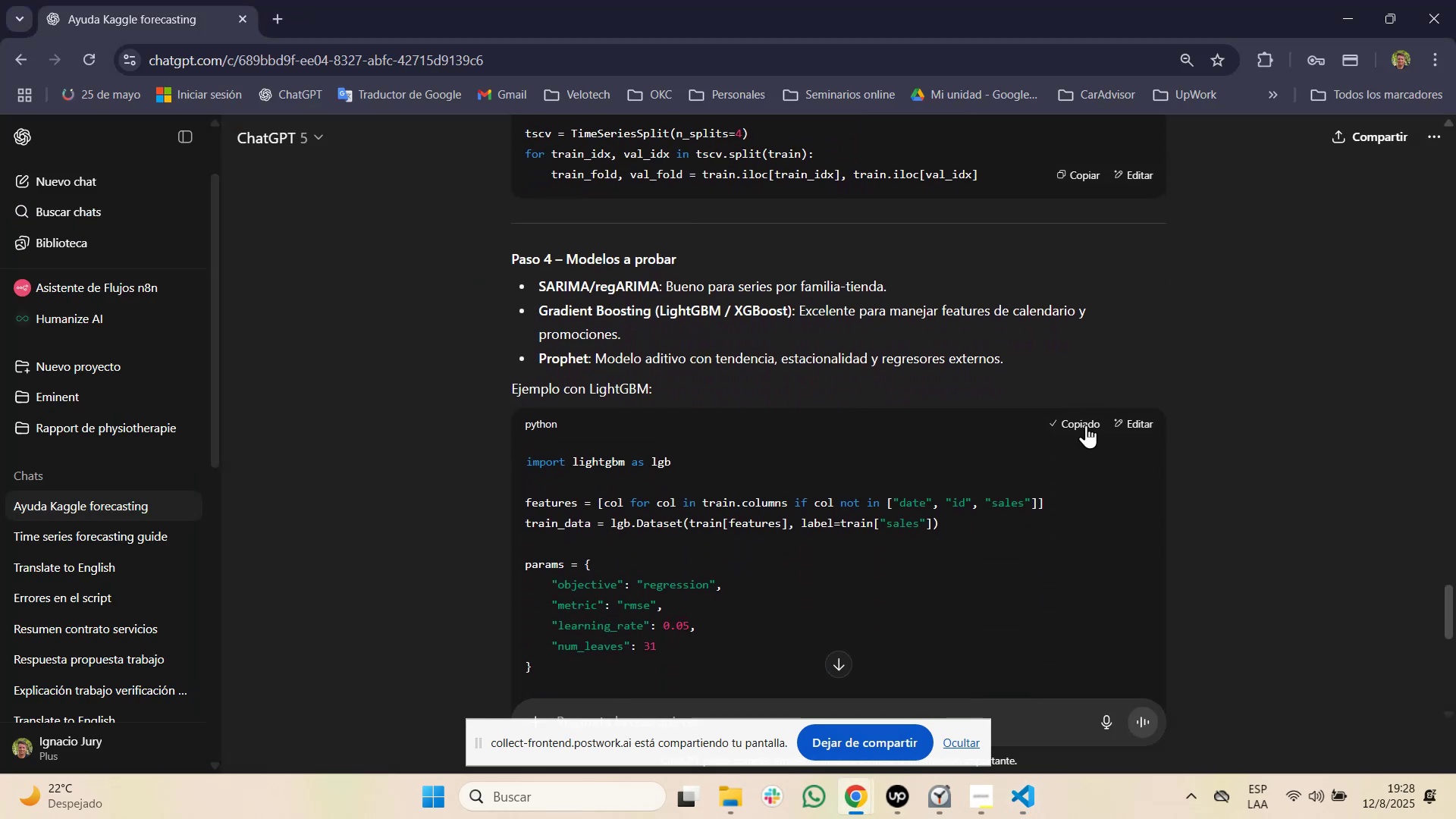 
key(Alt+AltLeft)
 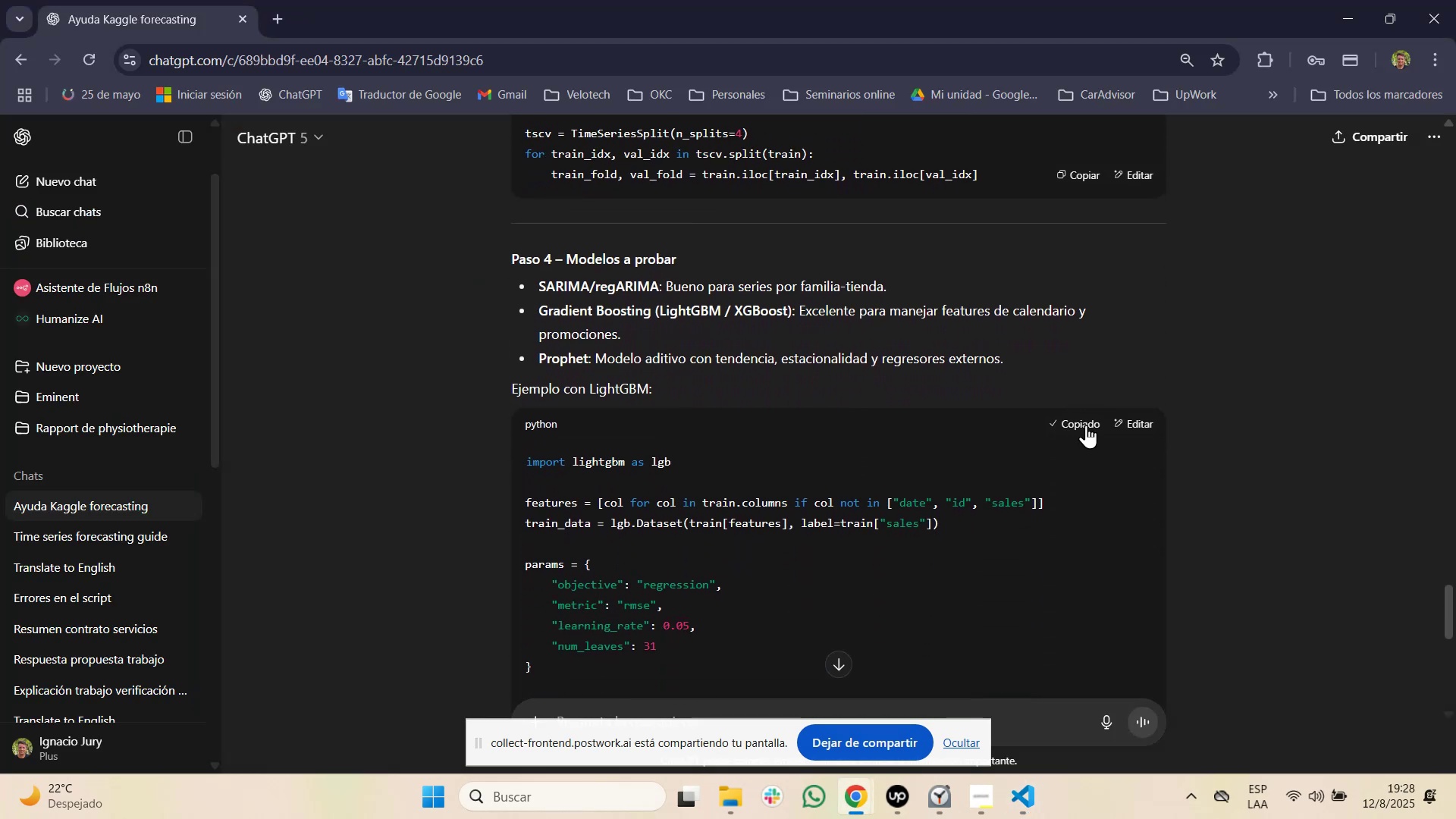 
key(Alt+Tab)
 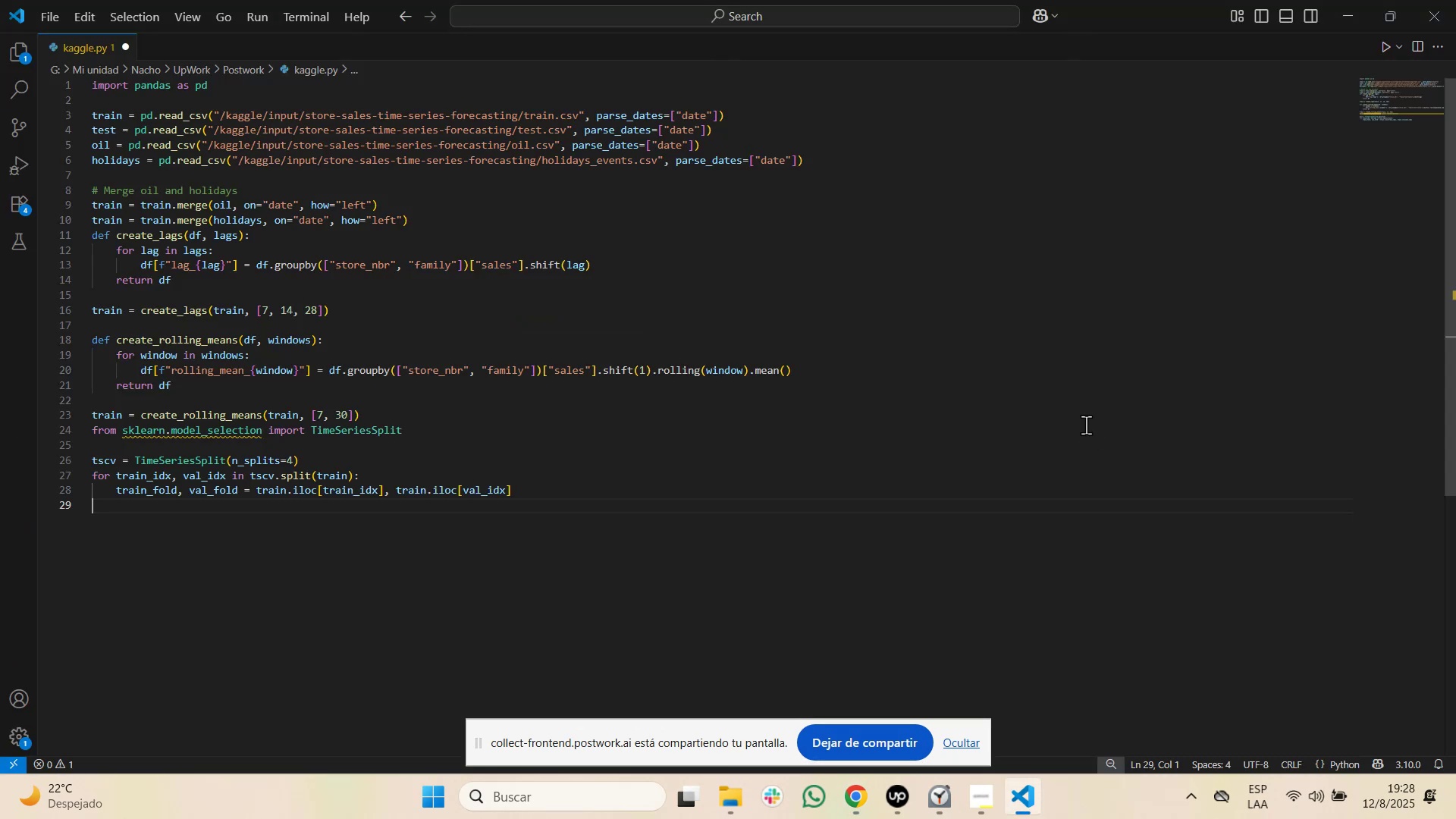 
key(Control+V)
 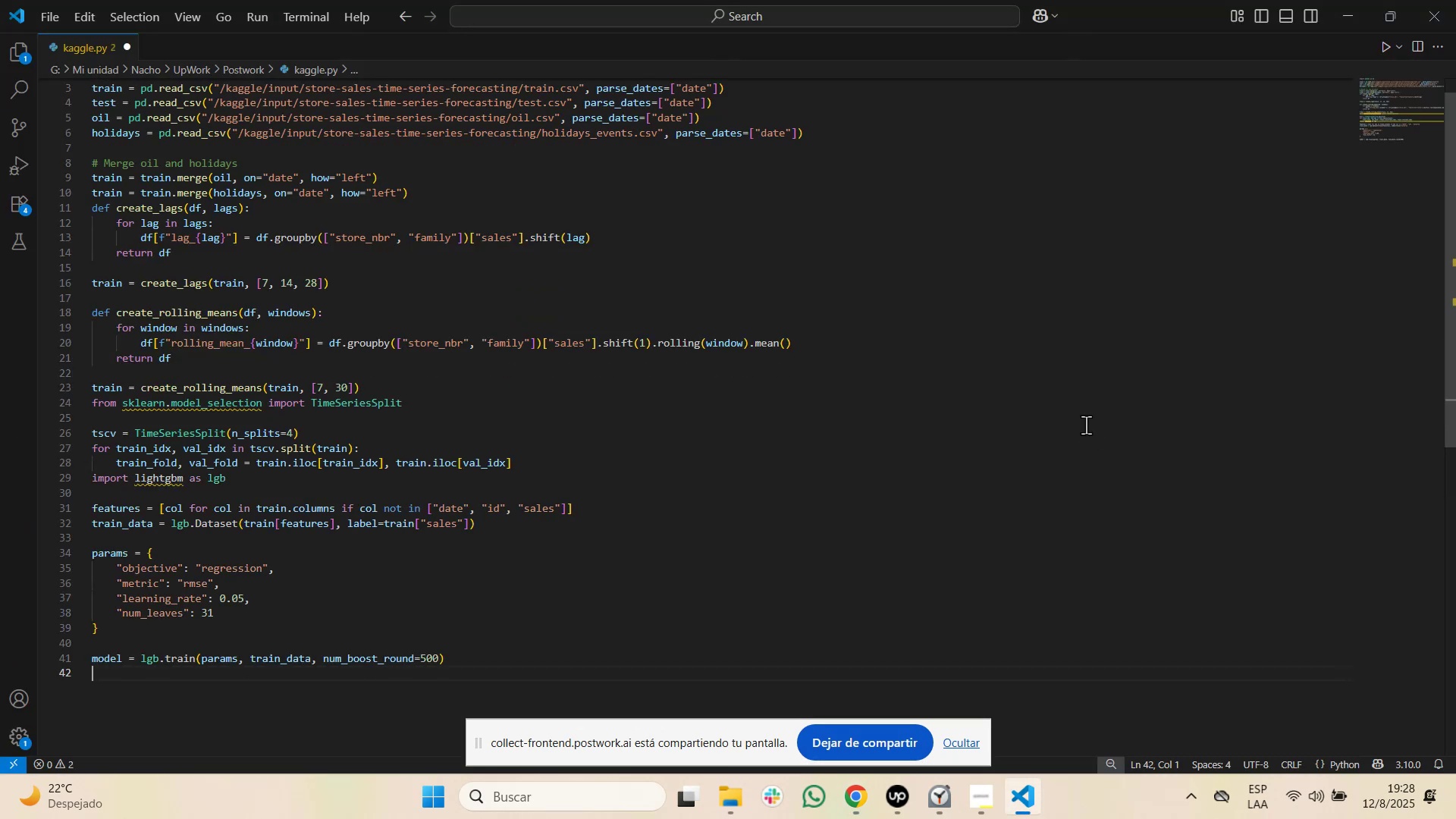 
key(Alt+AltLeft)
 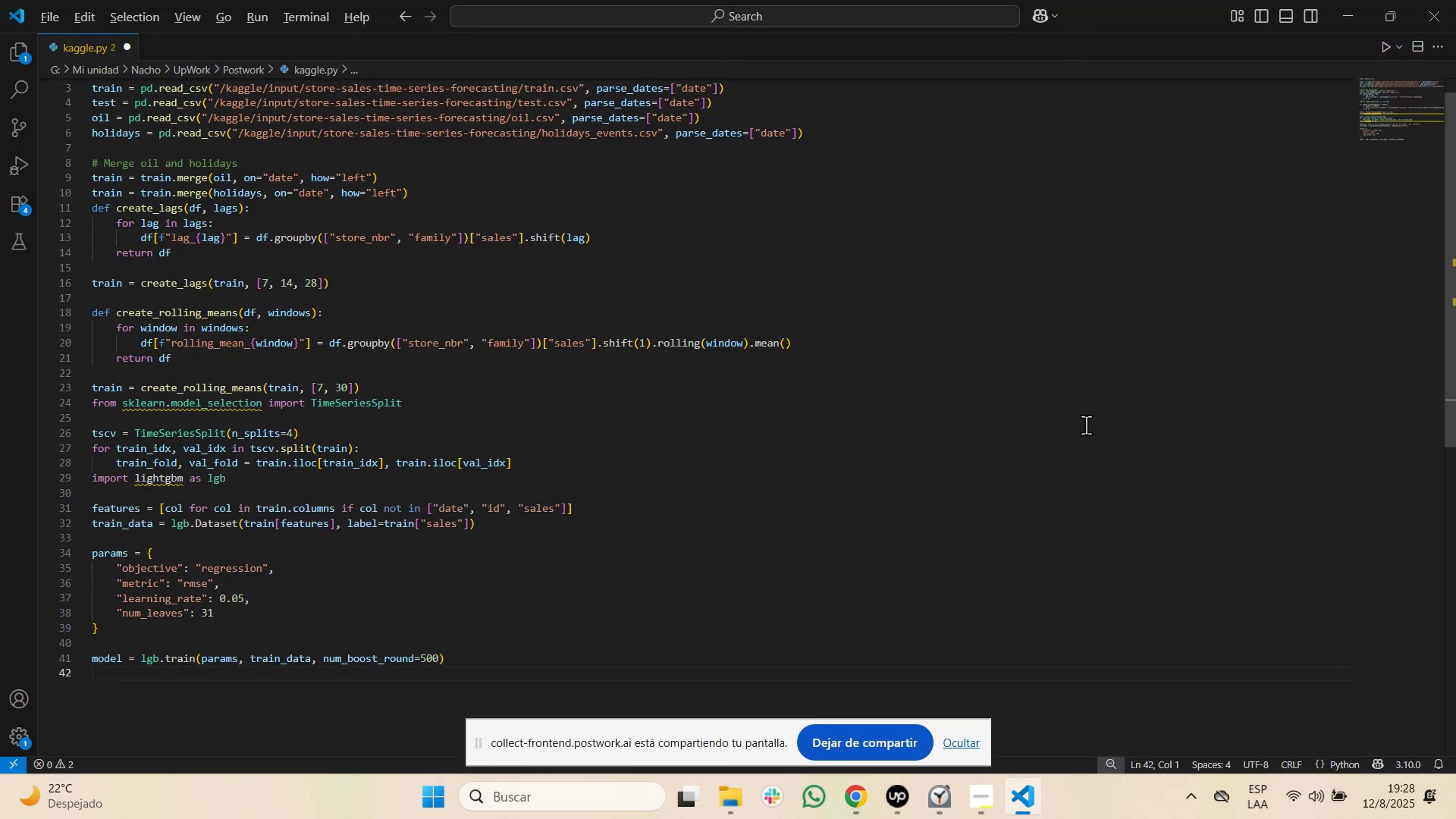 
key(Alt+Tab)
 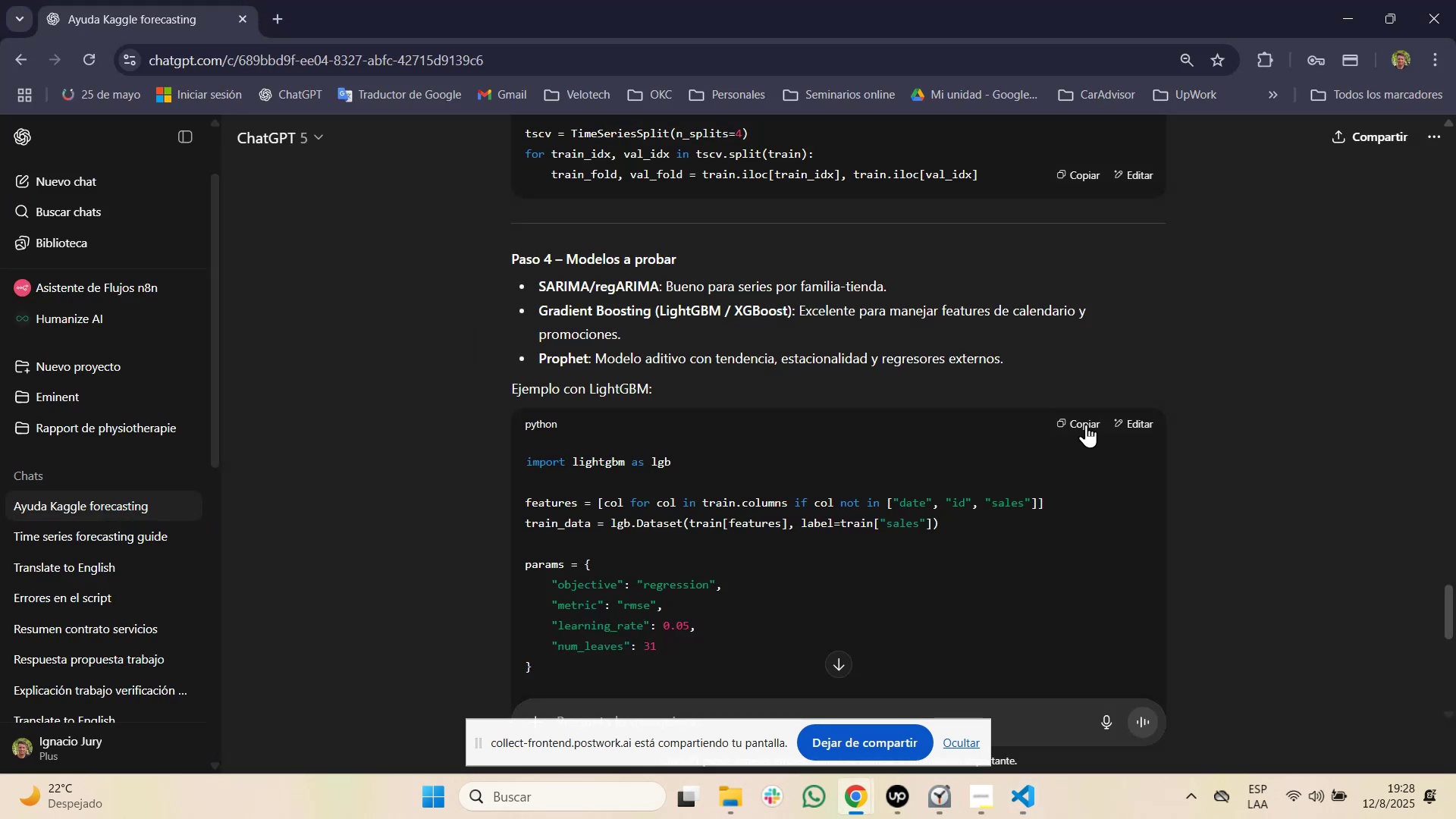 
scroll: coordinate [1086, 423], scroll_direction: down, amount: 3.0
 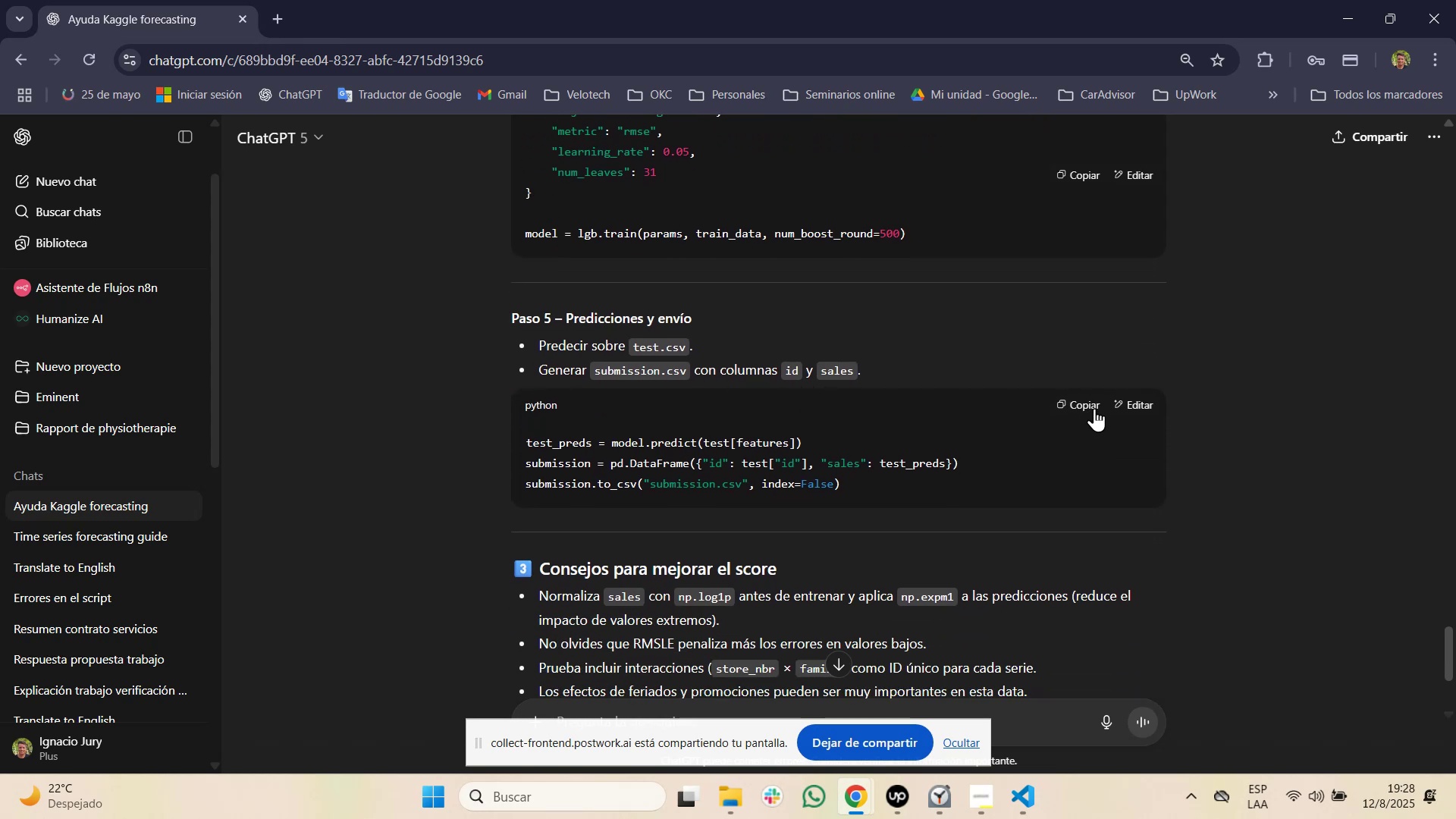 
left_click([1094, 406])
 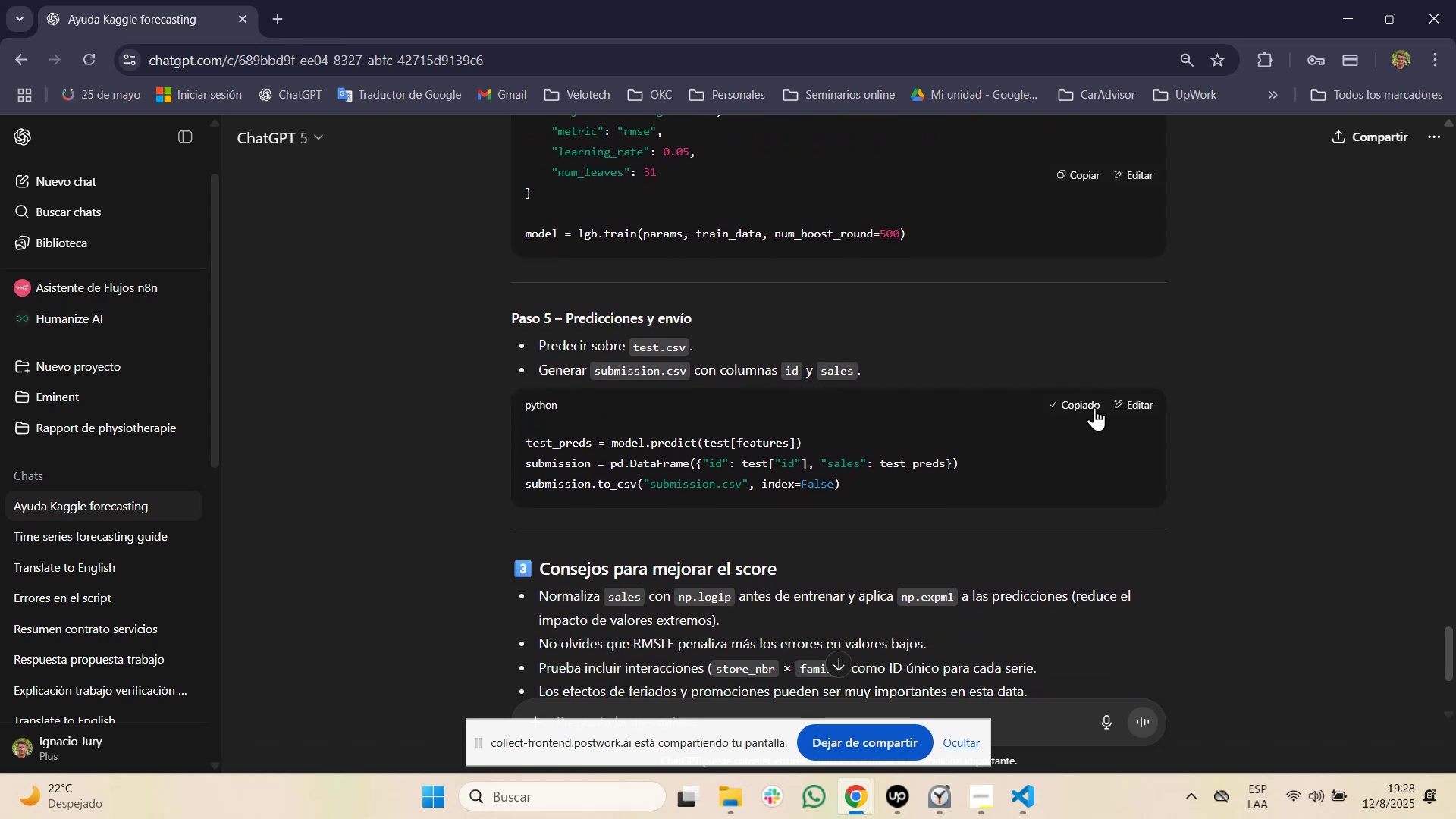 
key(Alt+AltLeft)
 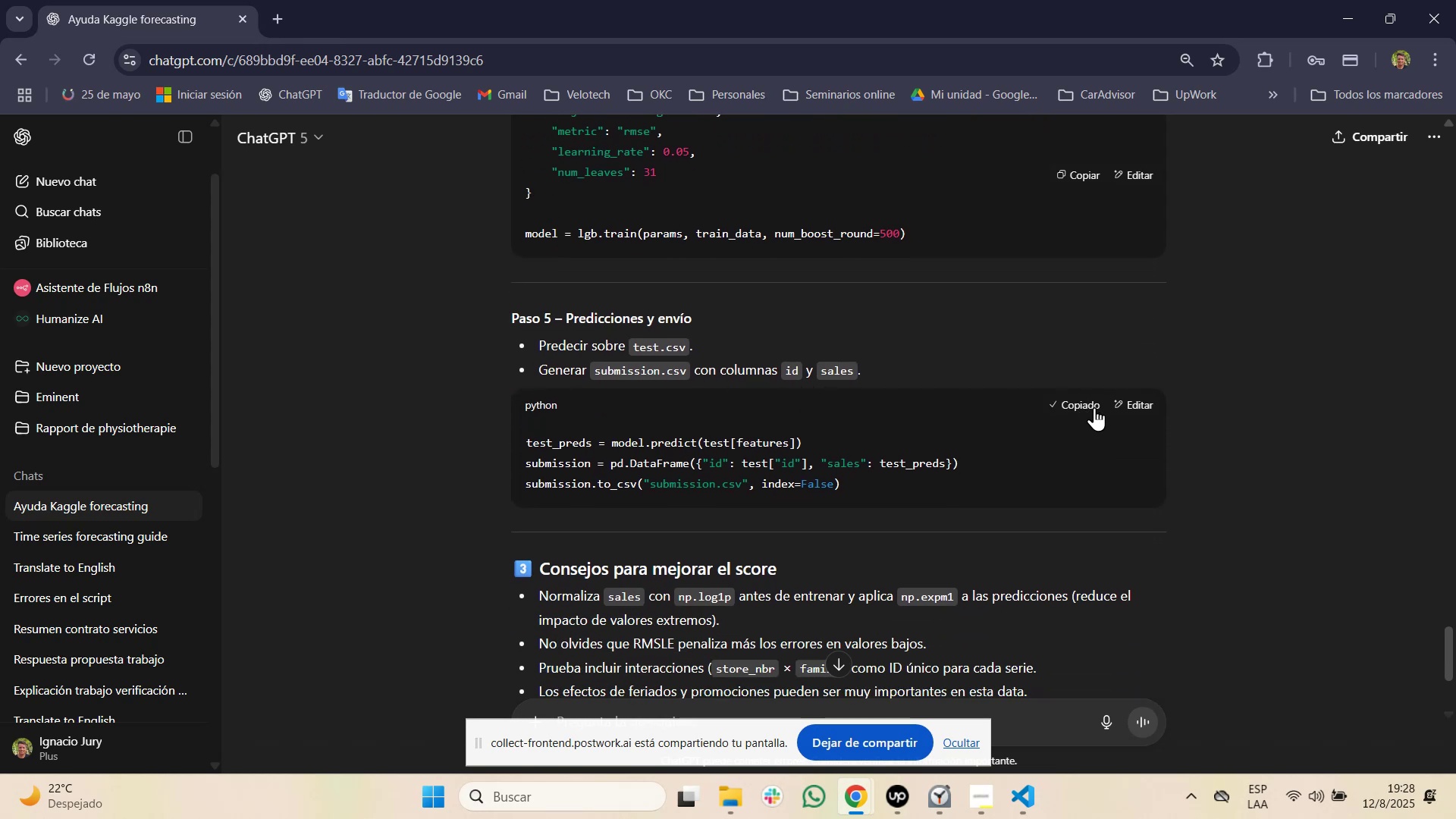 
key(Alt+Tab)
 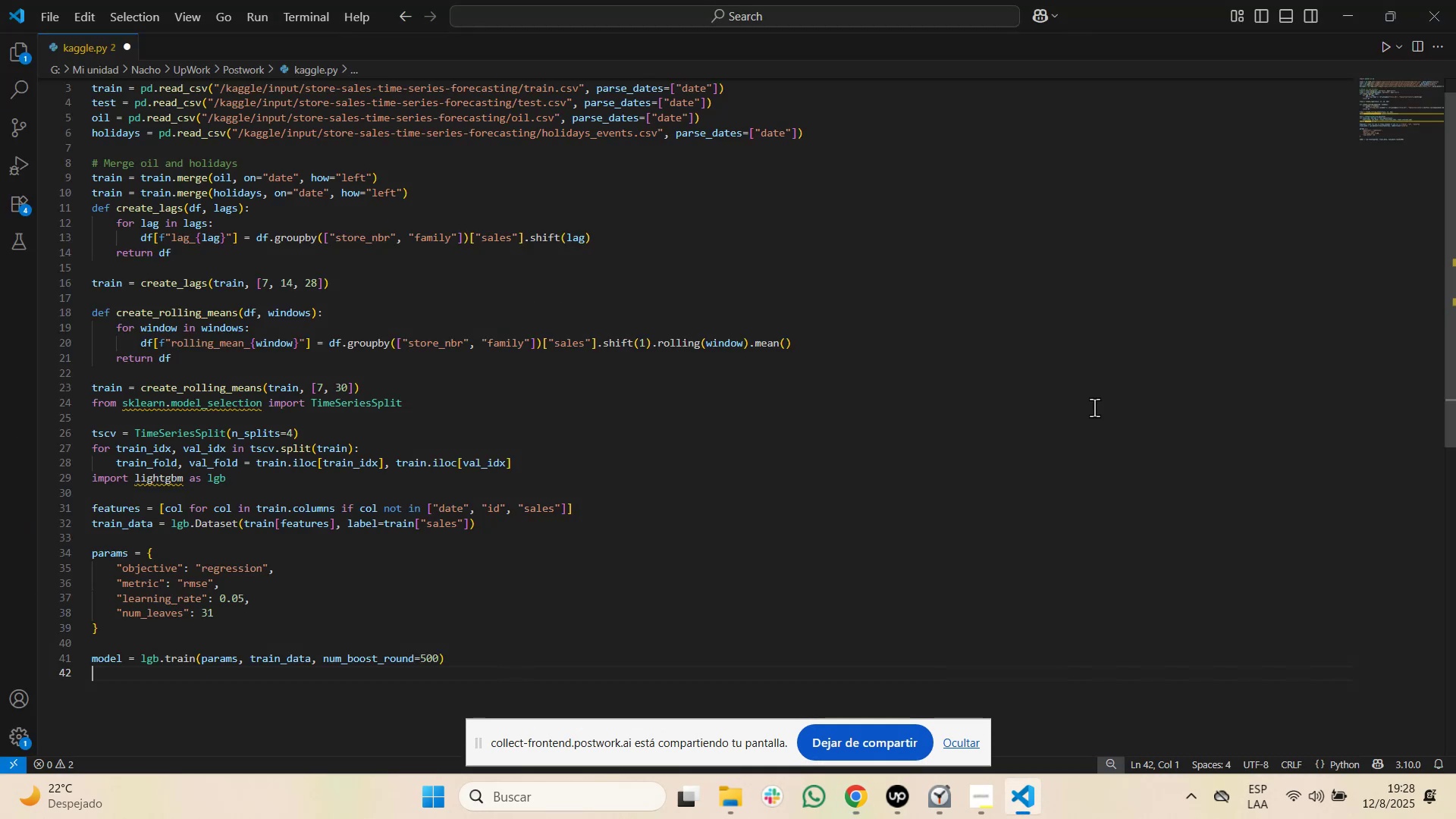 
key(Control+V)
 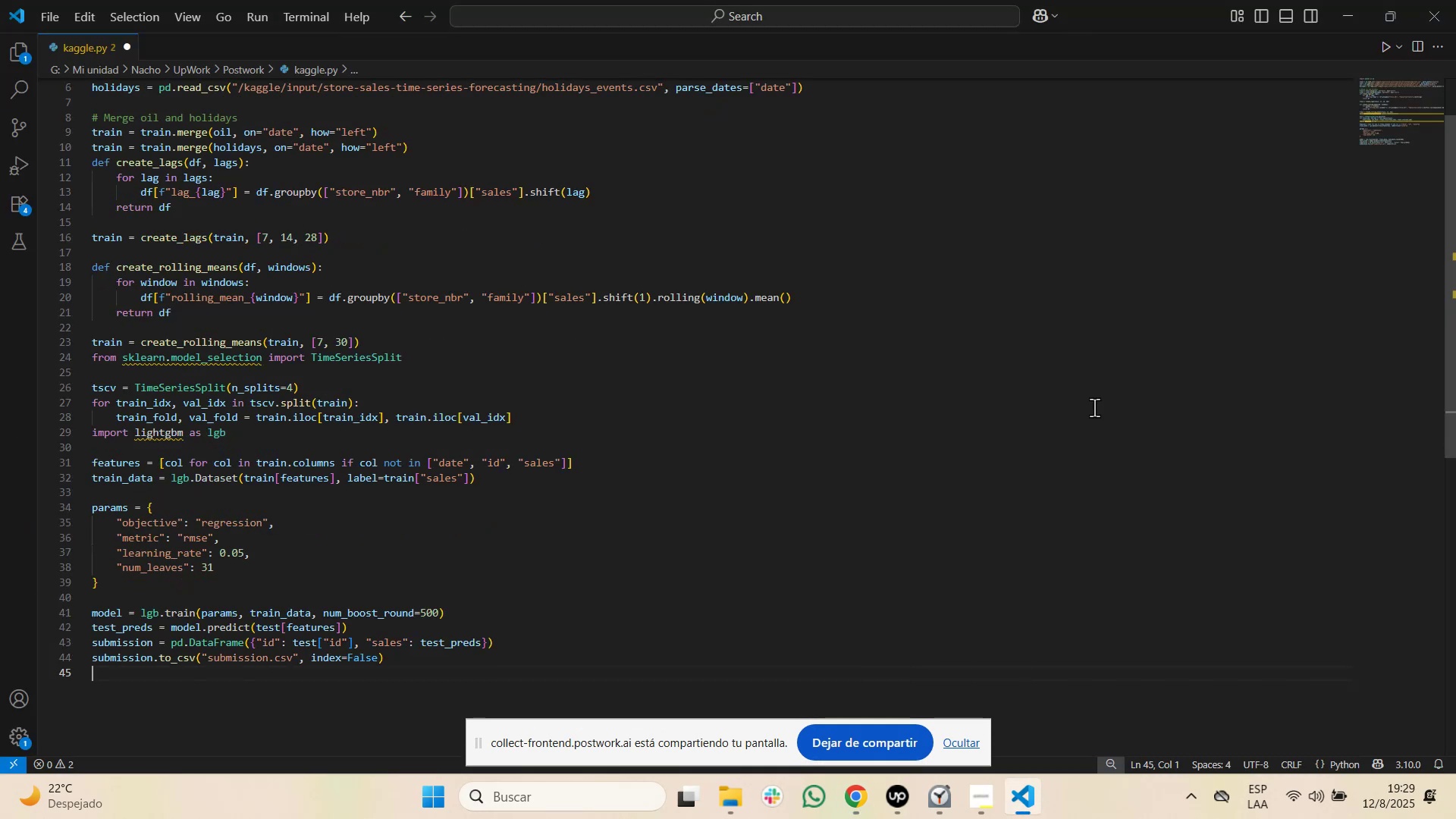 
key(Alt+AltLeft)
 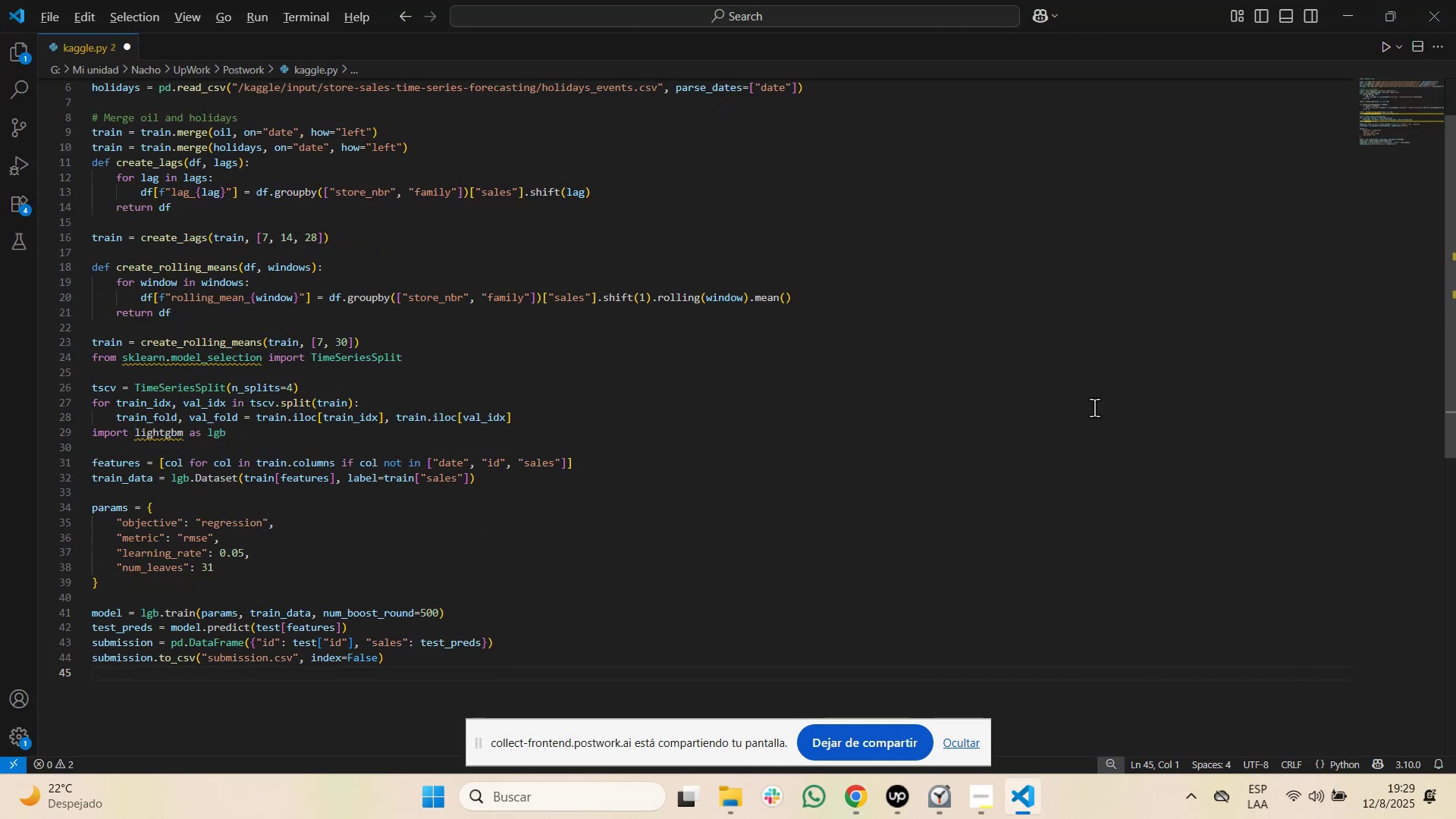 
key(Alt+Tab)
 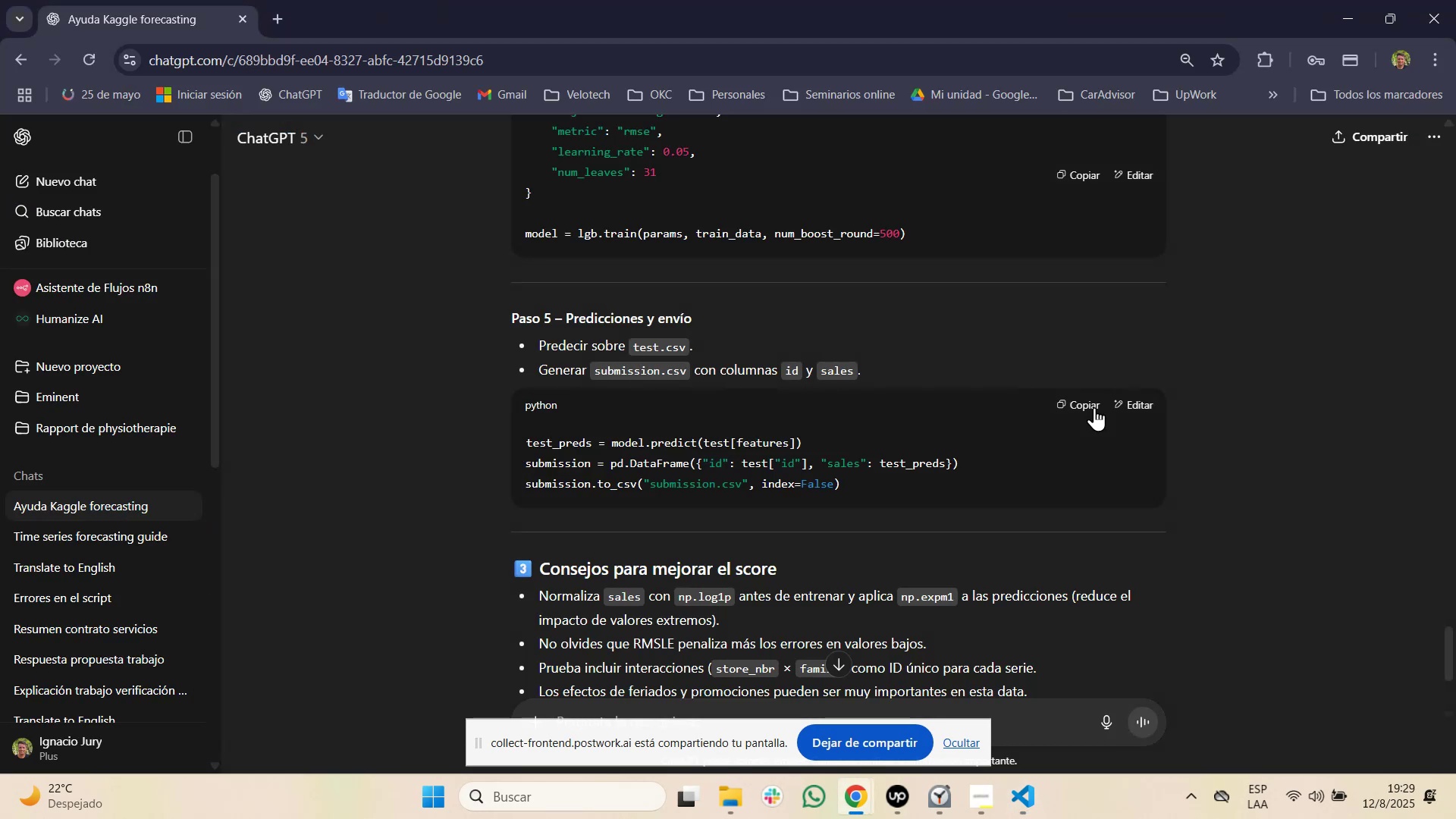 
scroll: coordinate [1094, 407], scroll_direction: down, amount: 2.0
 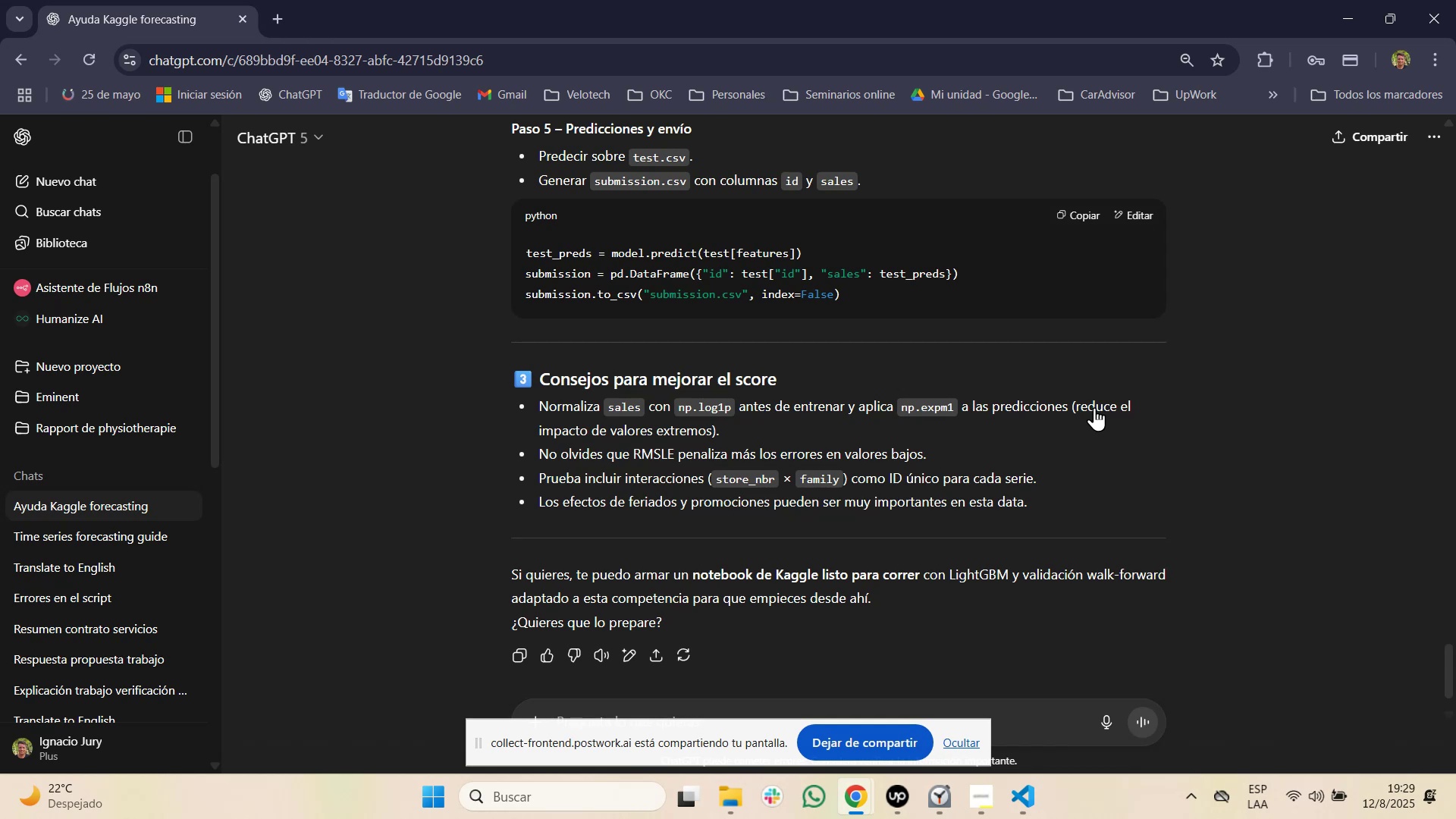 
wait(25.8)
 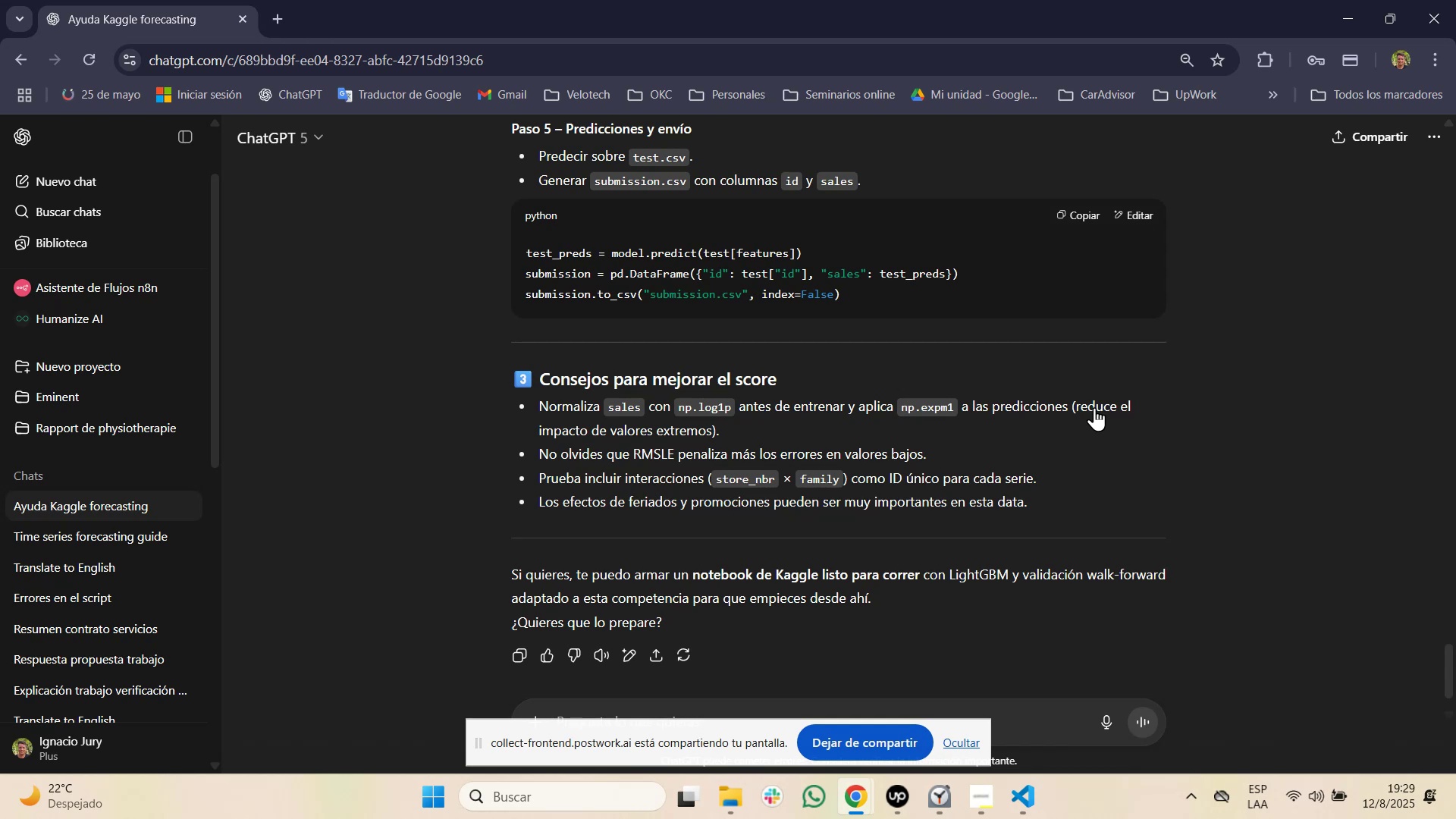 
left_click([953, 736])
 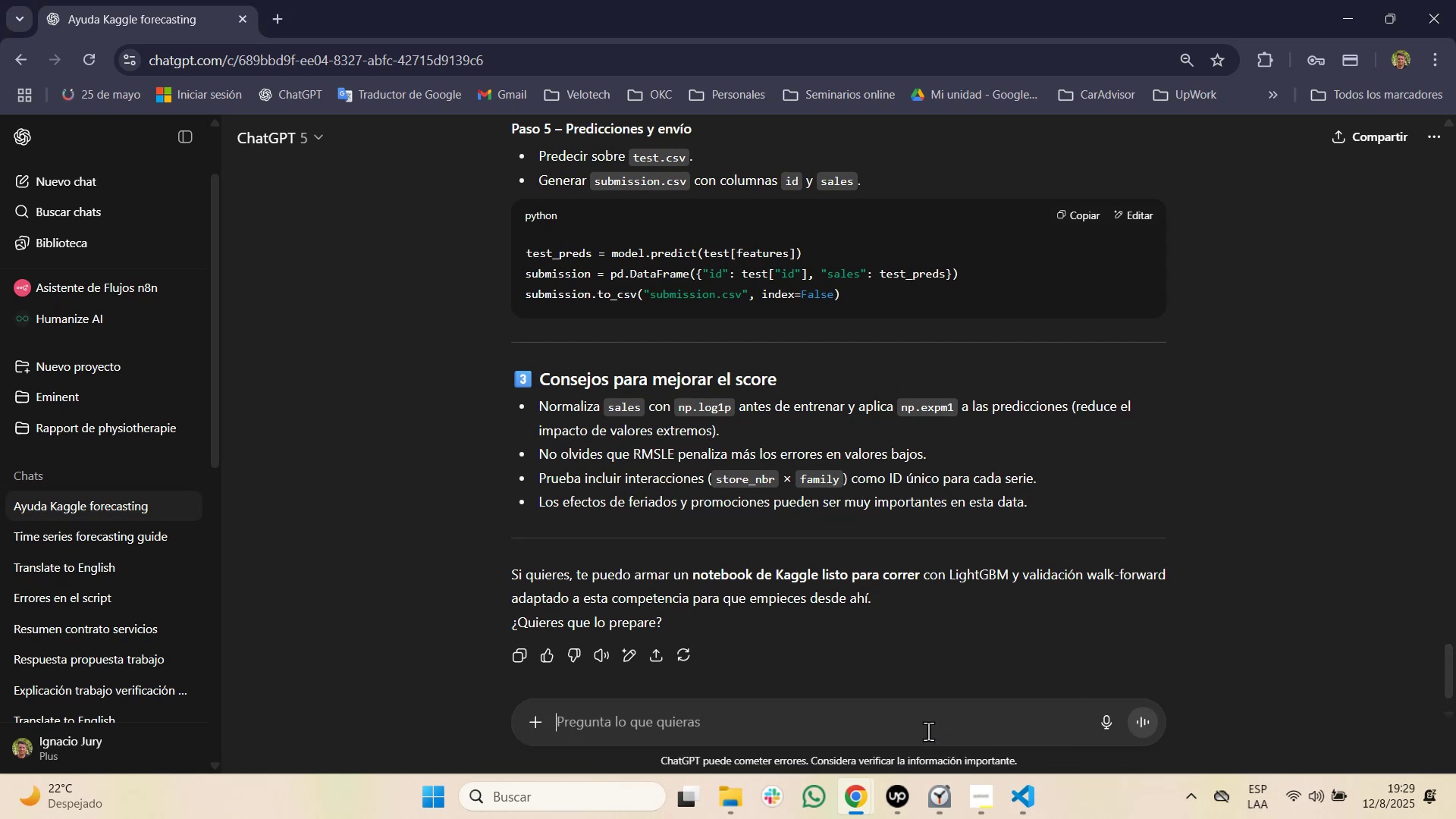 
type(si)
 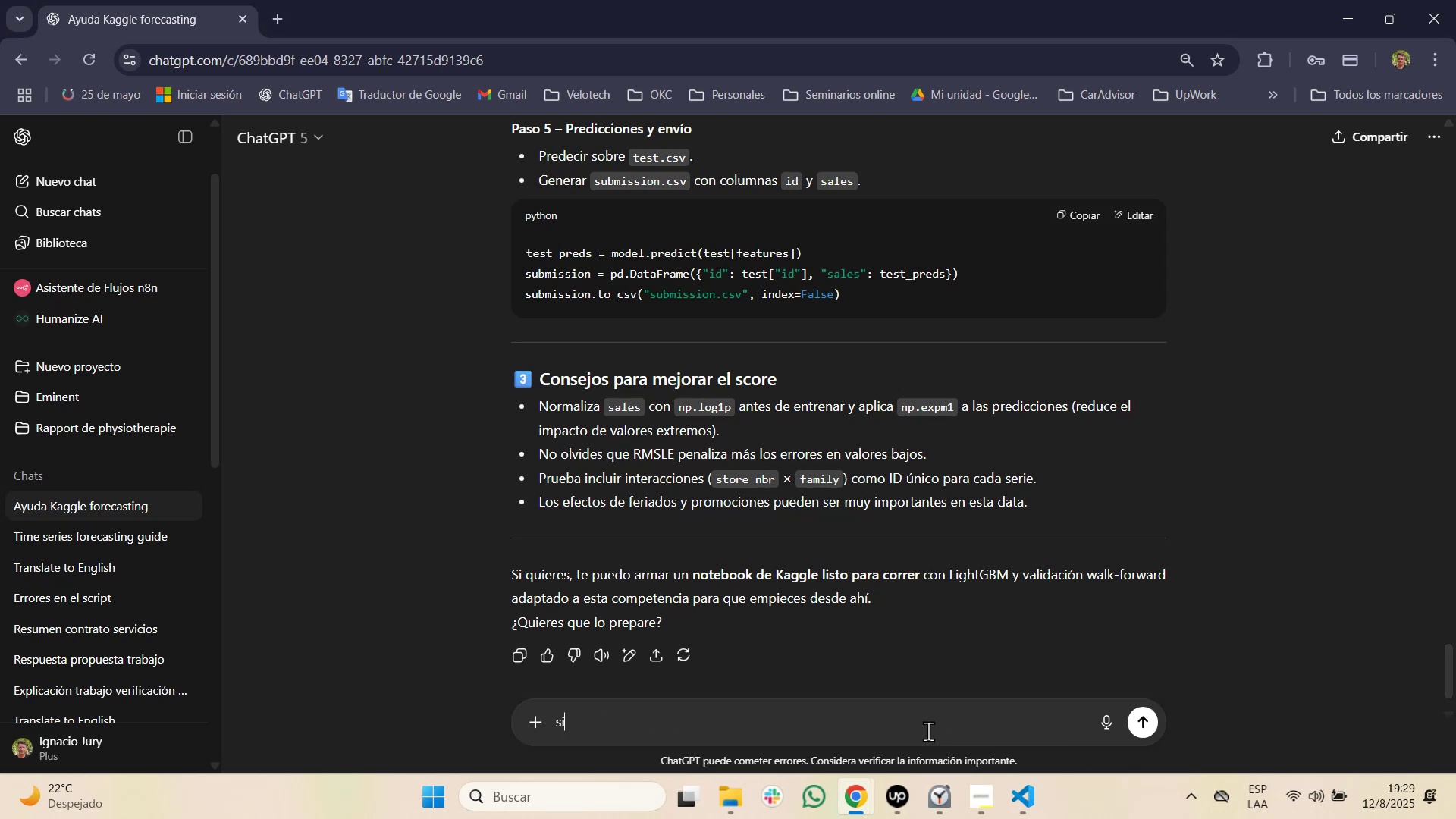 
key(Enter)
 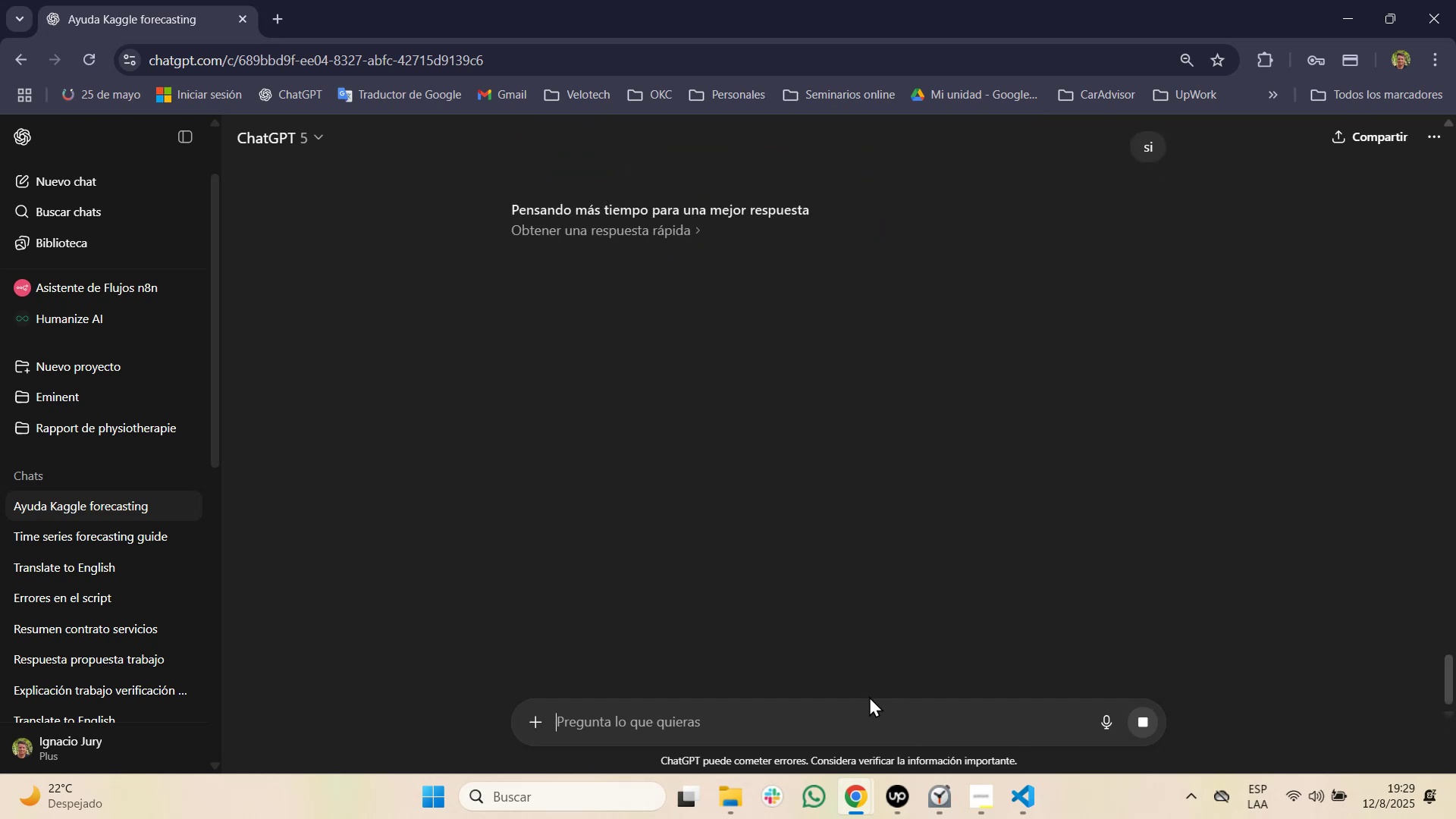 
wait(7.45)
 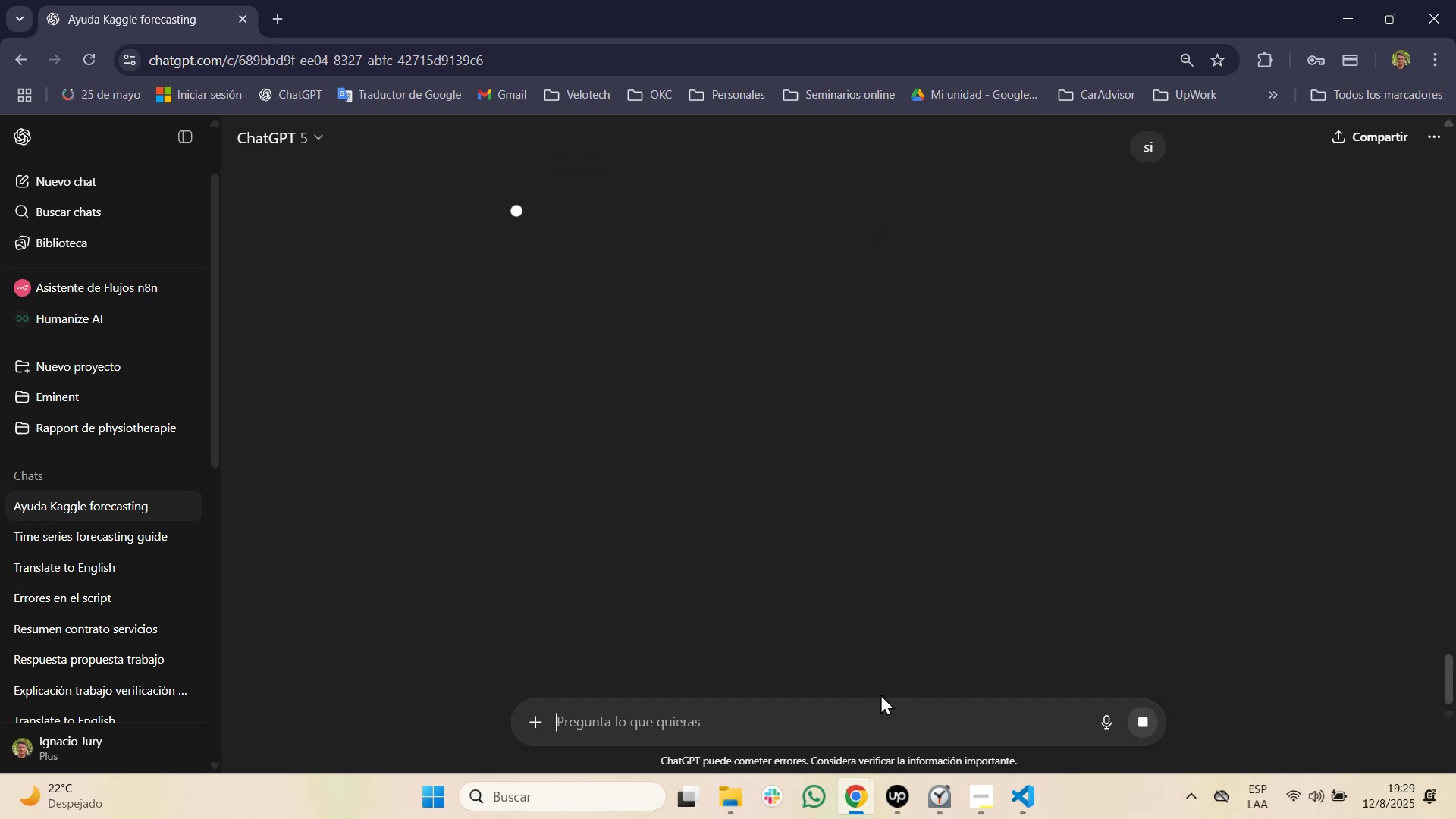 
key(Alt+AltLeft)
 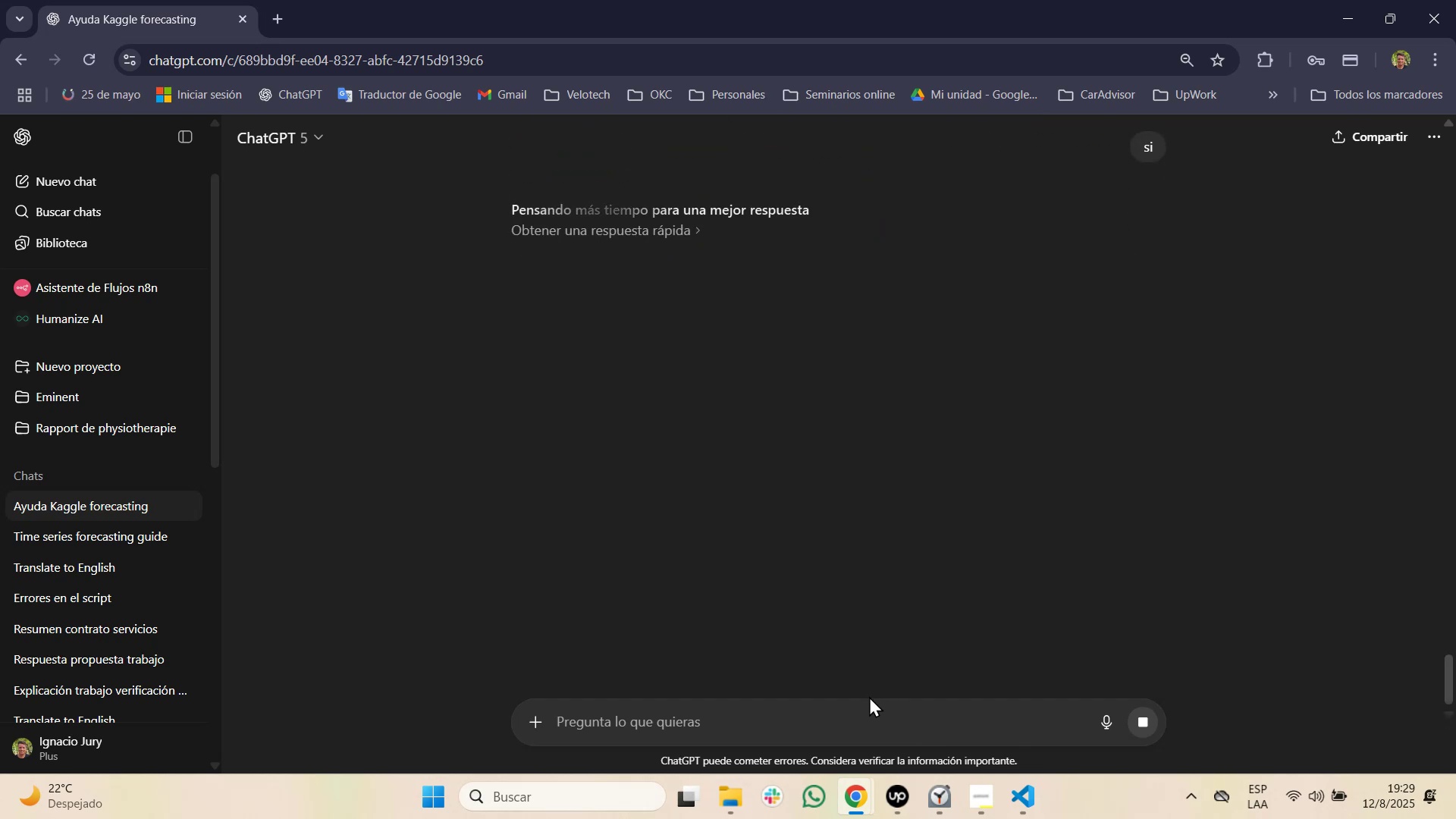 
key(Alt+Tab)
 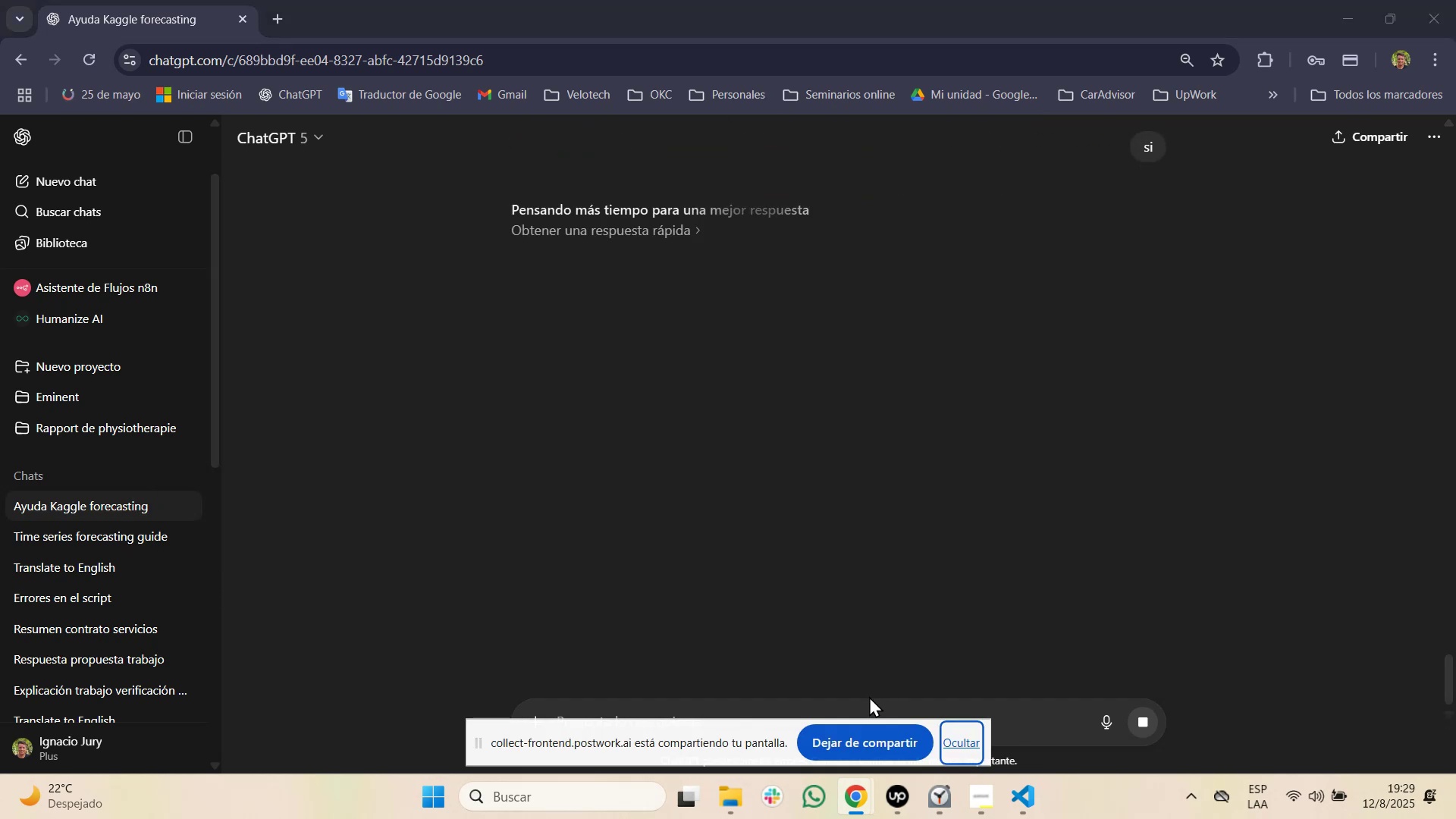 
key(Alt+Tab)
 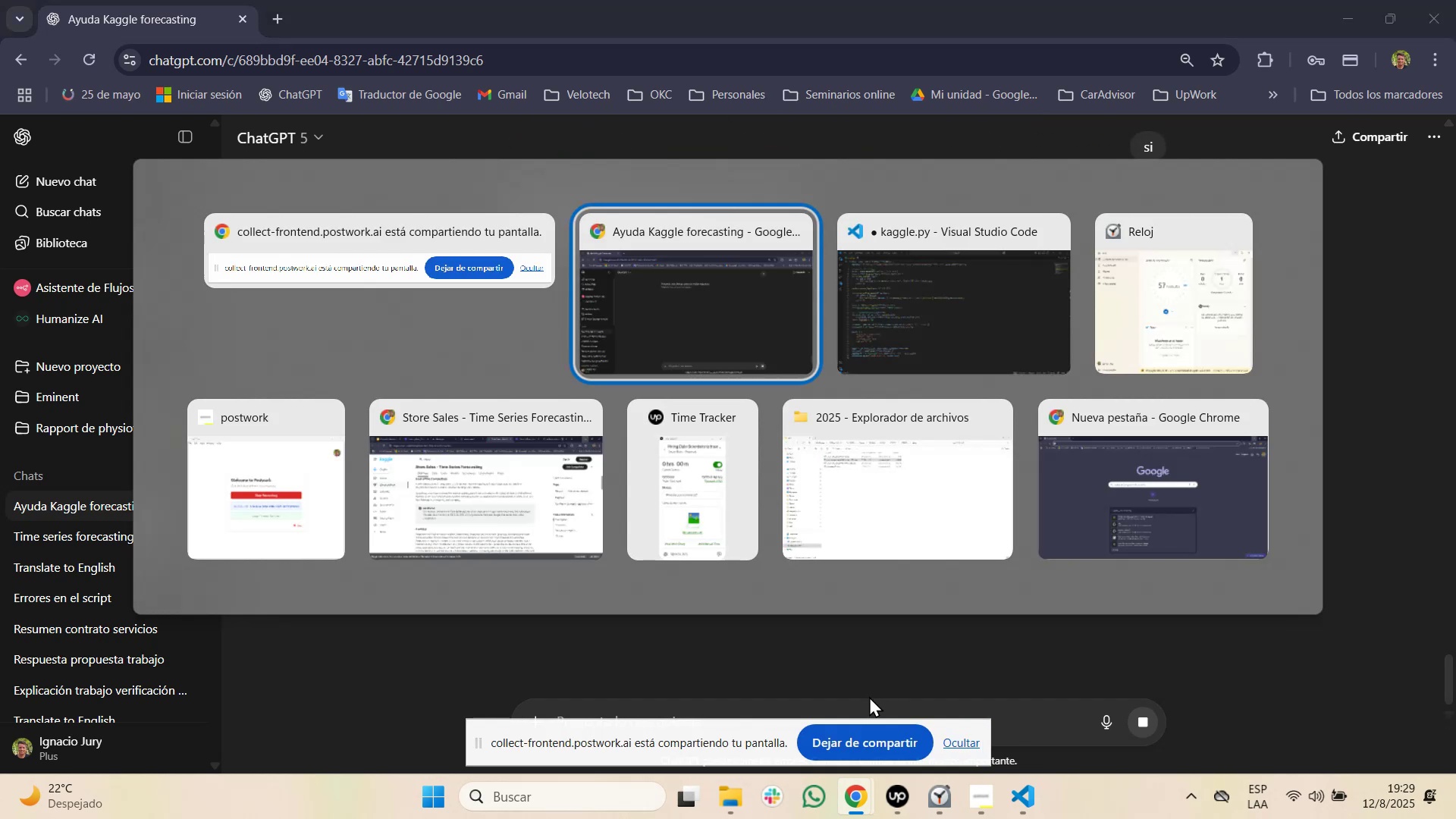 
key(Alt+Tab)
 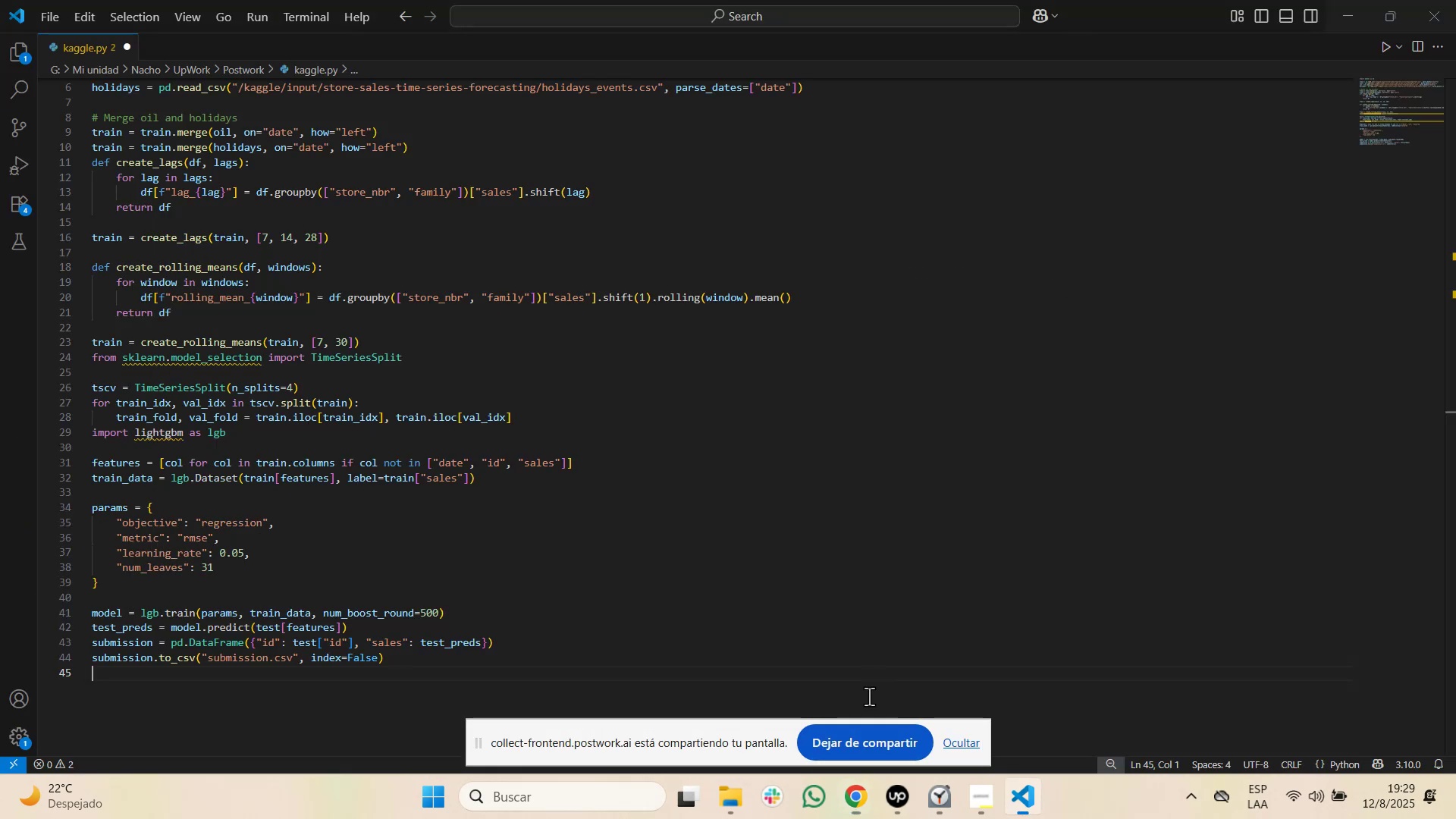 
key(Alt+Tab)
 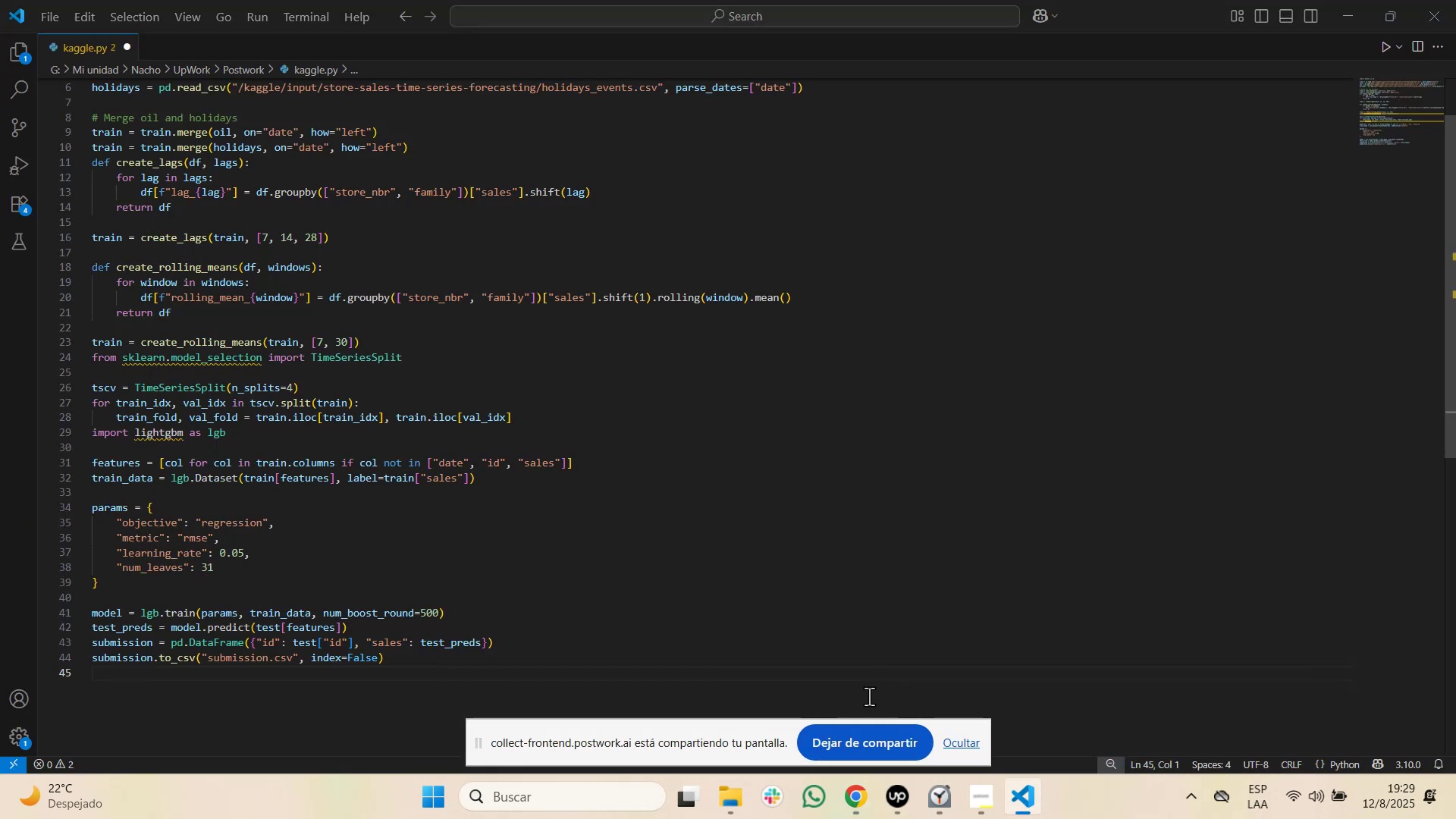 
key(Alt+Tab)
 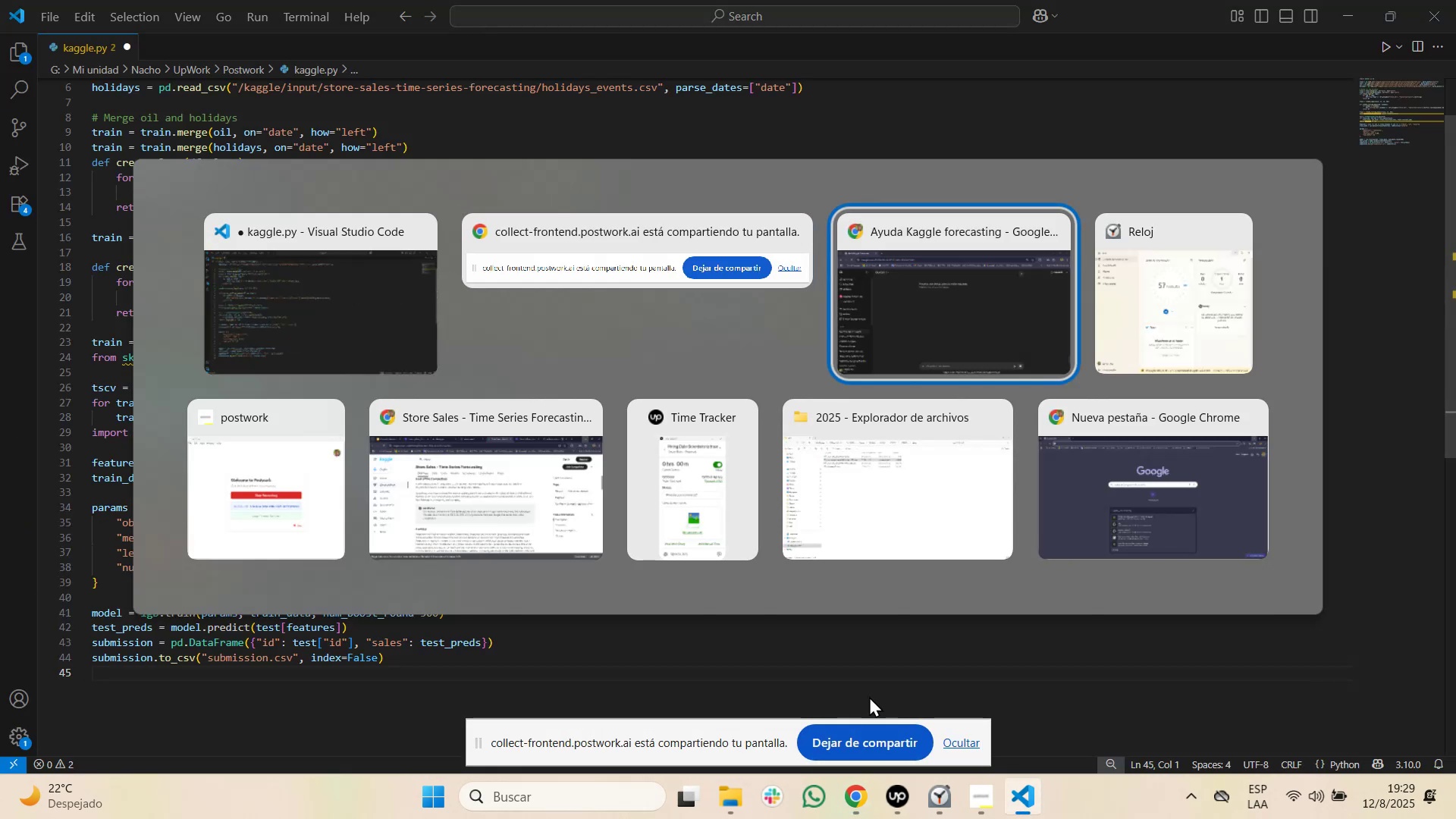 
key(Alt+Tab)
 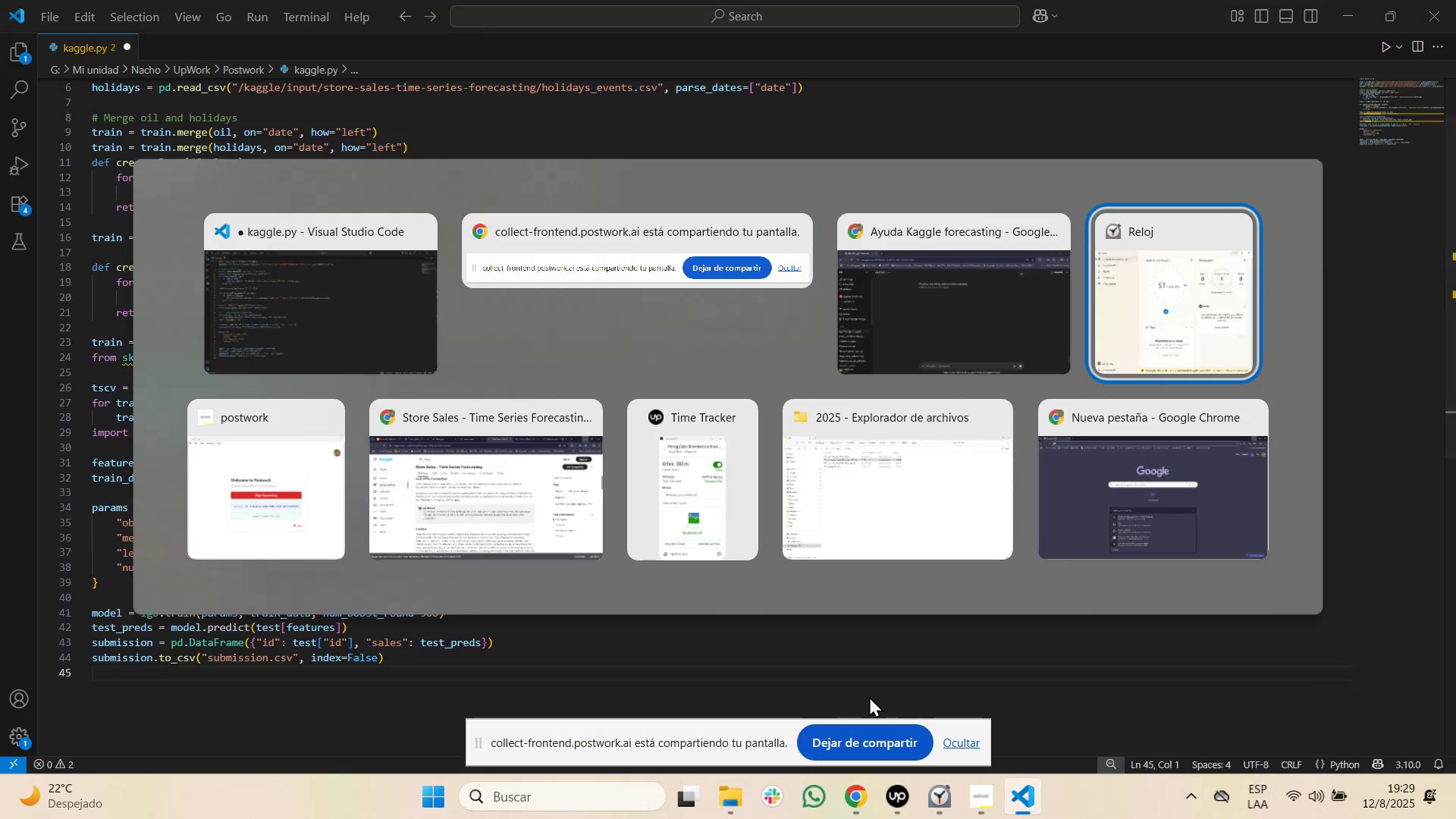 
key(Alt+Tab)
 